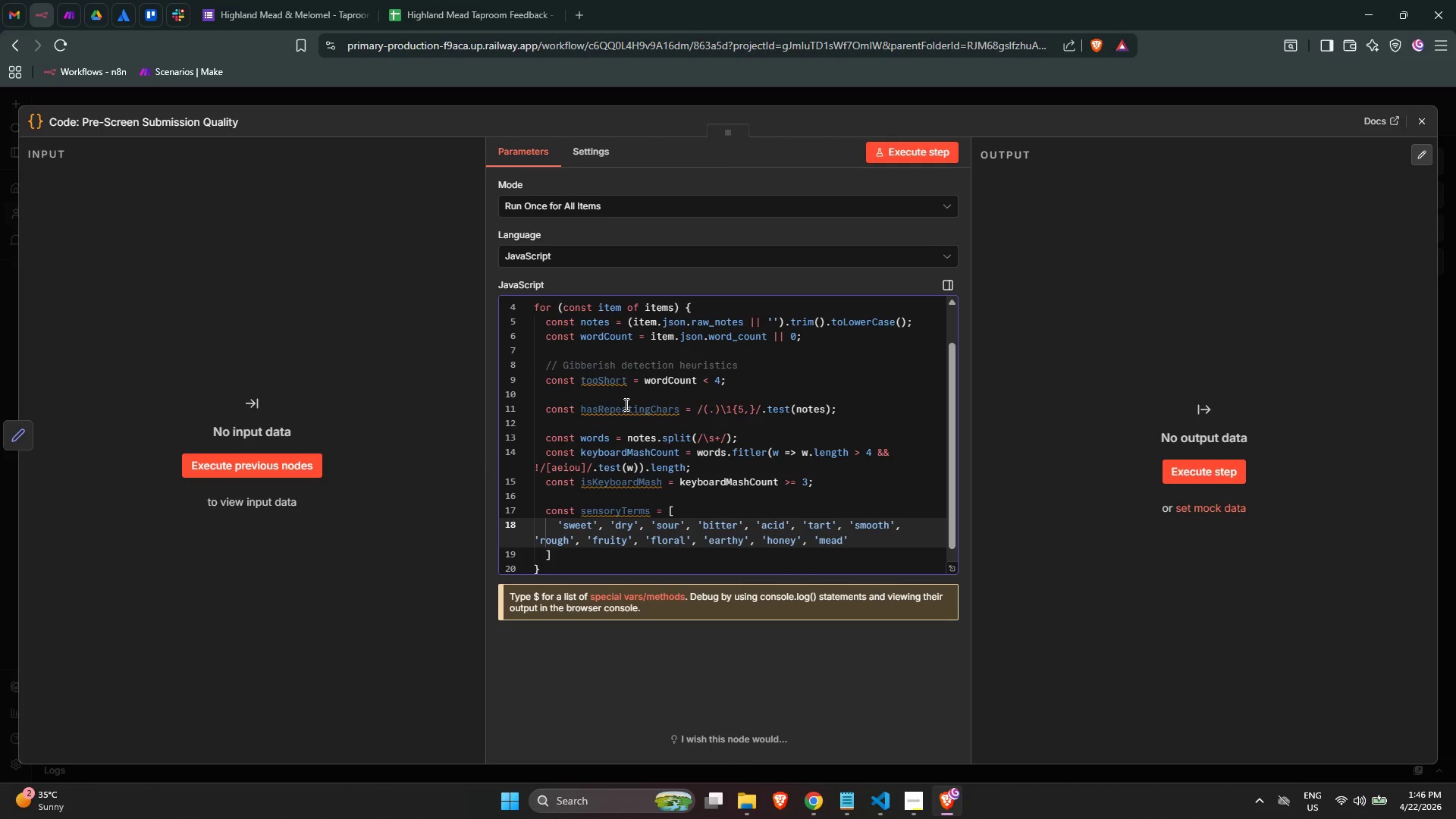 
key(ArrowRight)
 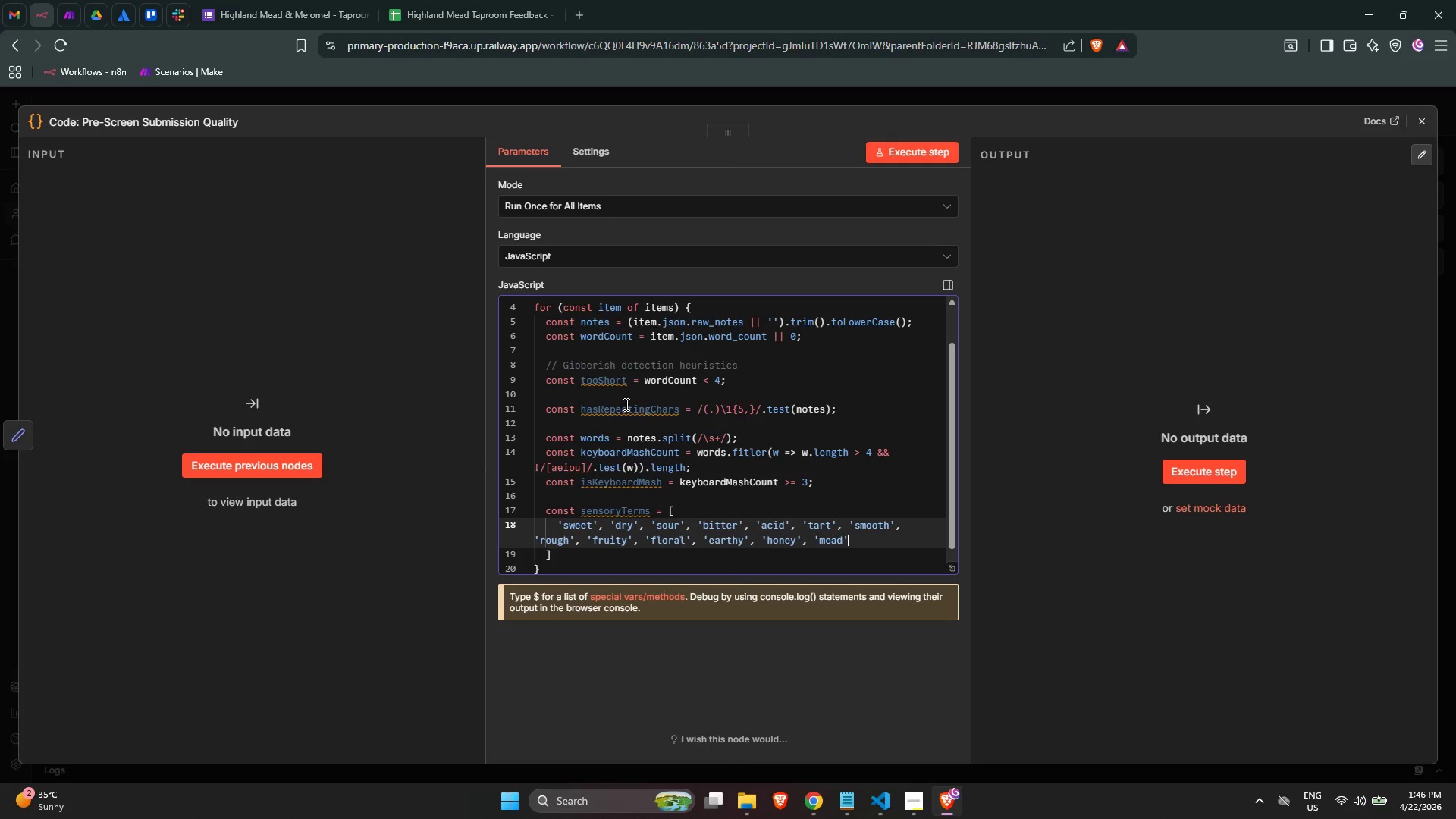 
type(, 'wine)
 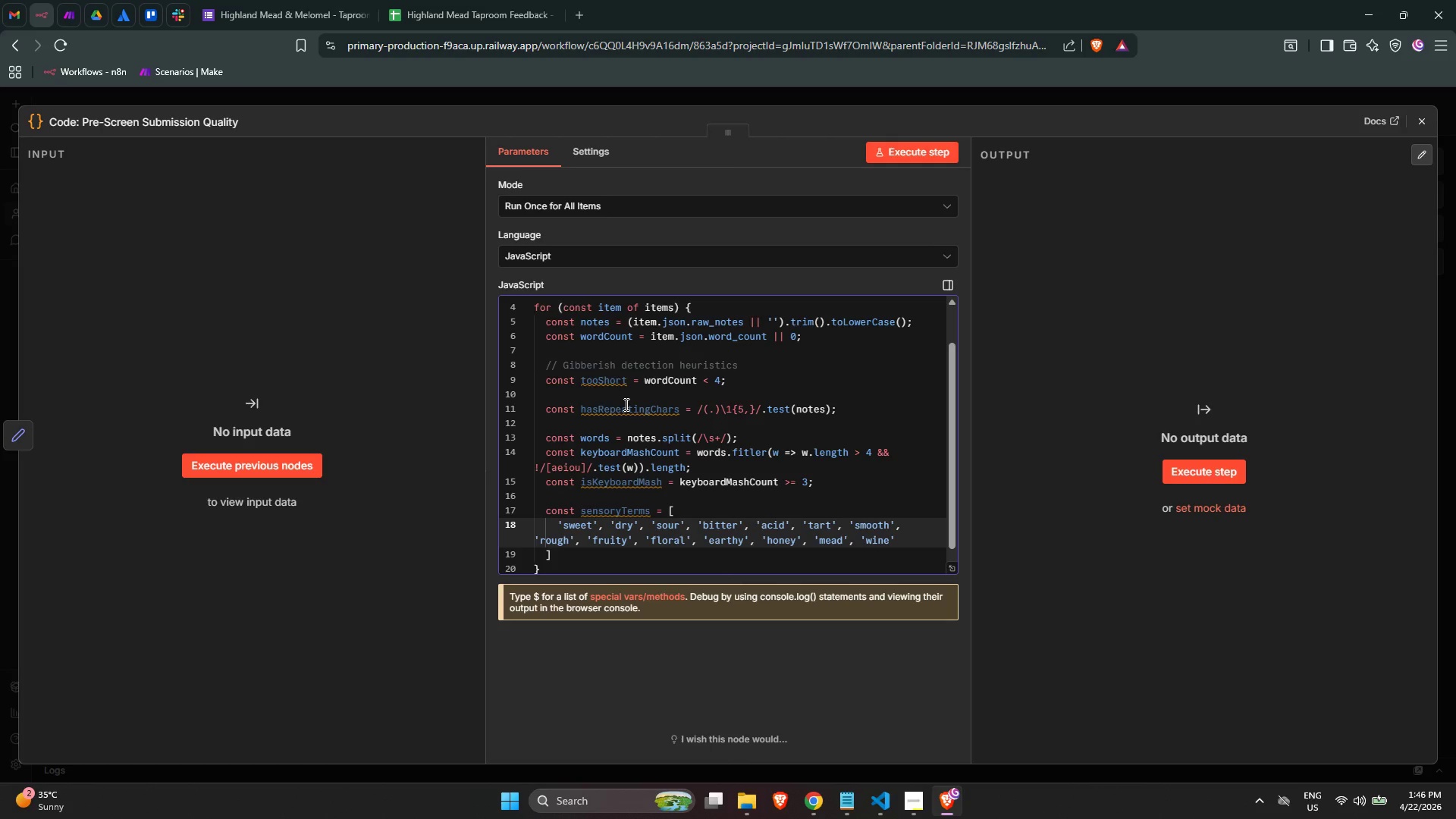 
key(ArrowRight)
 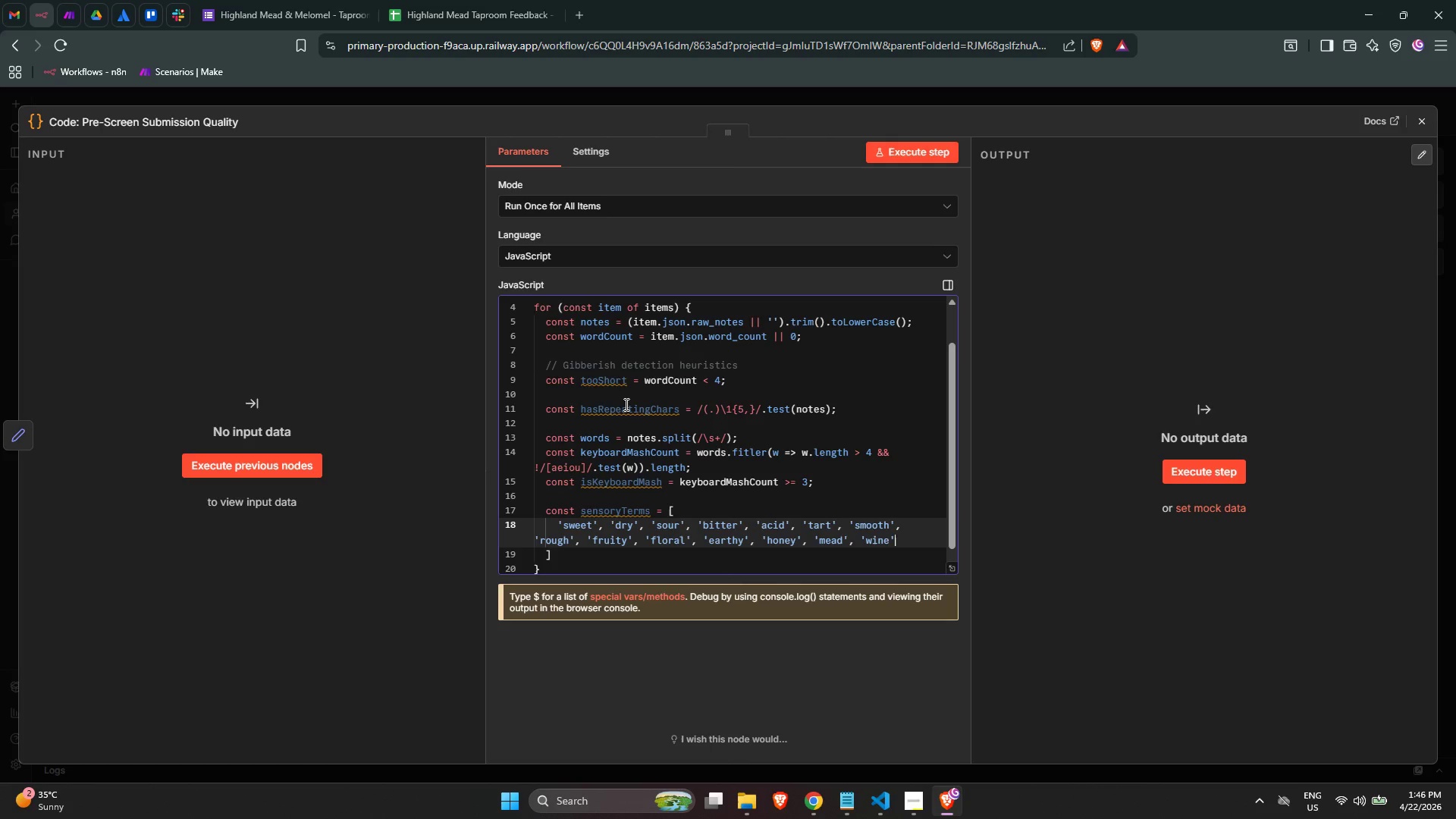 
type(, 'taste)
 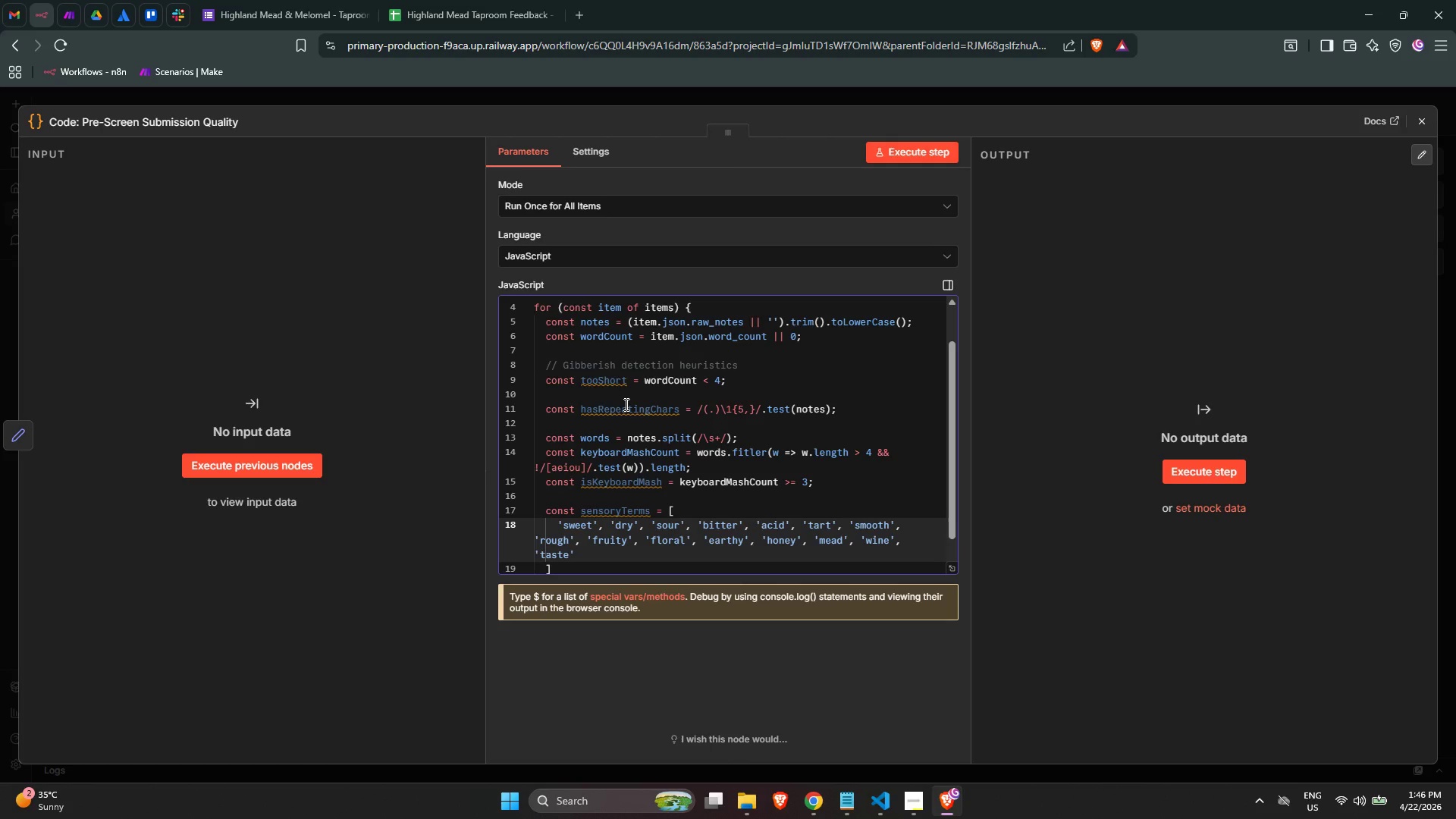 
key(ArrowRight)
 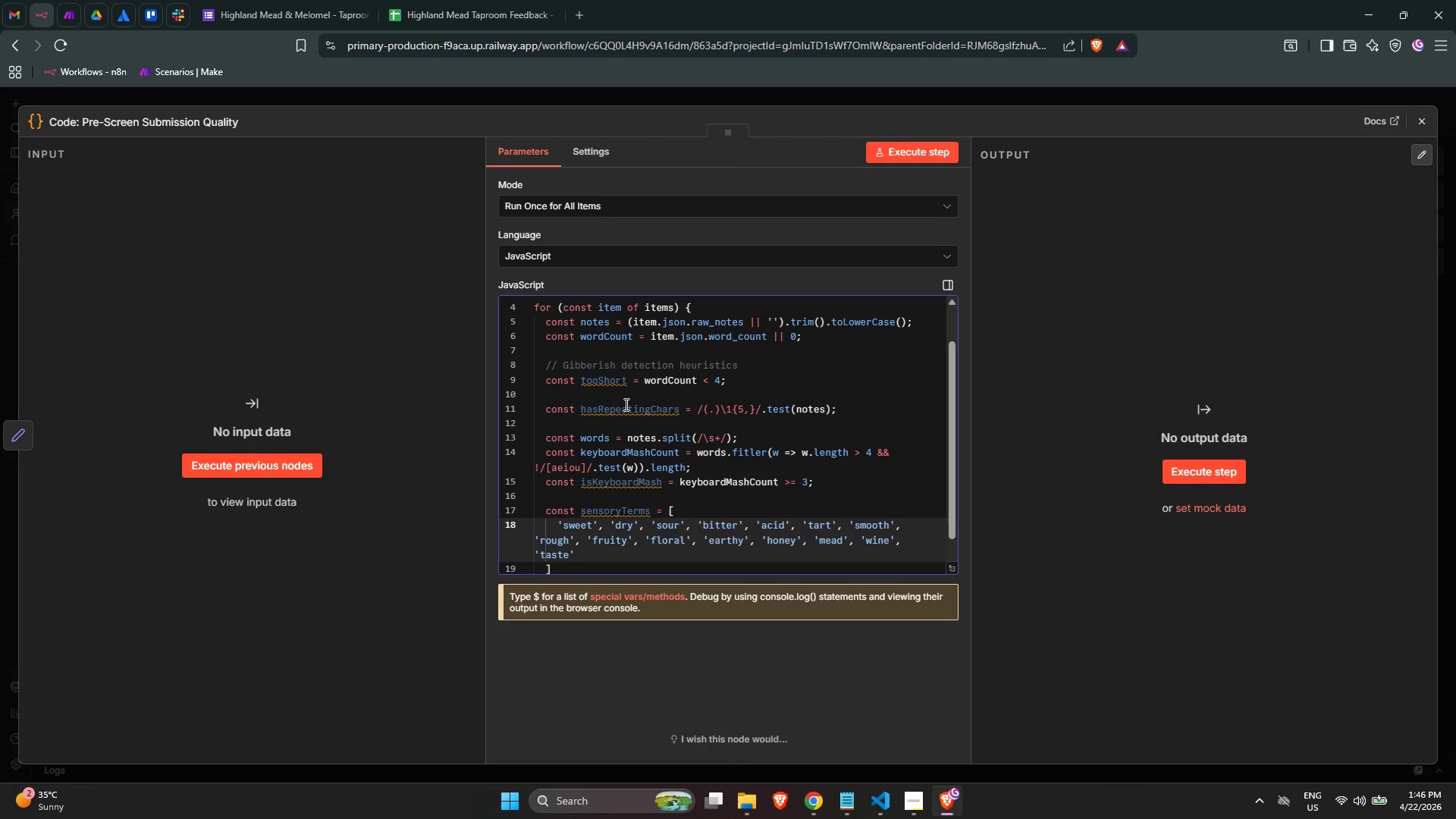 
type(.)
key(Backspace)
type(, 'falvor)
key(Backspace)
key(Backspace)
key(Backspace)
key(Backspace)
type(l)
key(Backspace)
key(Backspace)
type(lavor)
 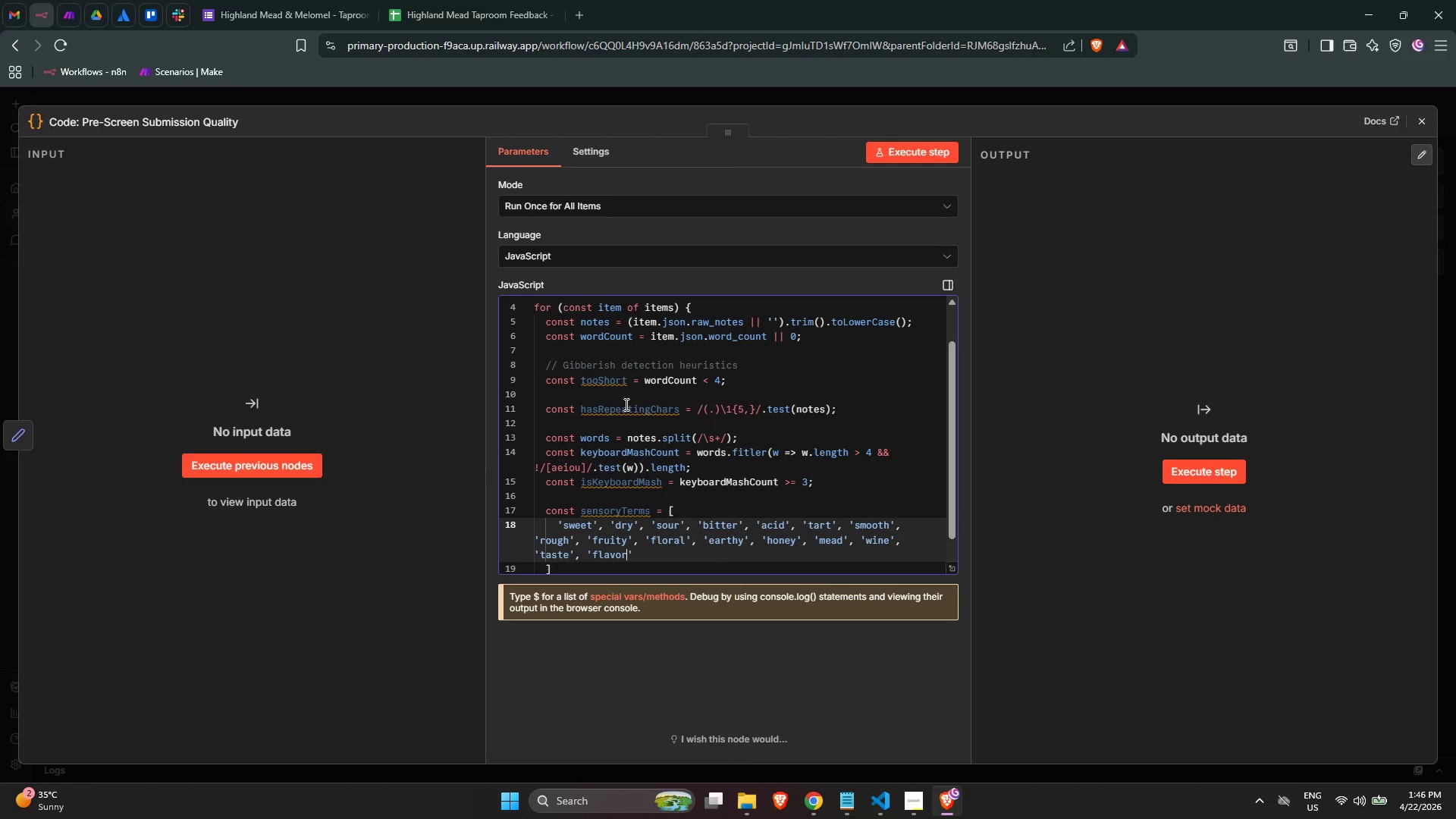 
key(ArrowRight)
 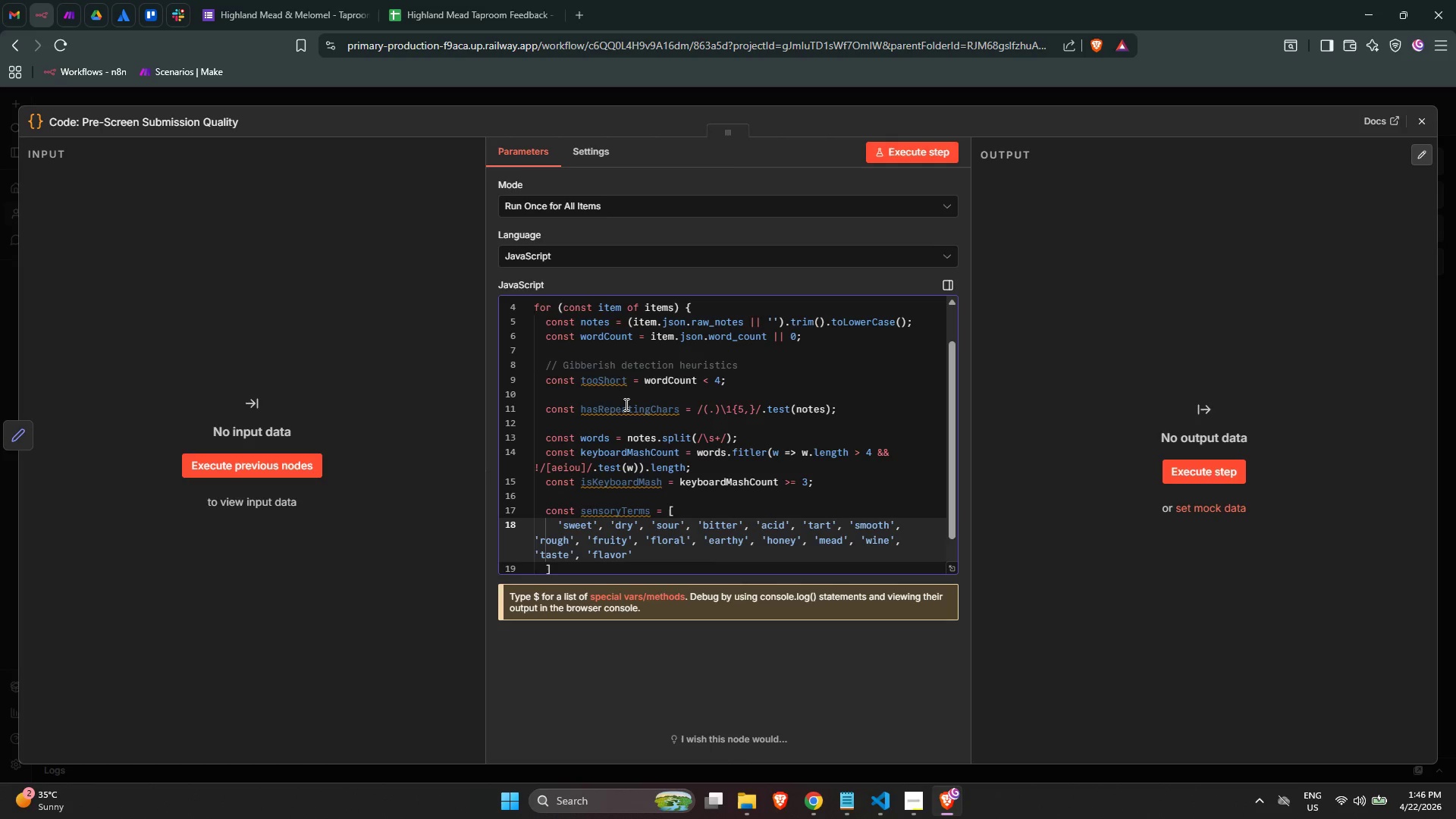 
type(, 'smell)
 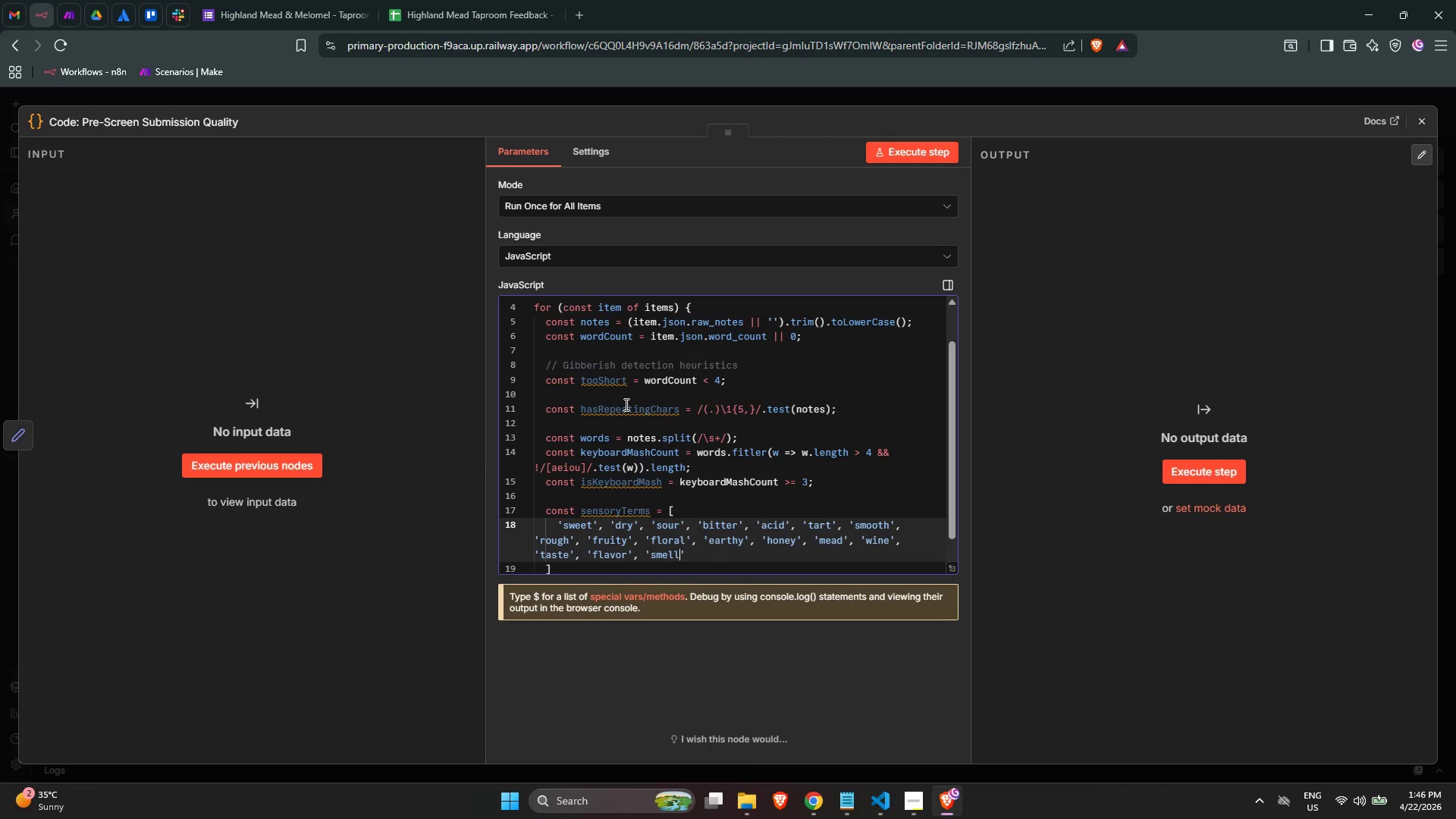 
key(ArrowRight)
 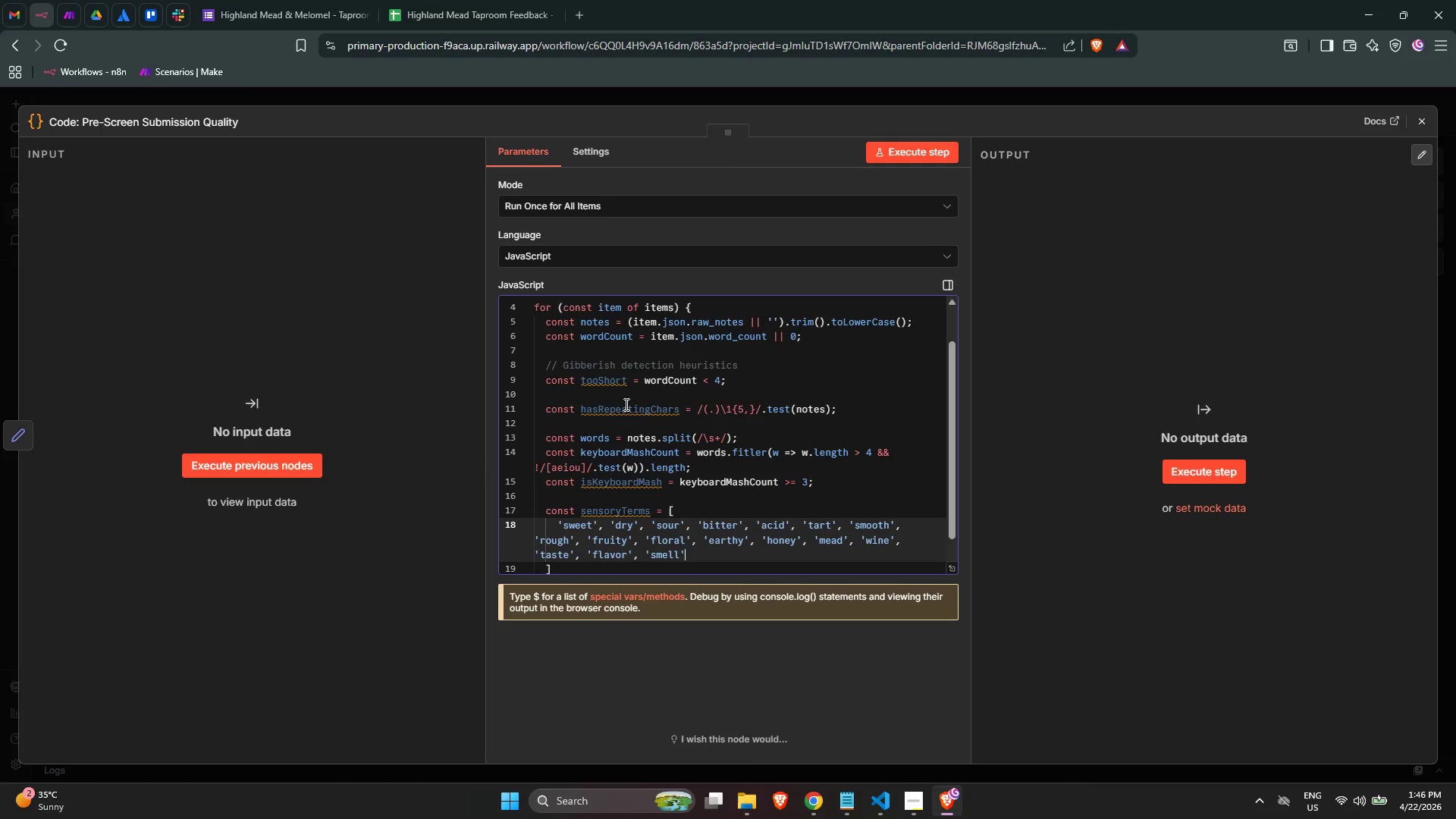 
type(, 'aroma)
 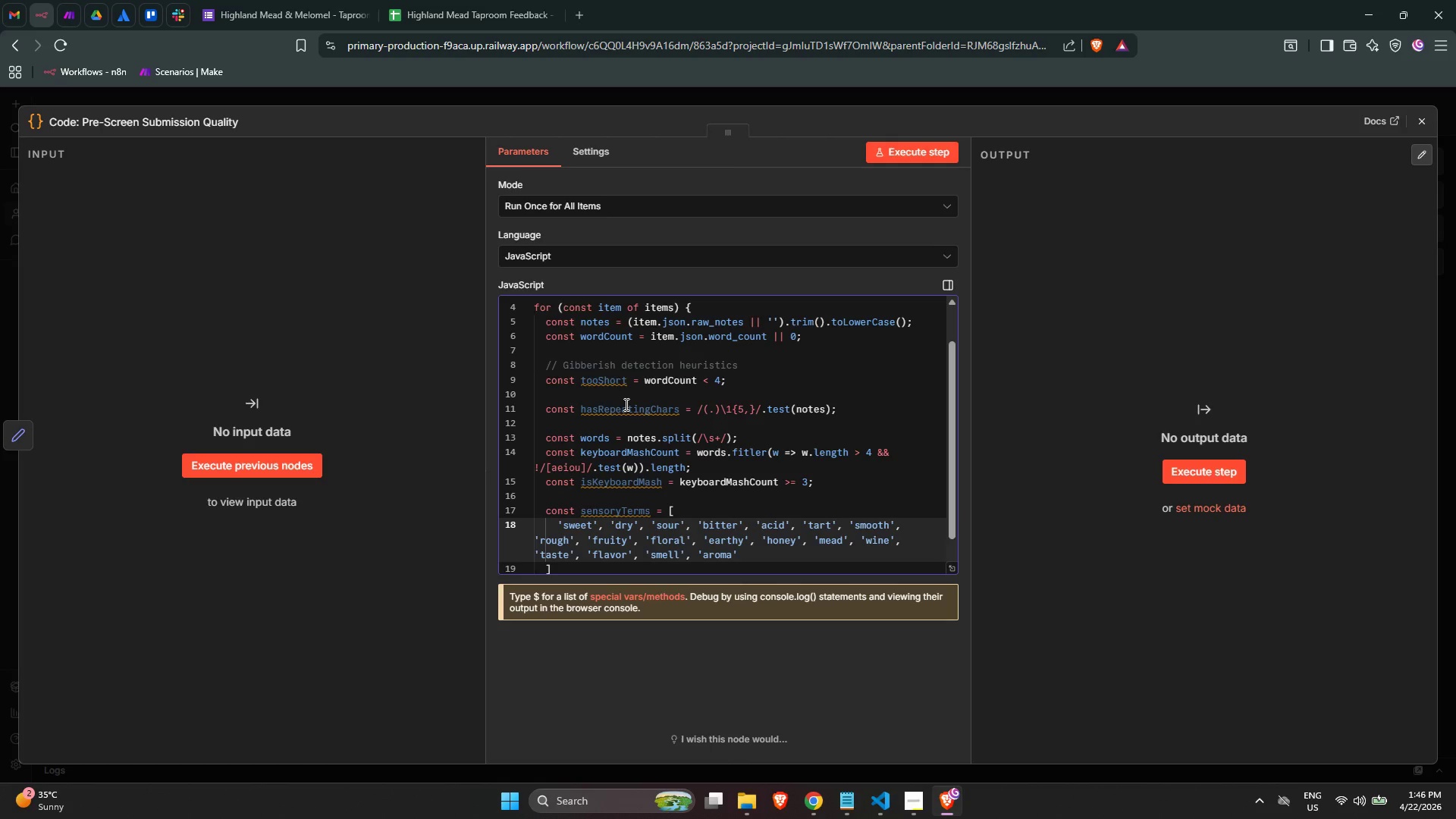 
key(ArrowRight)
 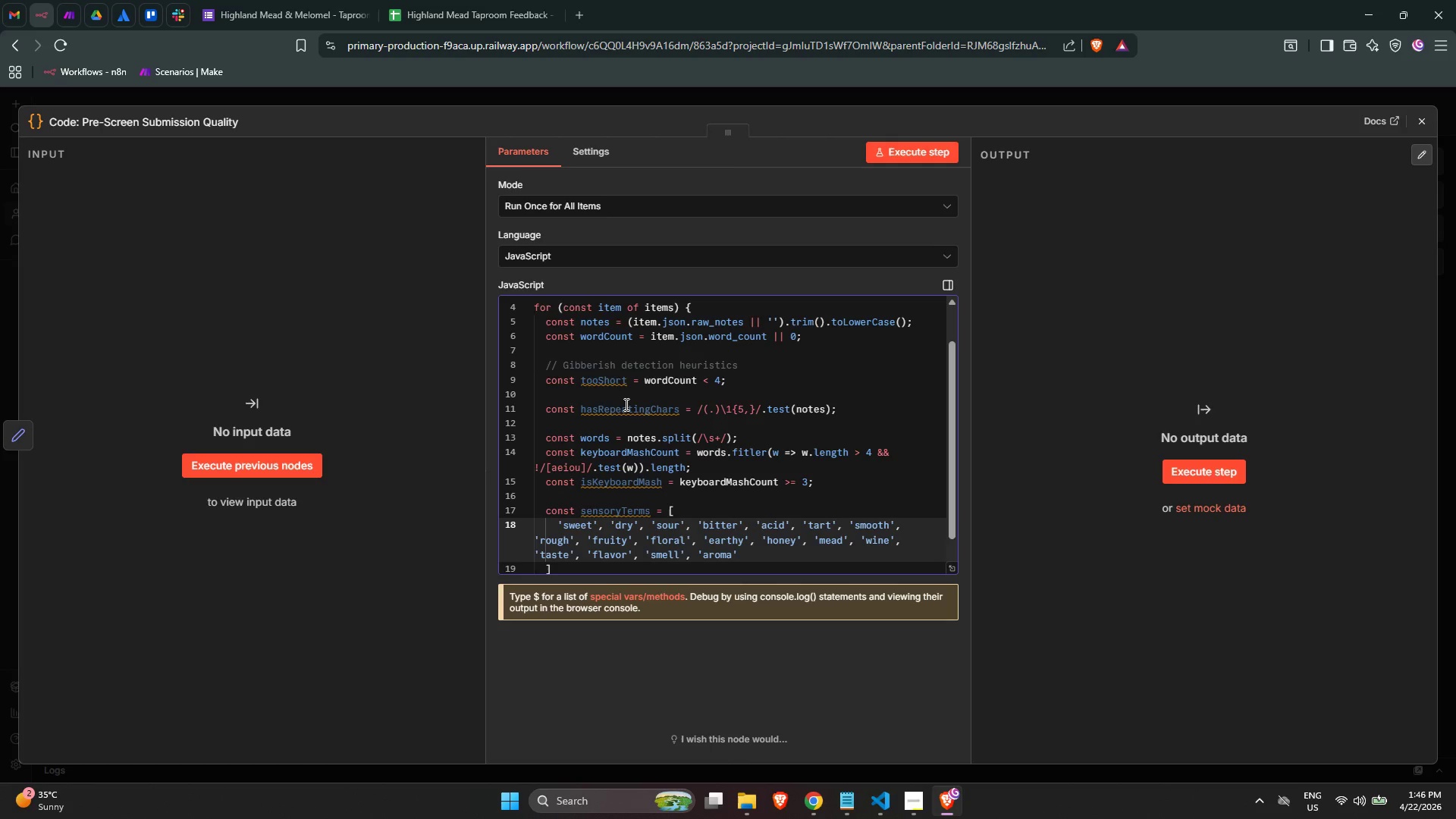 
type(, 'nose)
 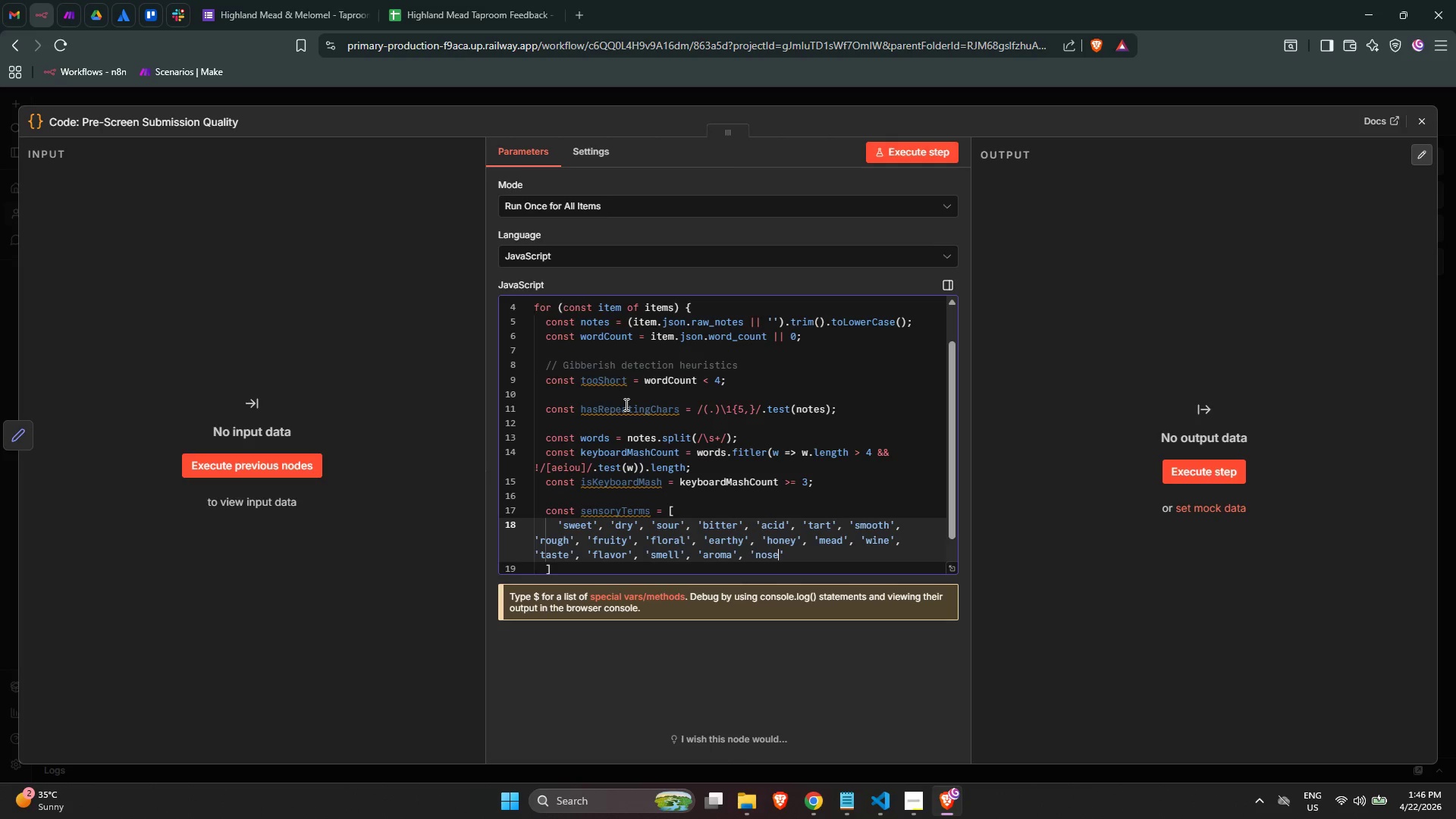 
key(ArrowRight)
 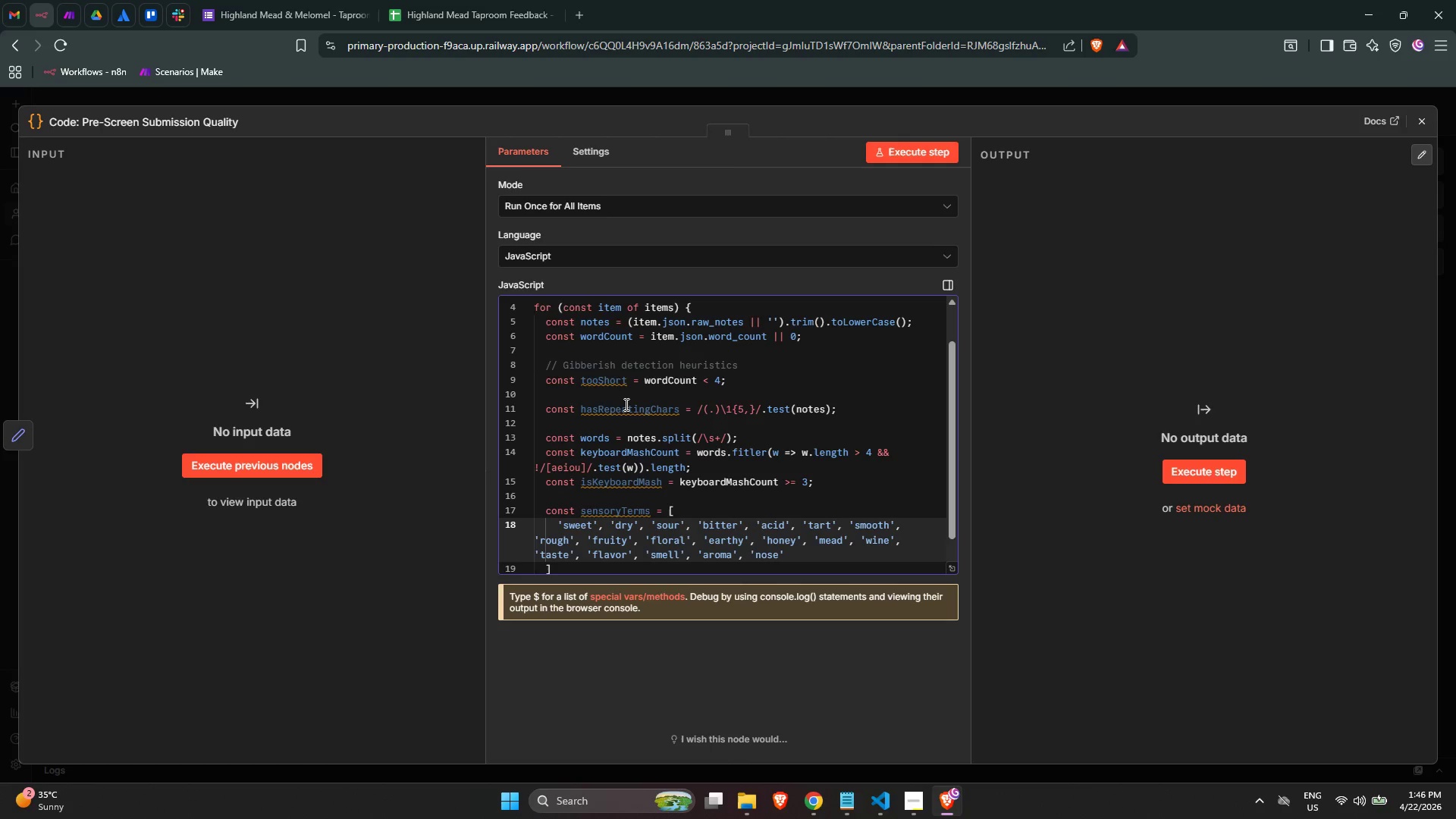 
type(, 'finish)
 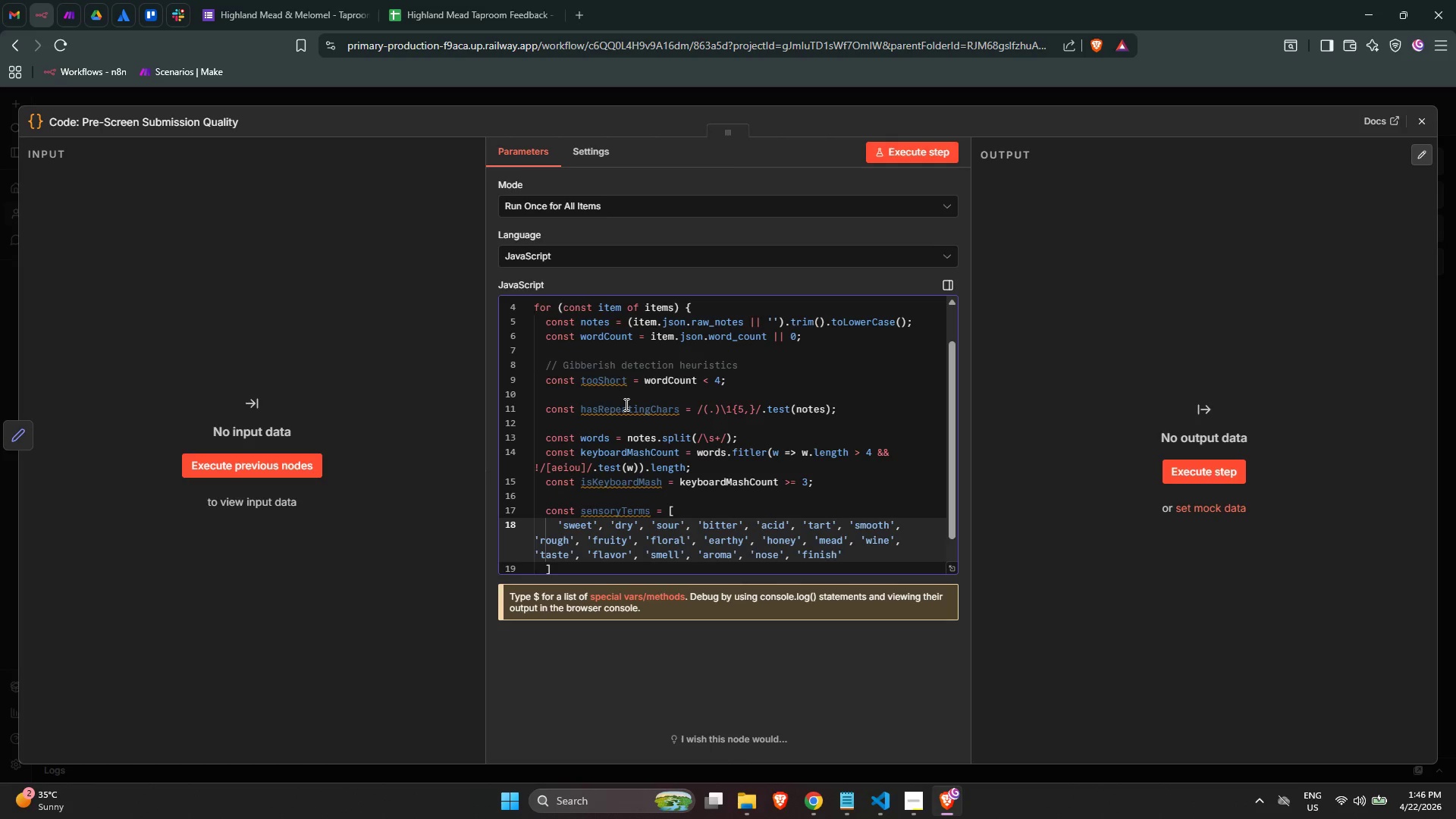 
key(ArrowRight)
 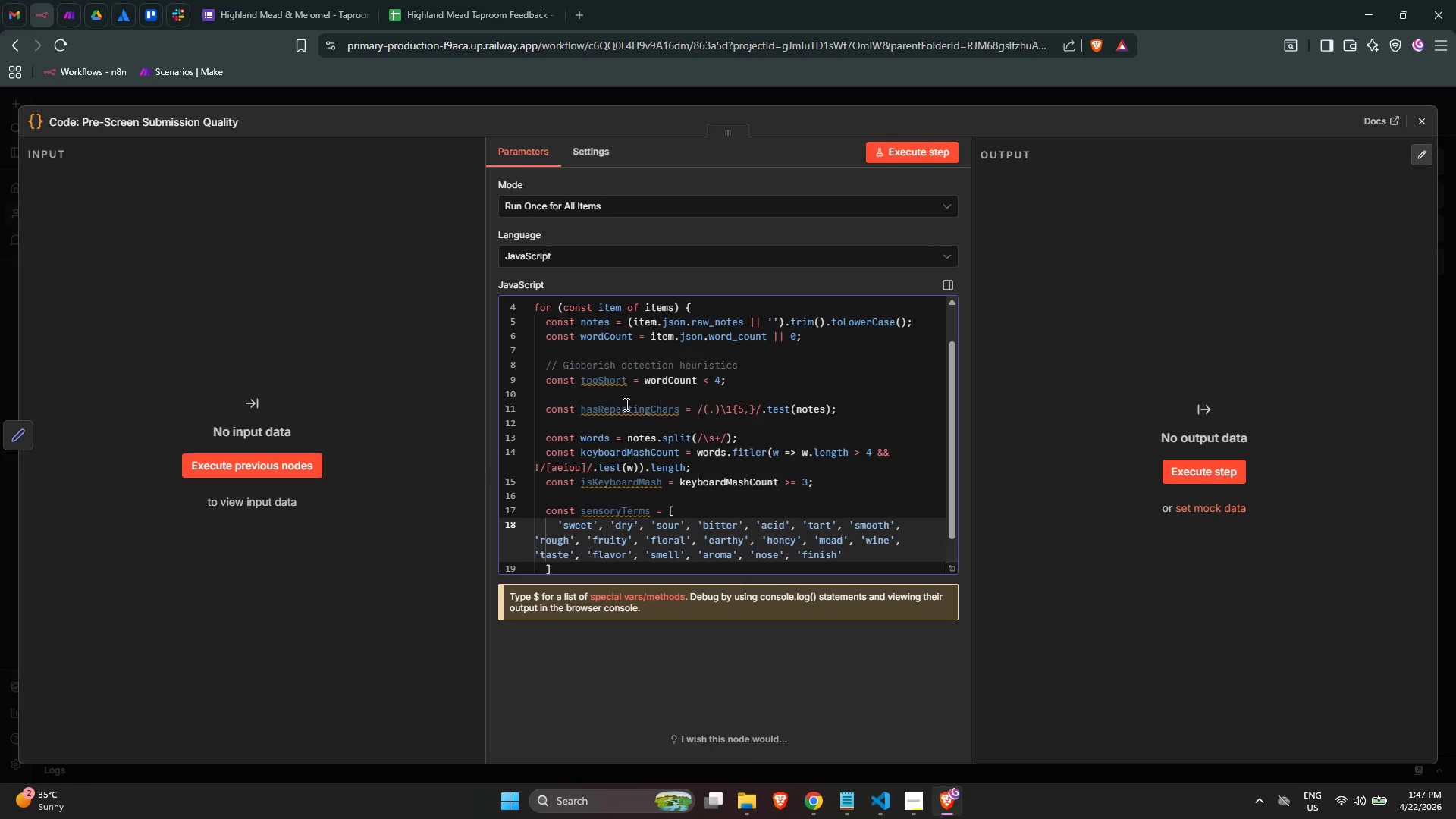 
type(, 'aftertaste)
 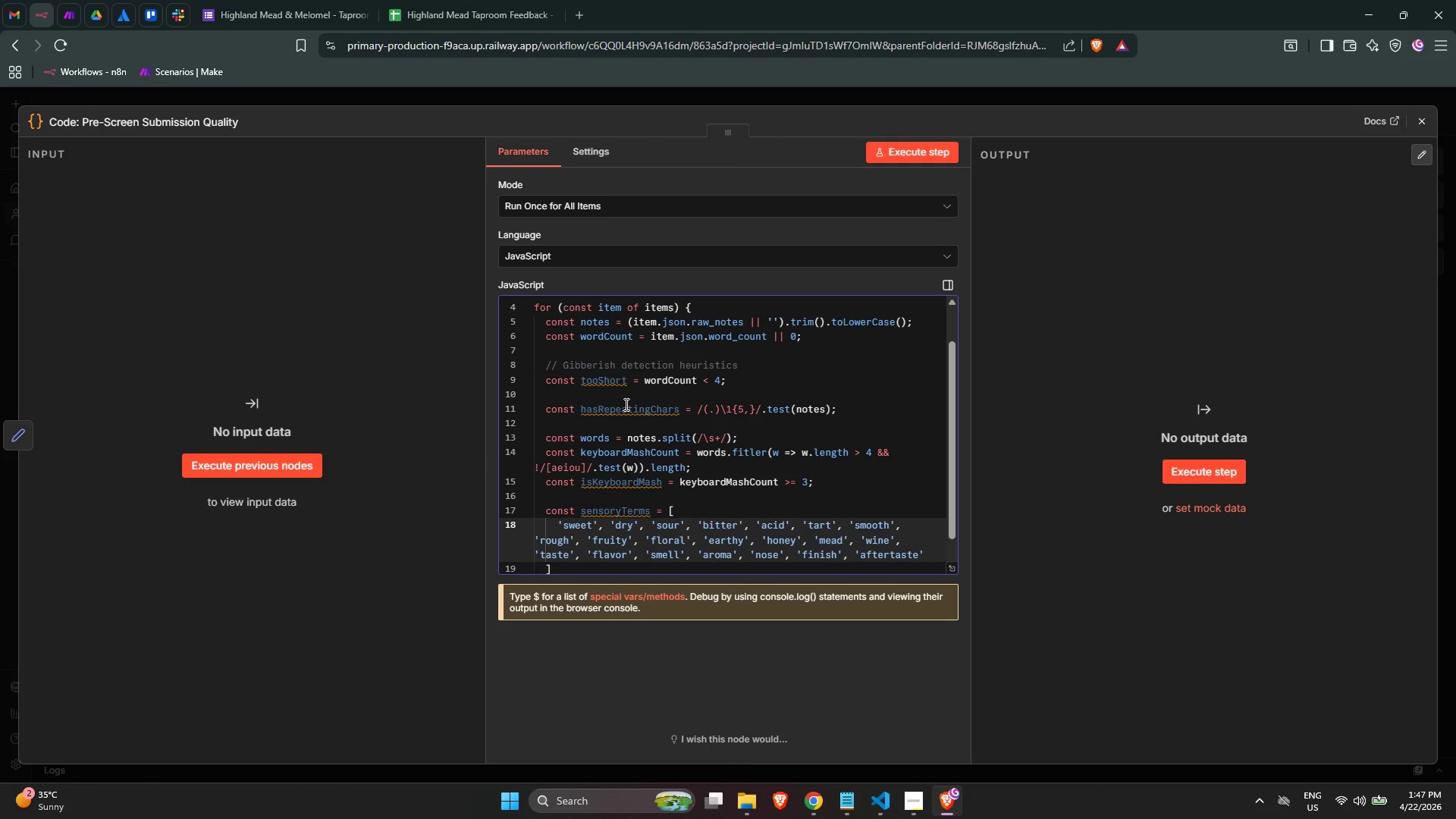 
key(ArrowRight)
 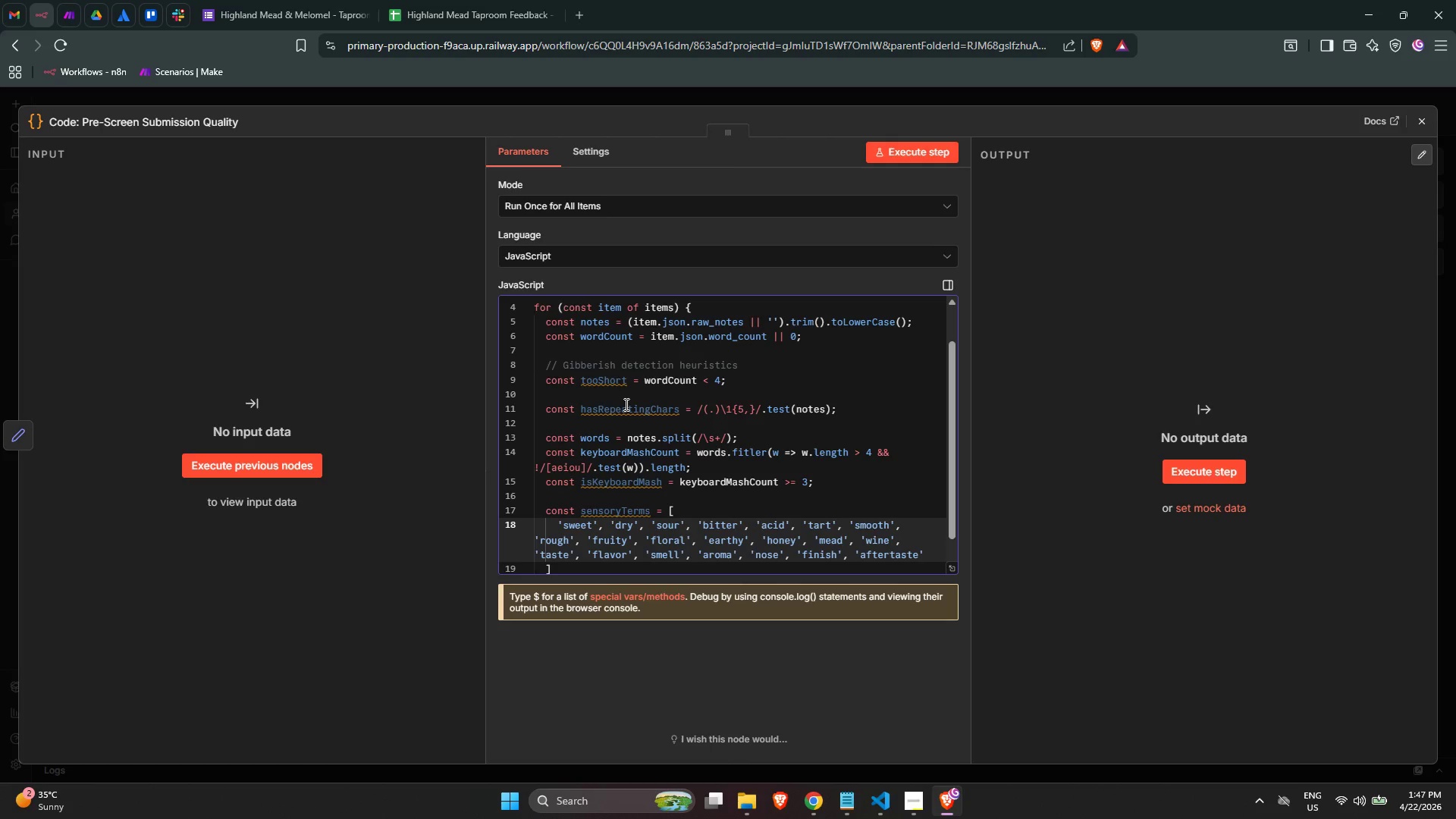 
type(, 'color)
 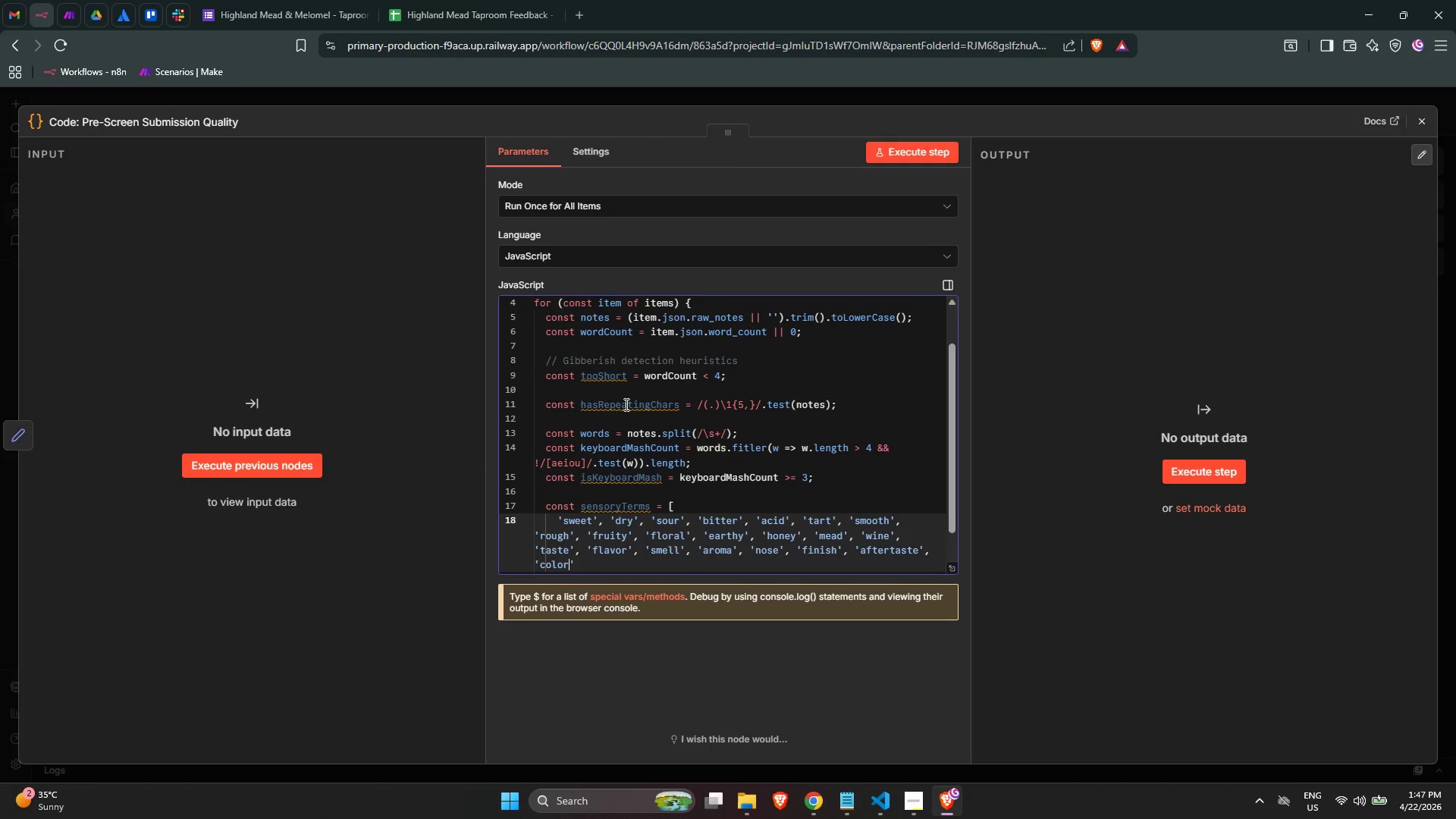 
key(ArrowRight)
 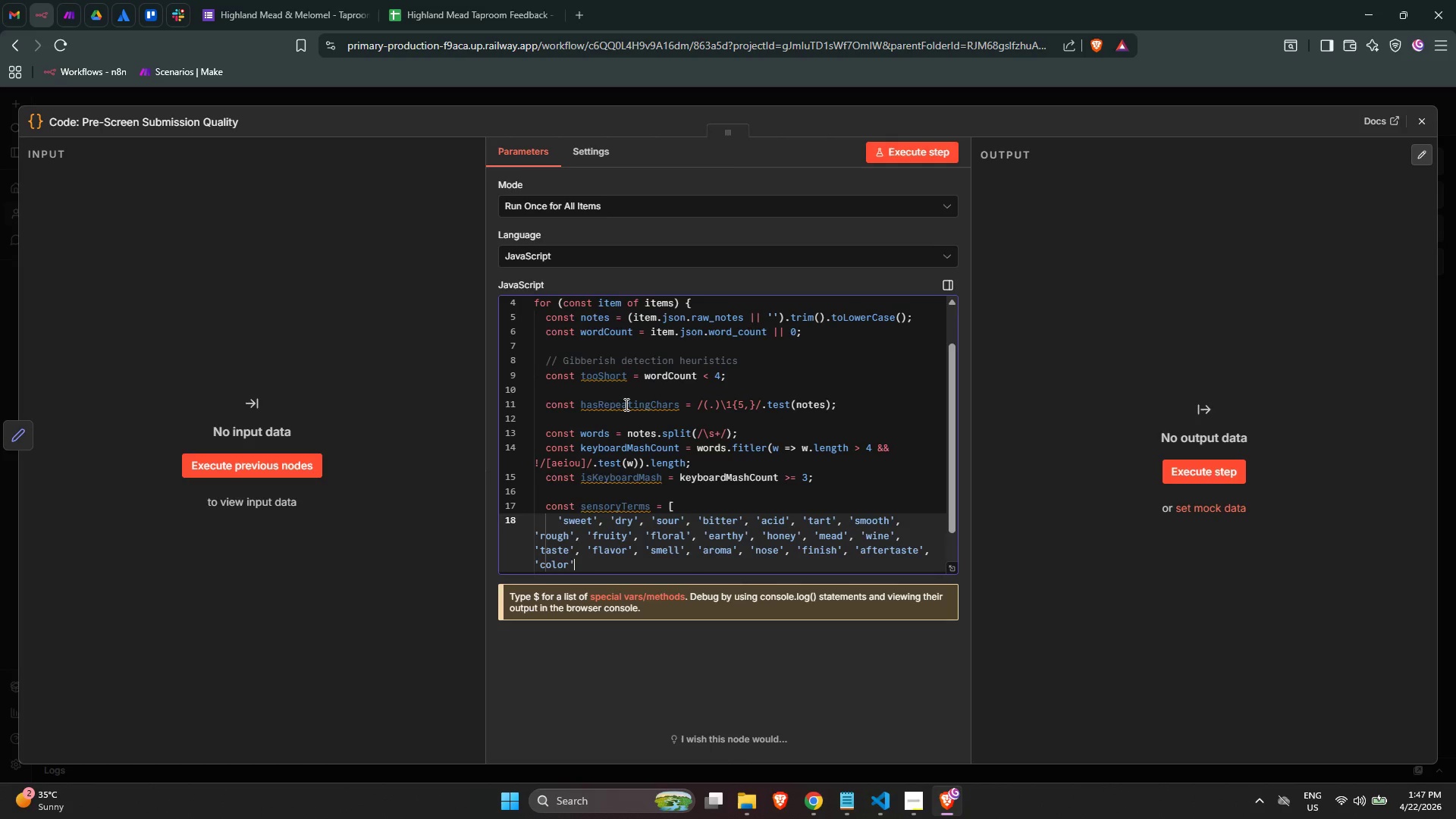 
type(, 'colour)
 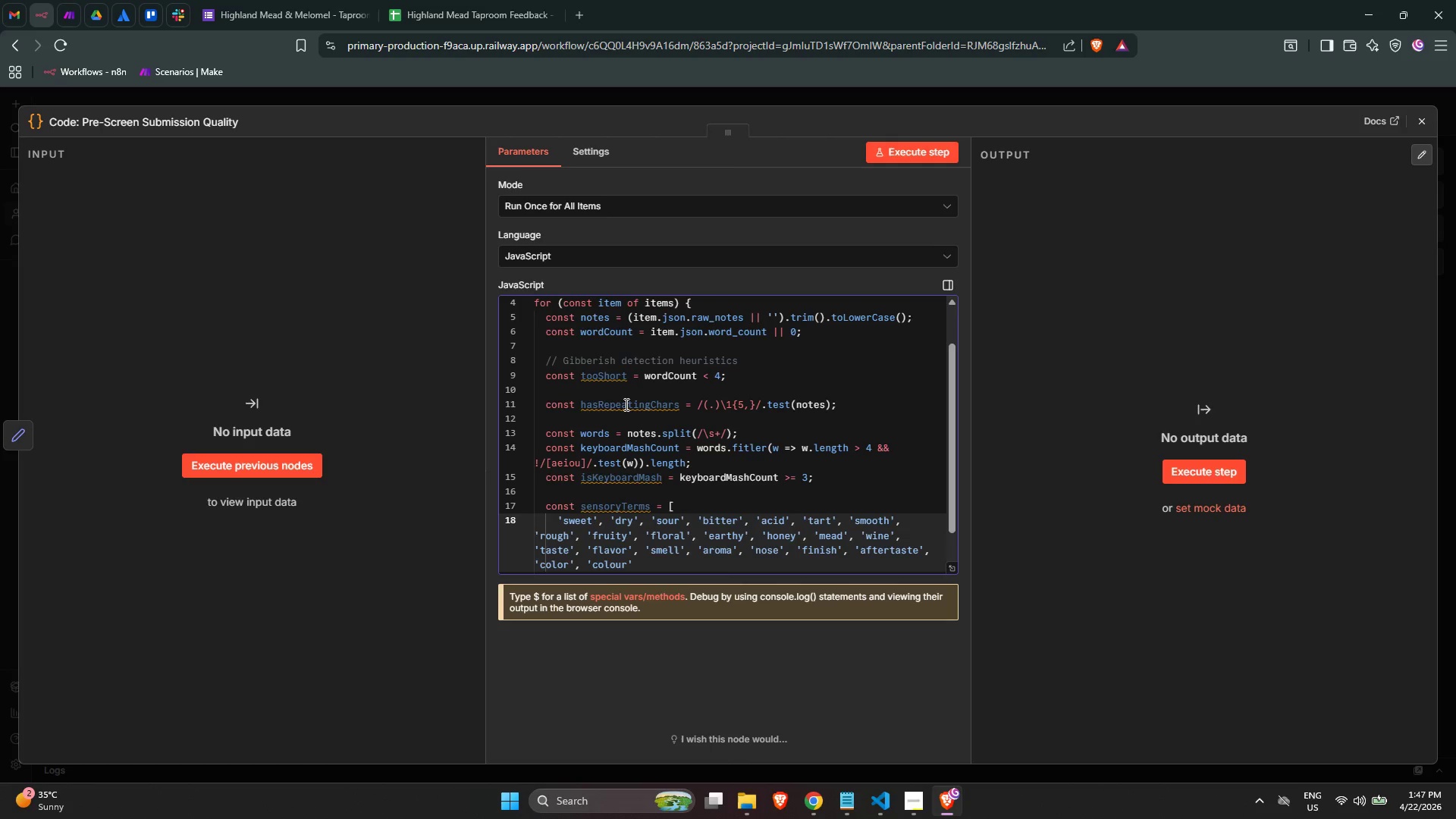 
key(ArrowRight)
 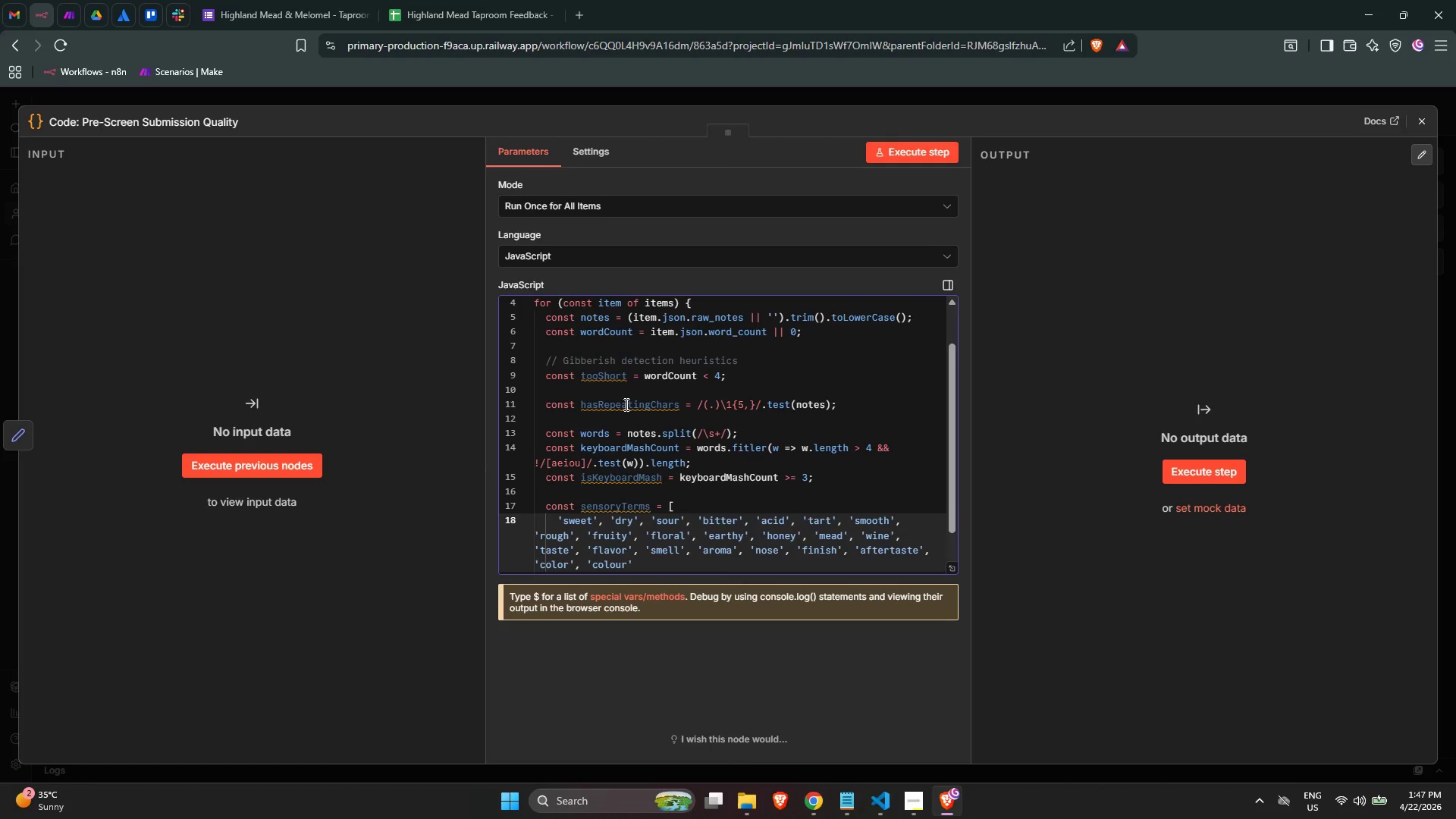 
type(, 'smell)
 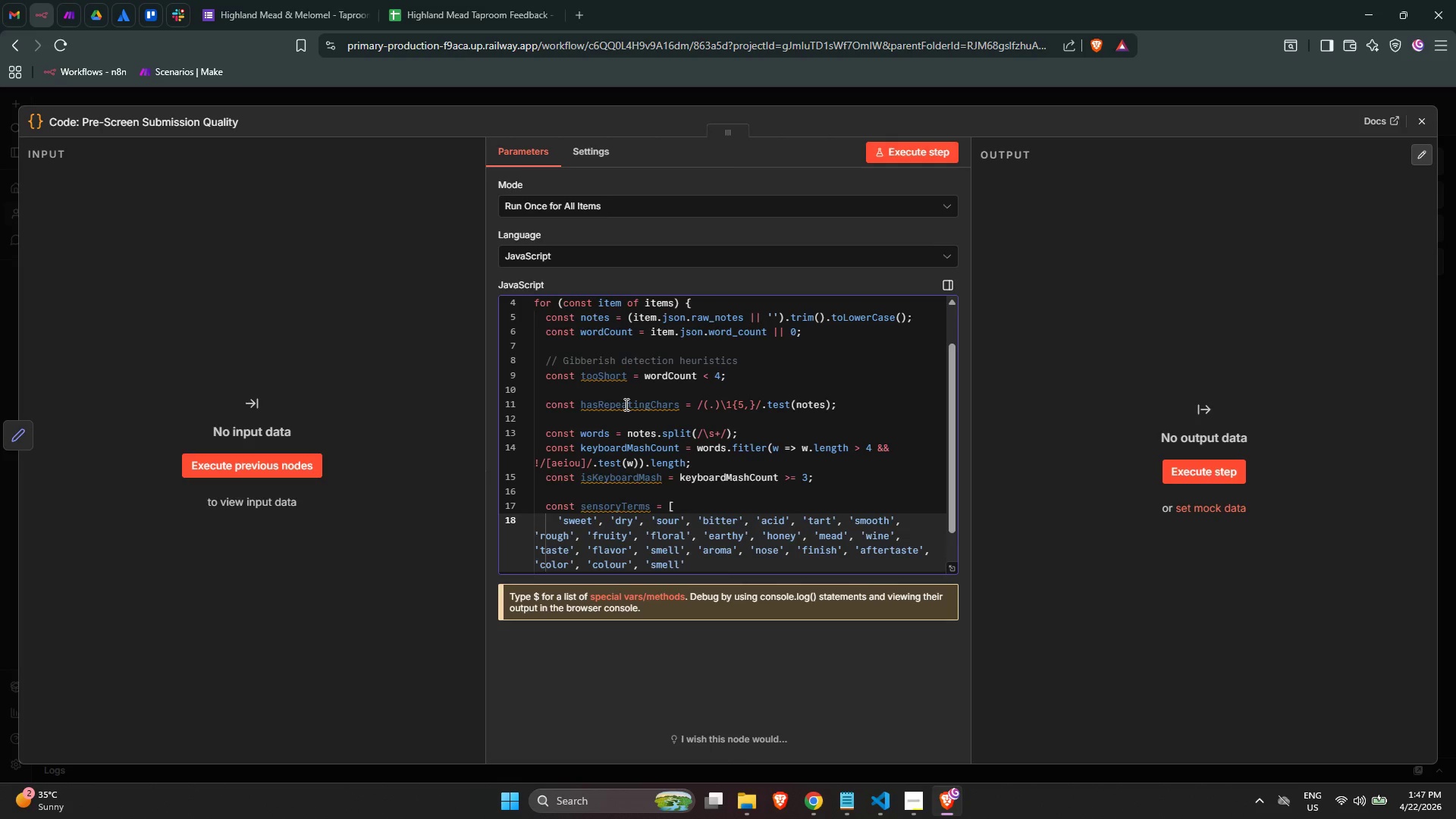 
key(ArrowRight)
 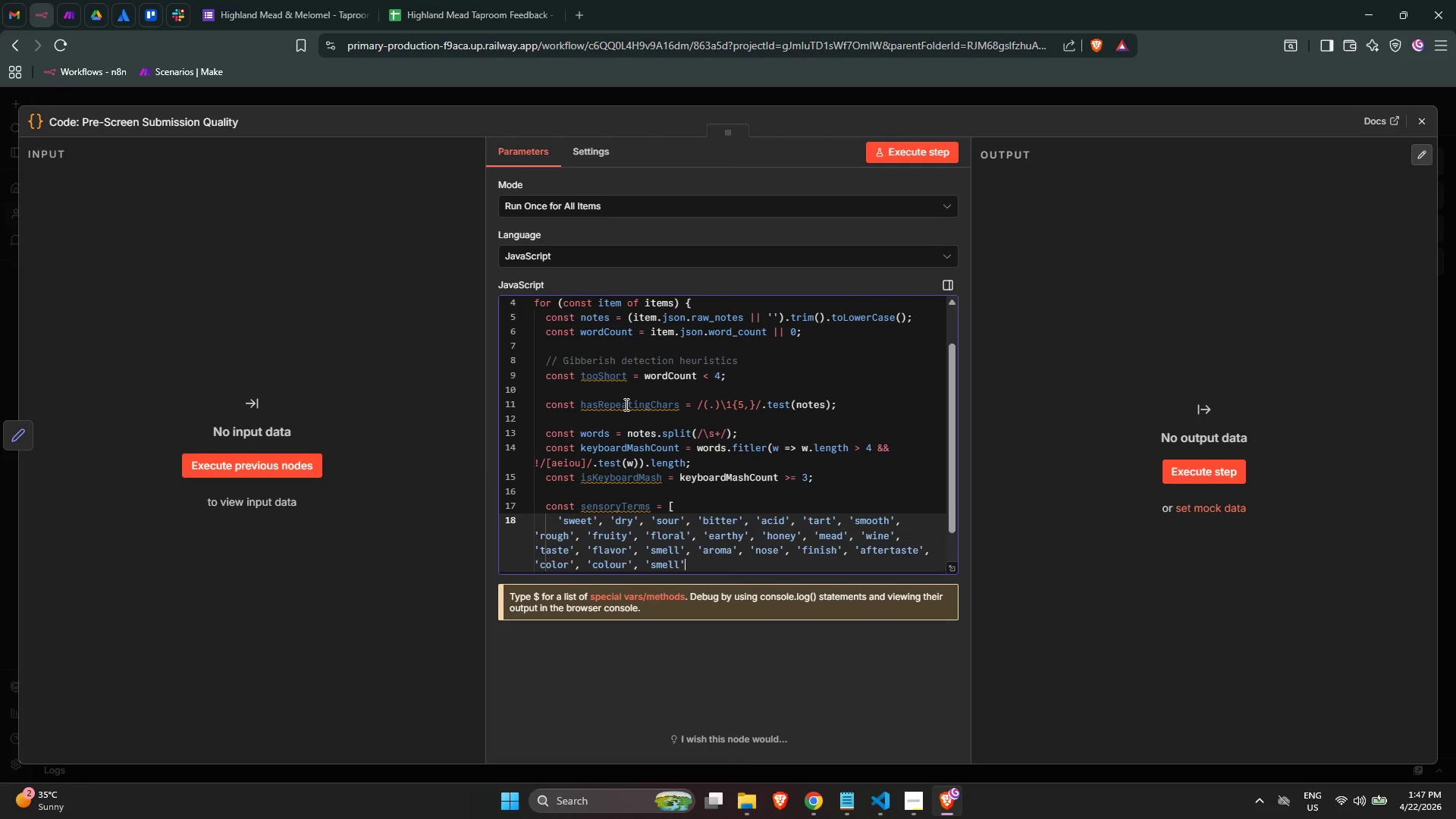 
type(, 'aroma)
 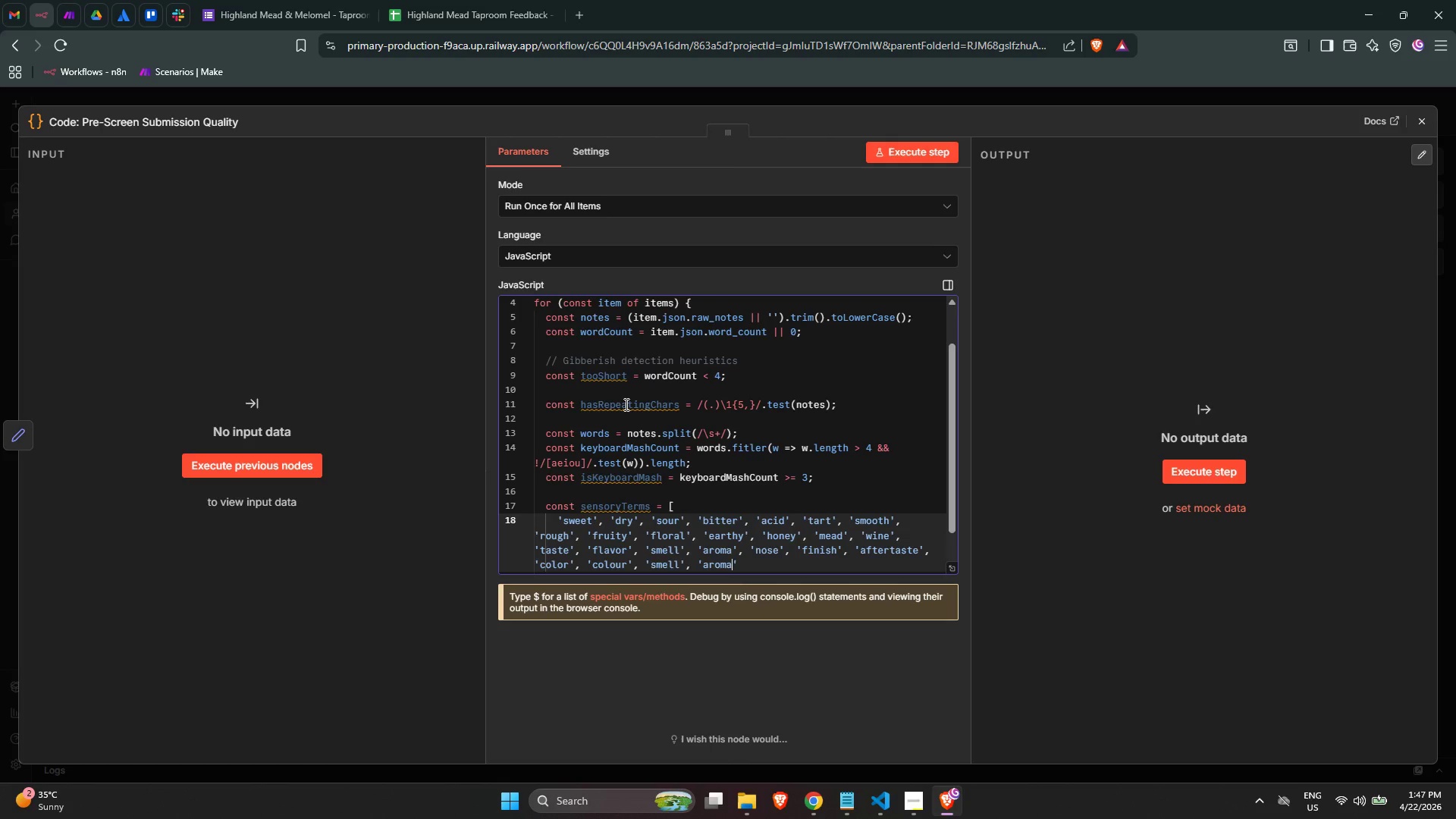 
key(ArrowRight)
 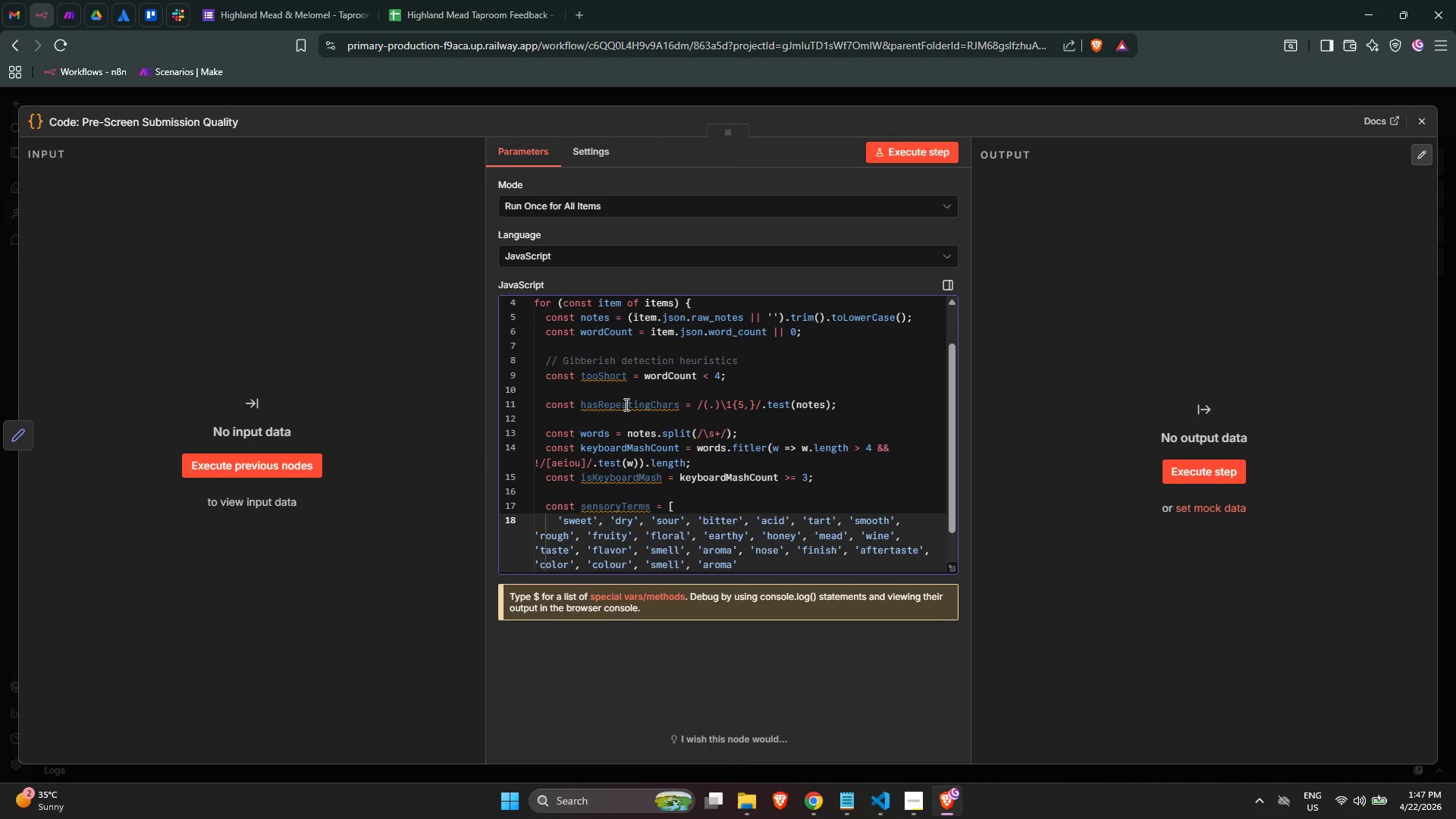 
type(, n)
key(Backspace)
type('nose)
 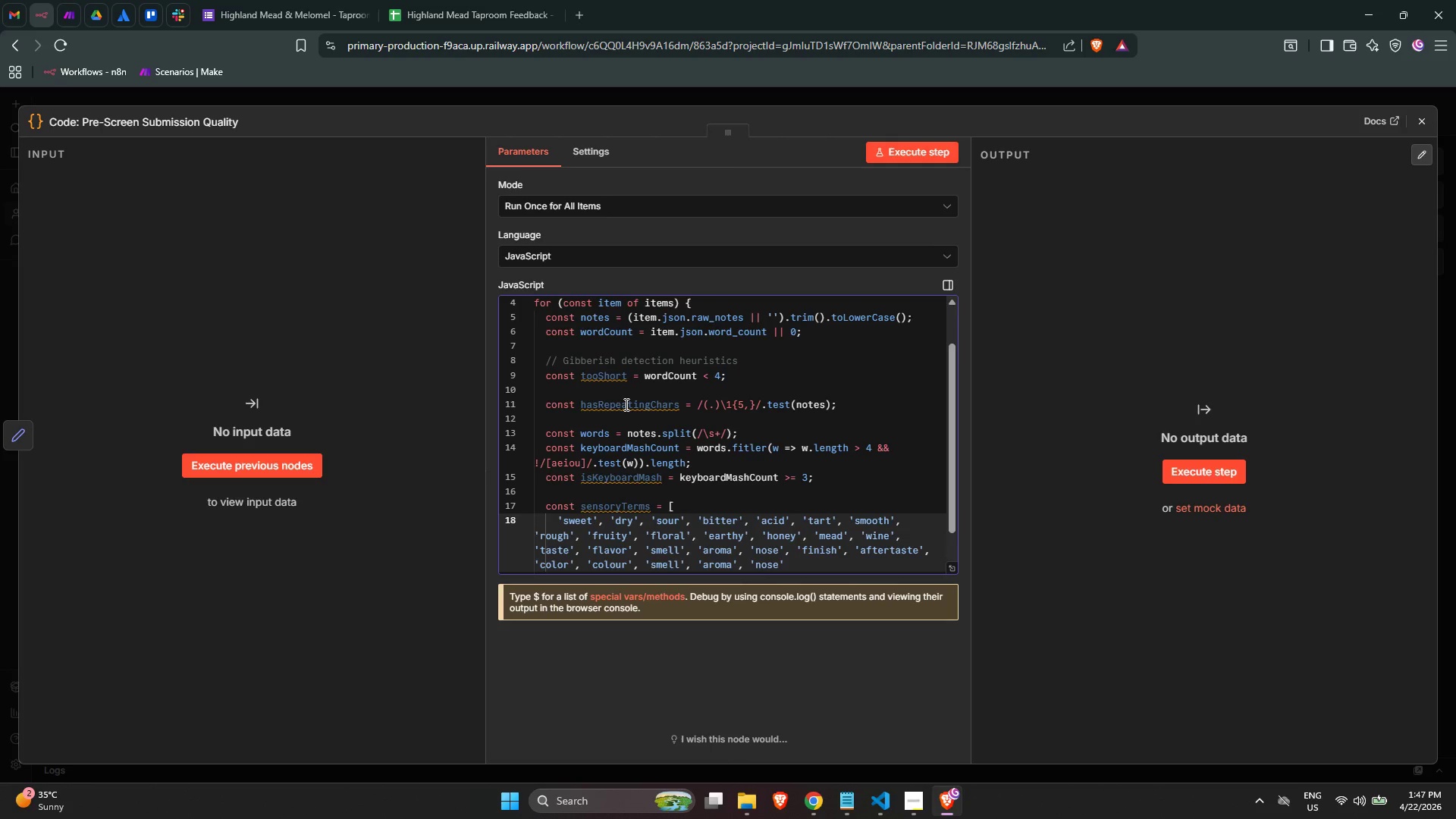 
key(ArrowRight)
 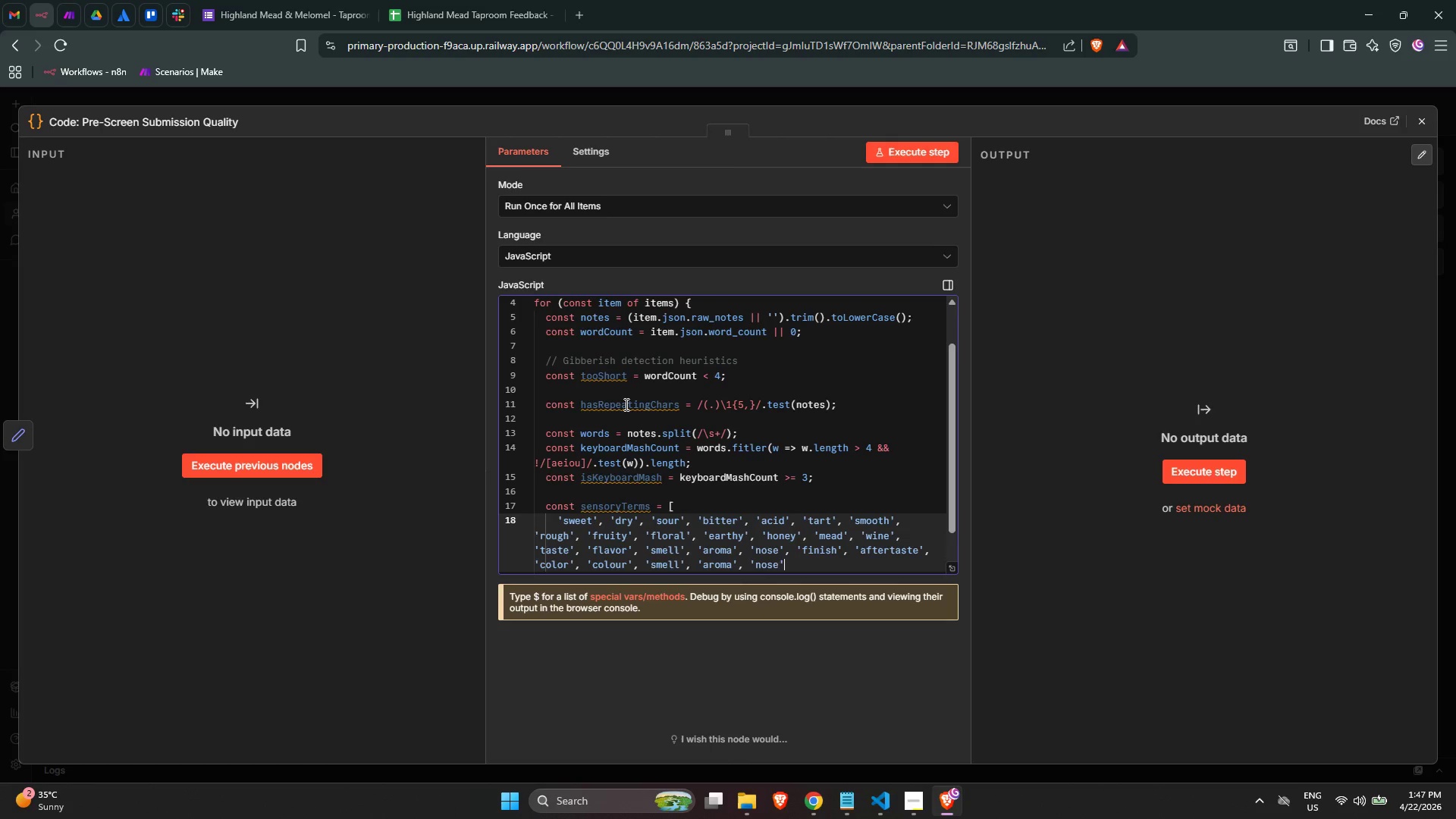 
type(, 'h)
key(Backspace)
type(finish)
 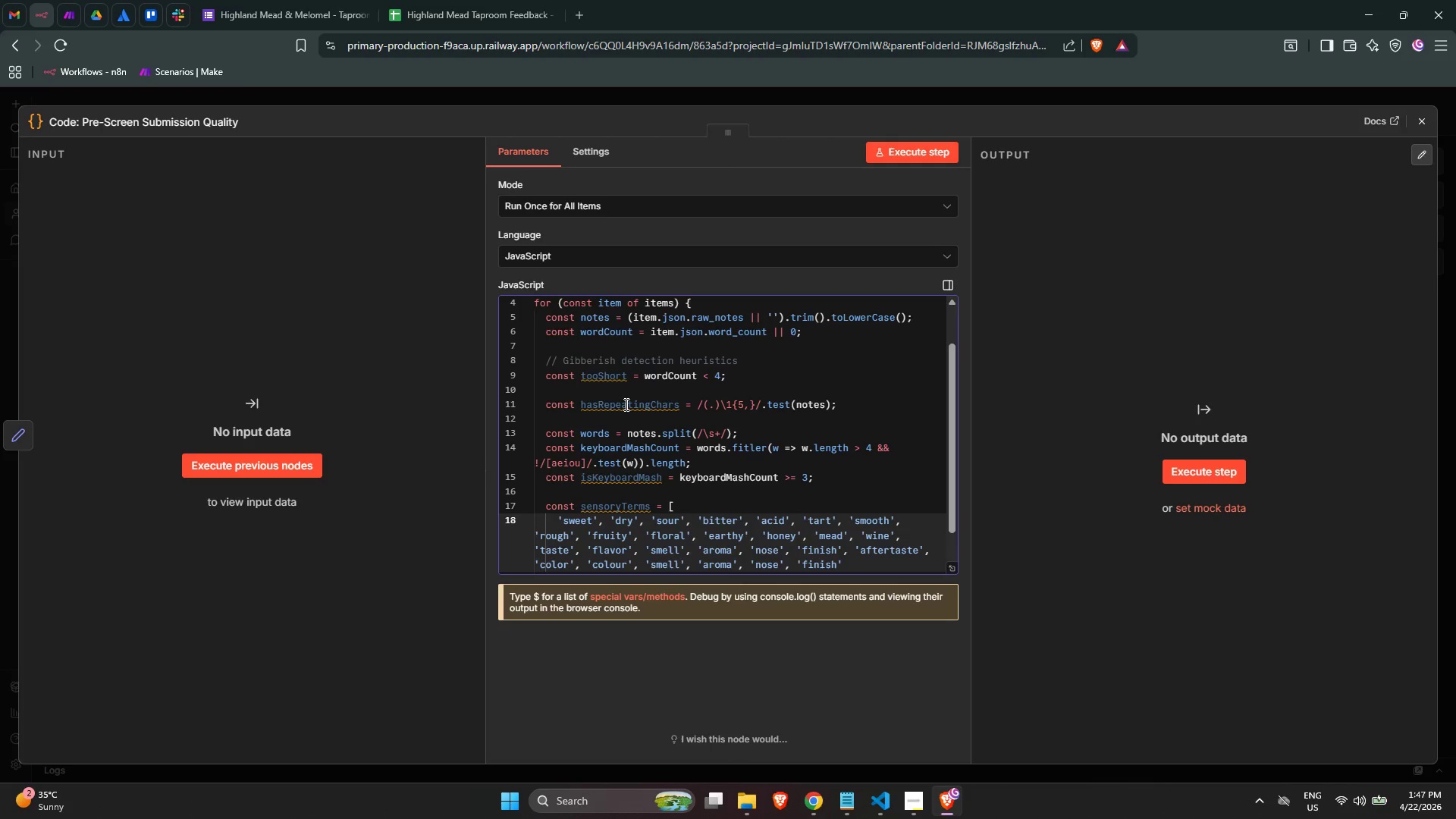 
key(ArrowRight)
 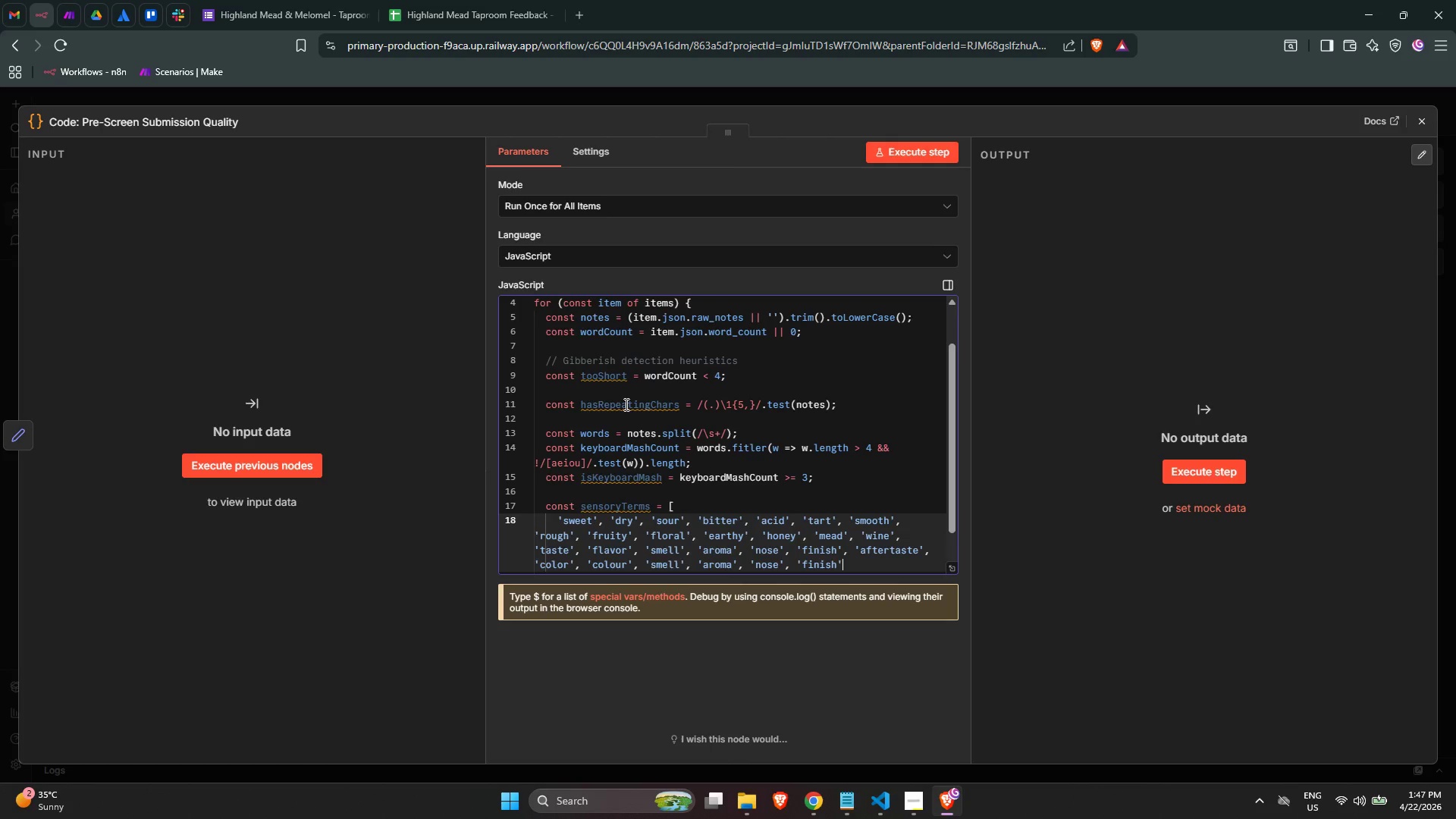 
type(, 'aftertaste)
 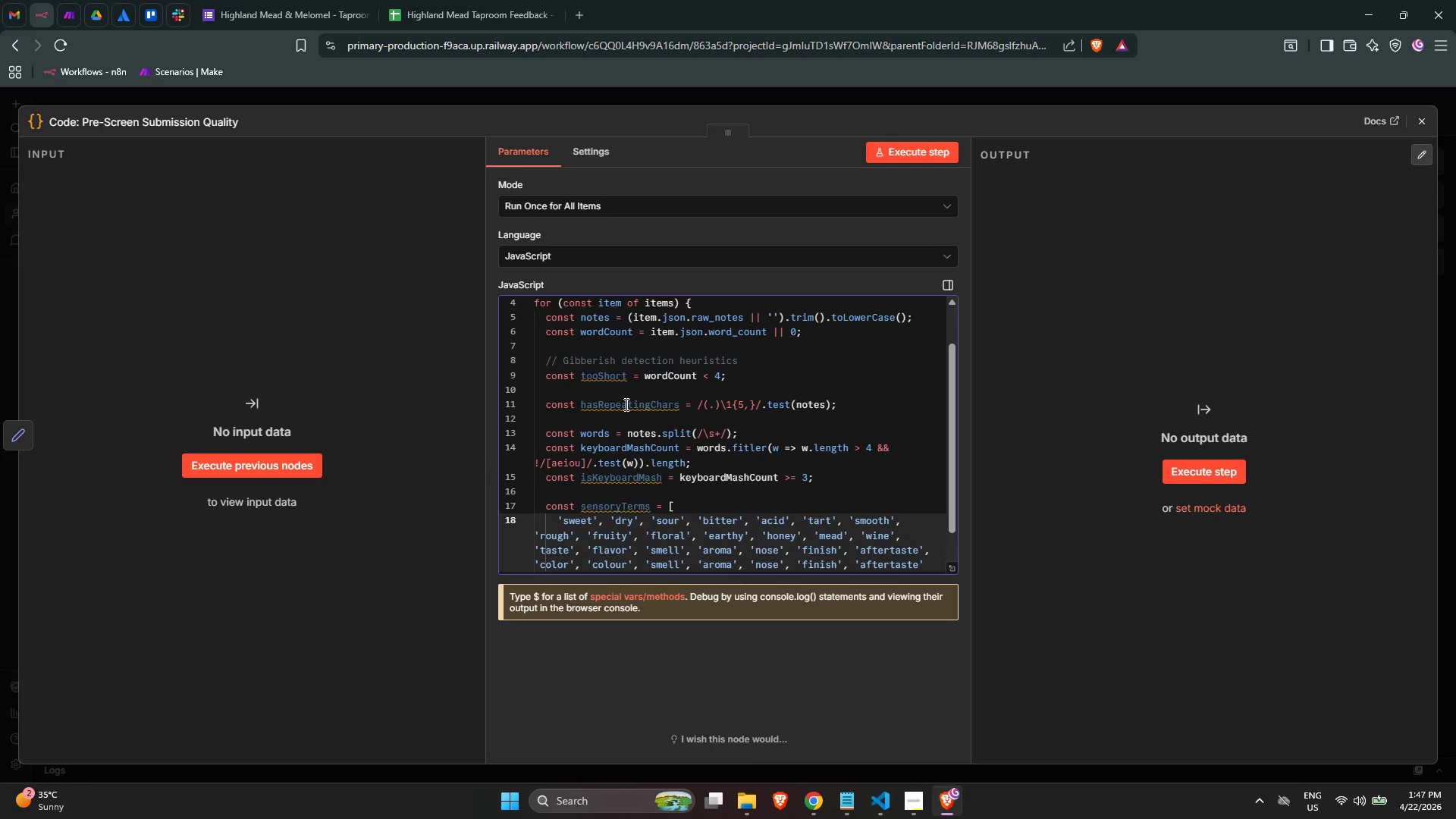 
key(ArrowRight)
 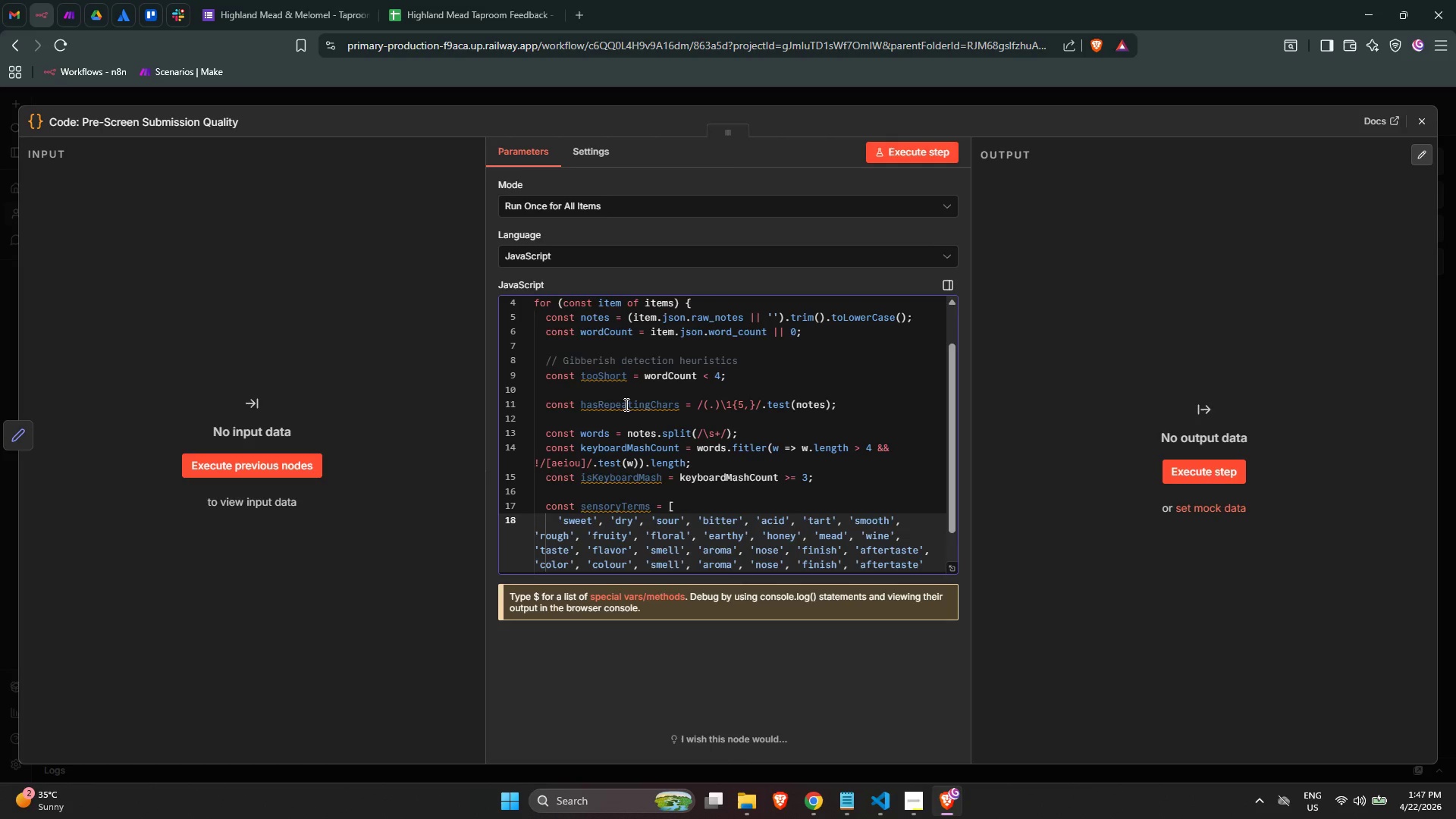 
type(, 'color)
 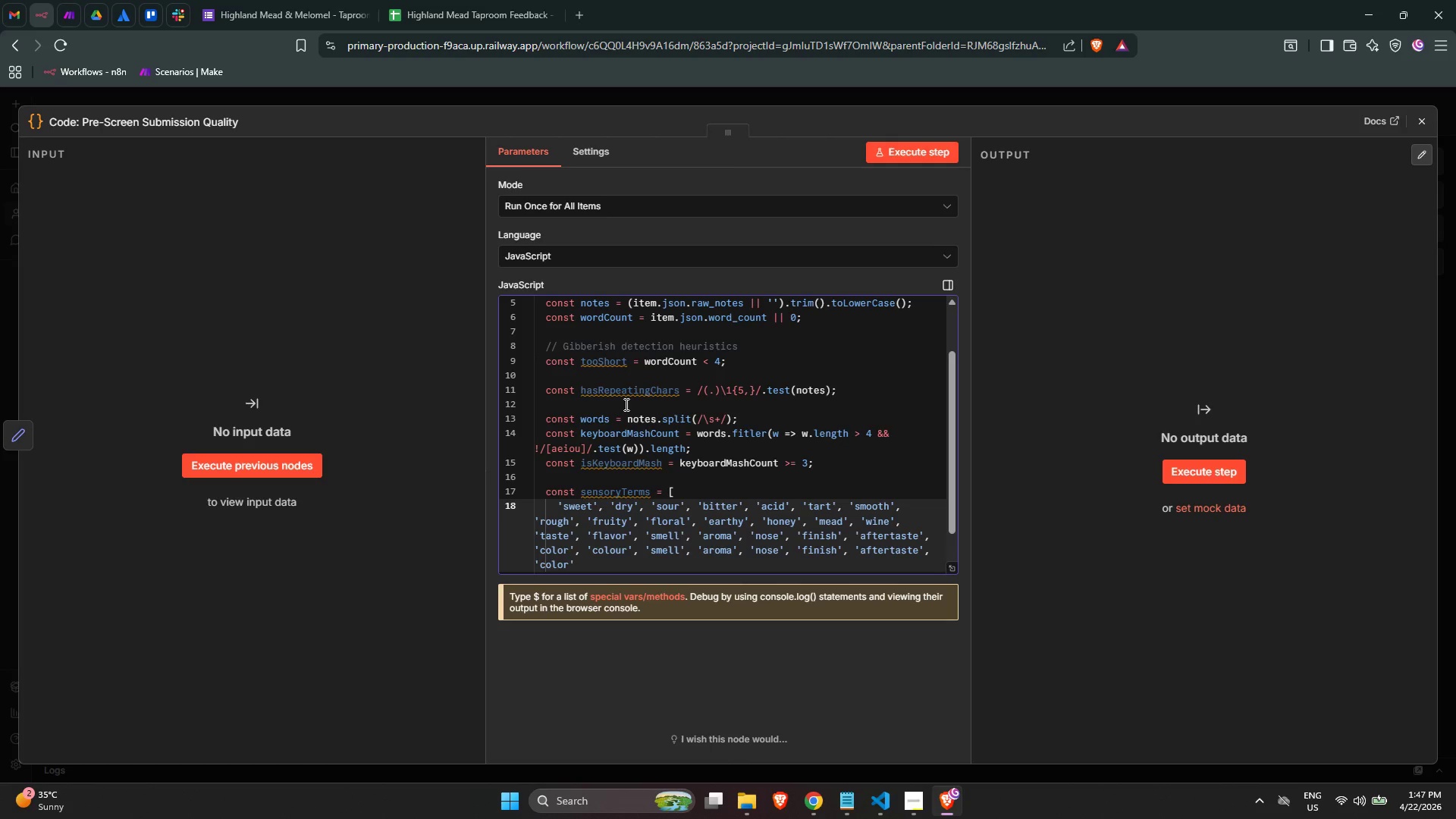 
key(ArrowRight)
 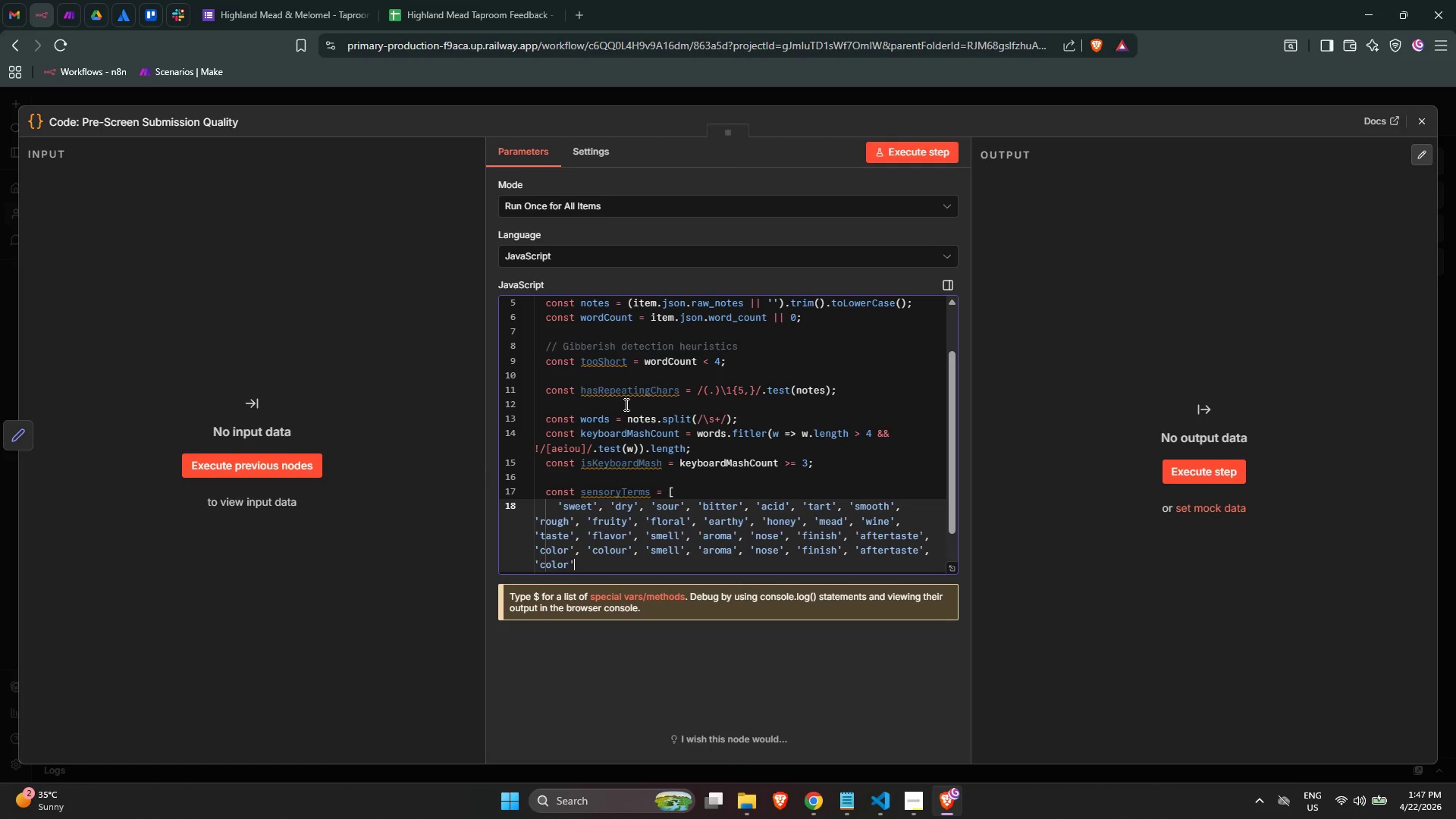 
key(Comma)
 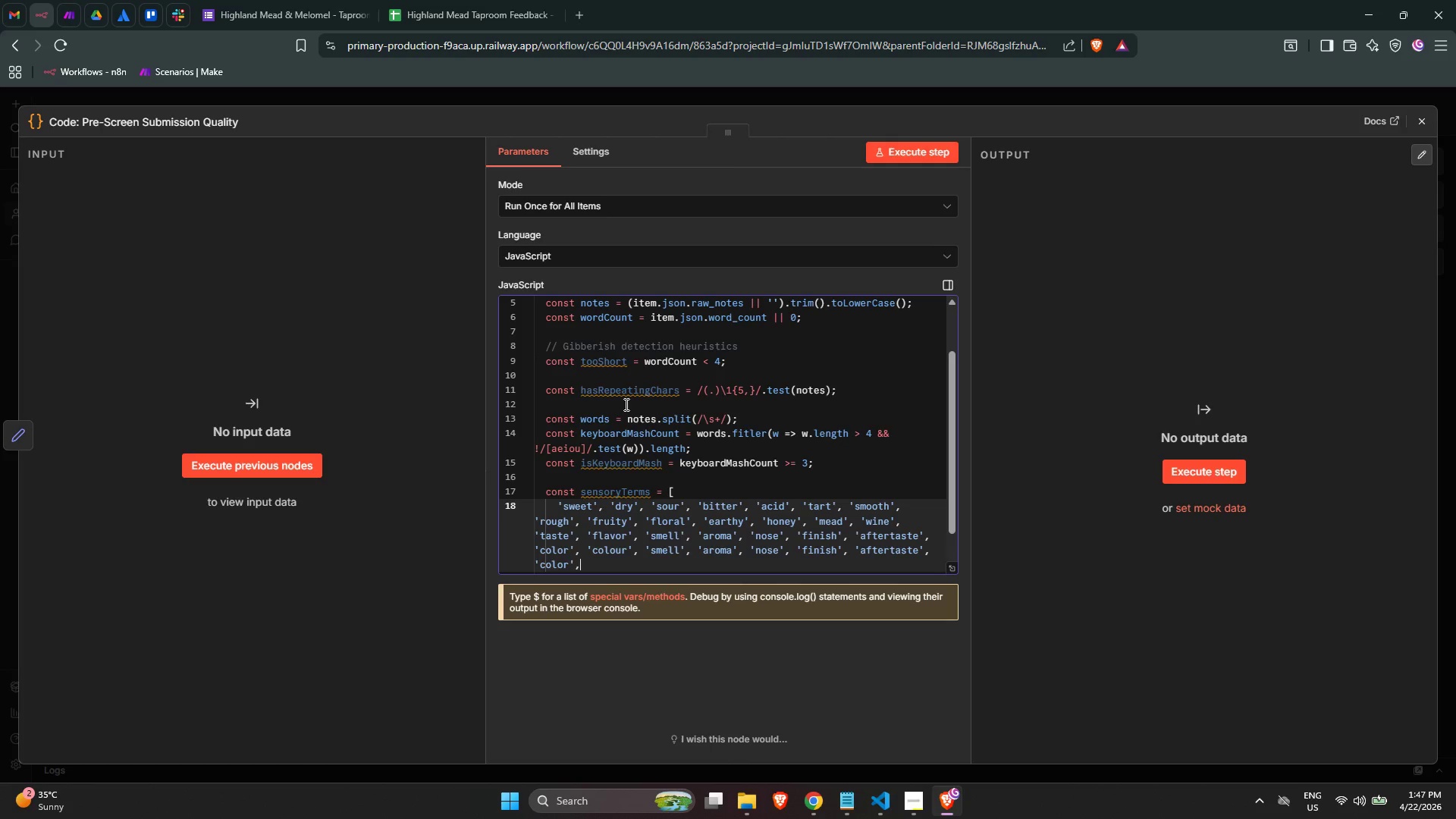 
key(Space)
 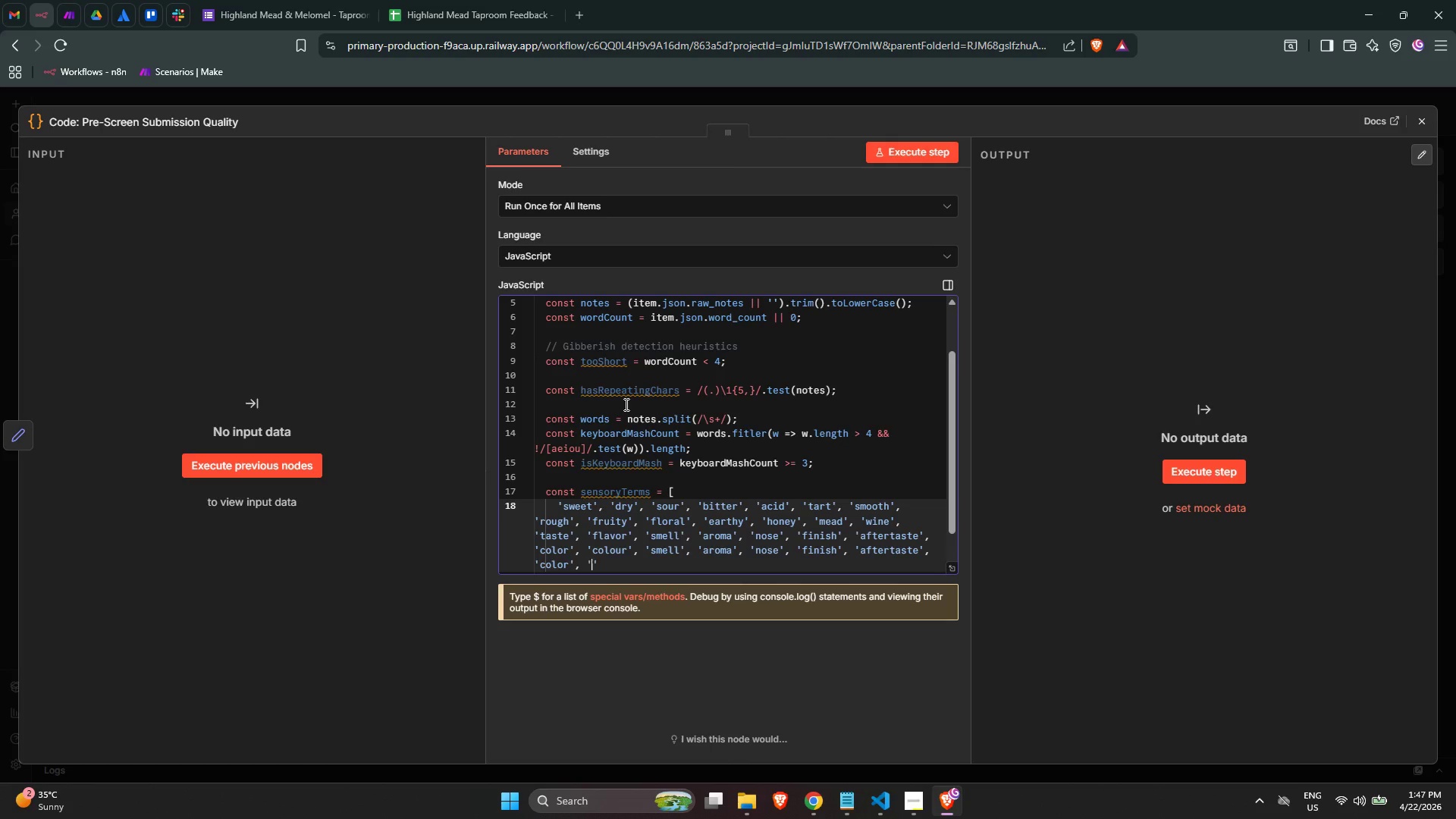 
key(Quote)
 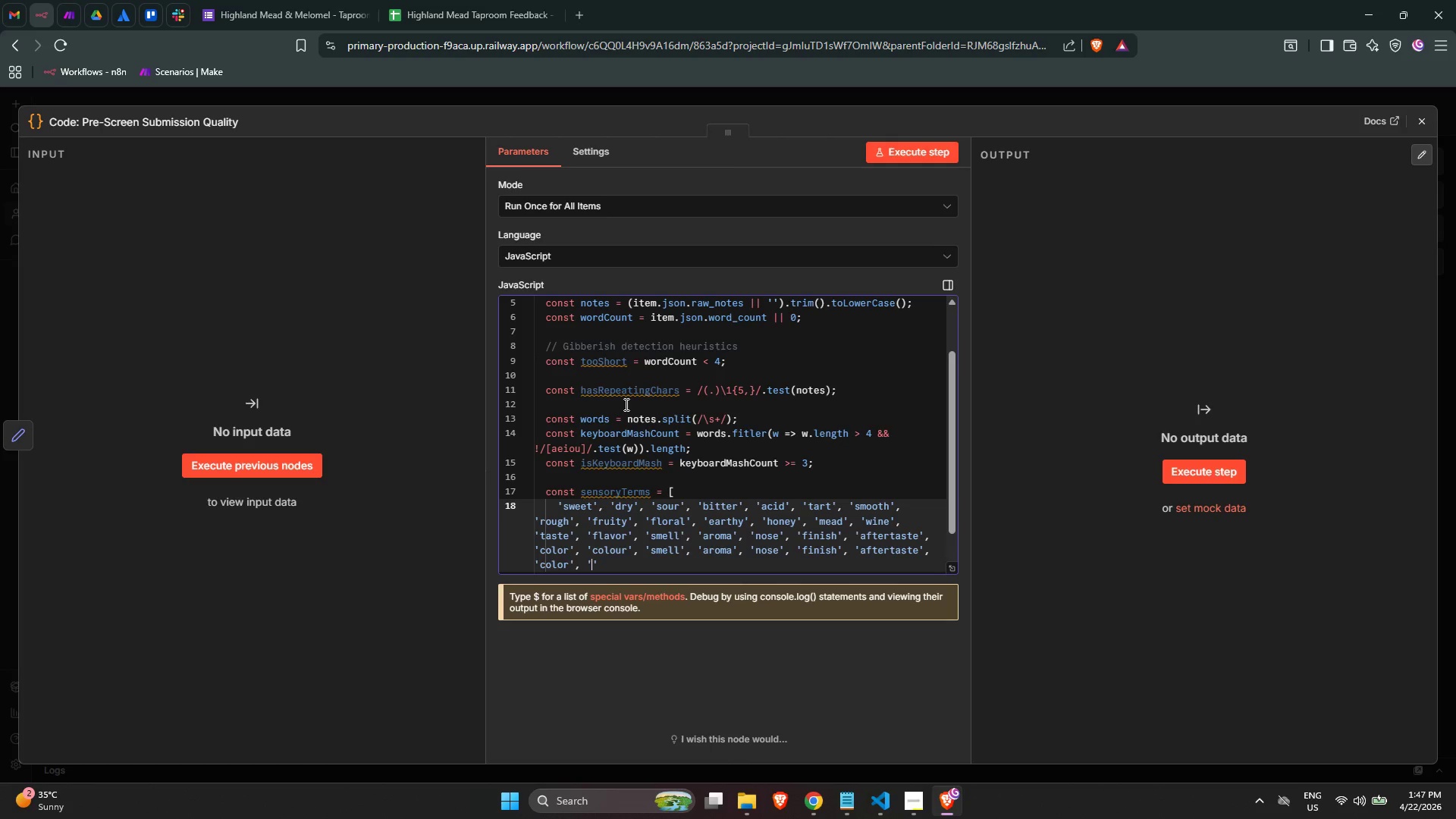 
type(colour)
 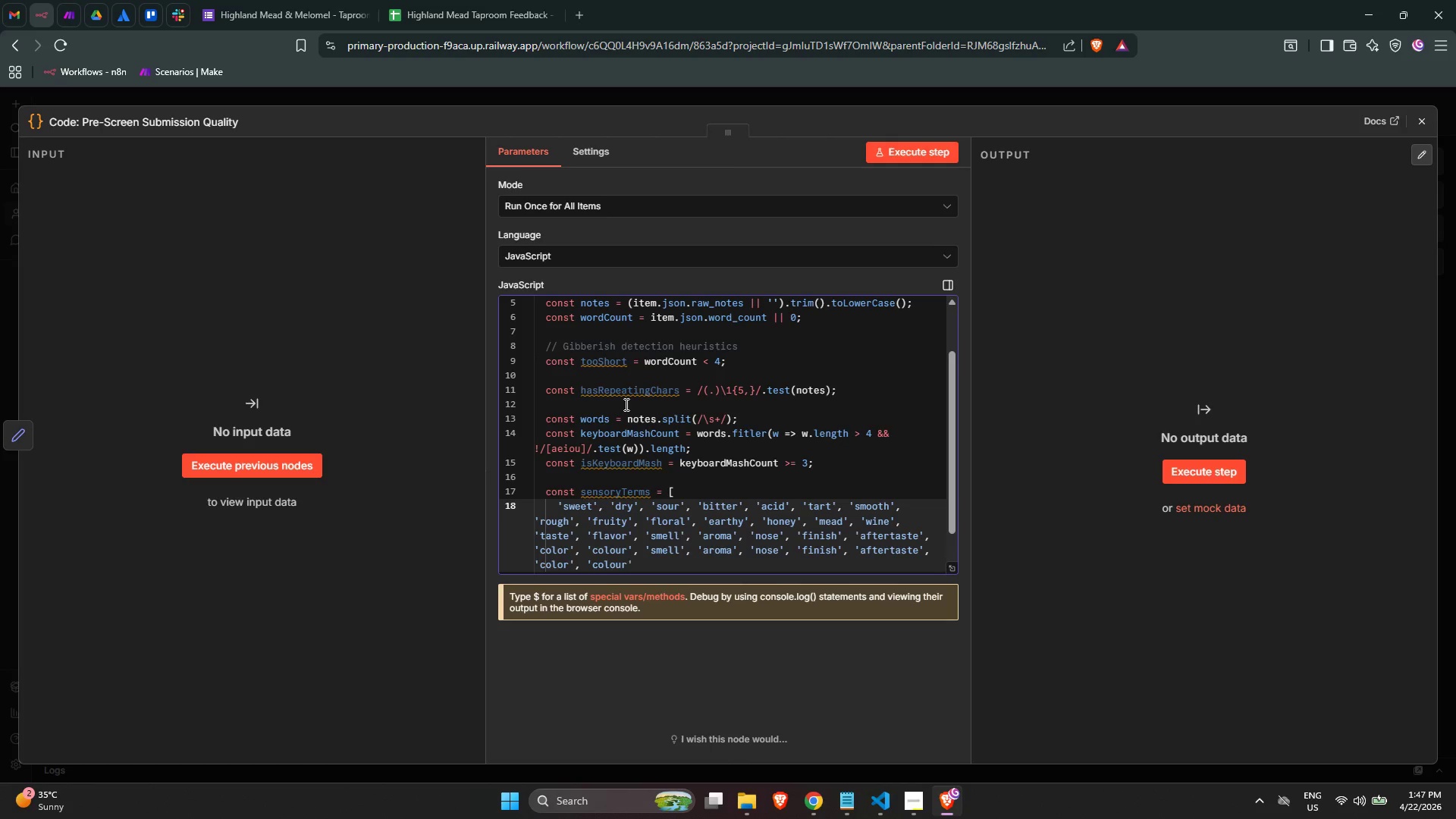 
key(ArrowRight)
 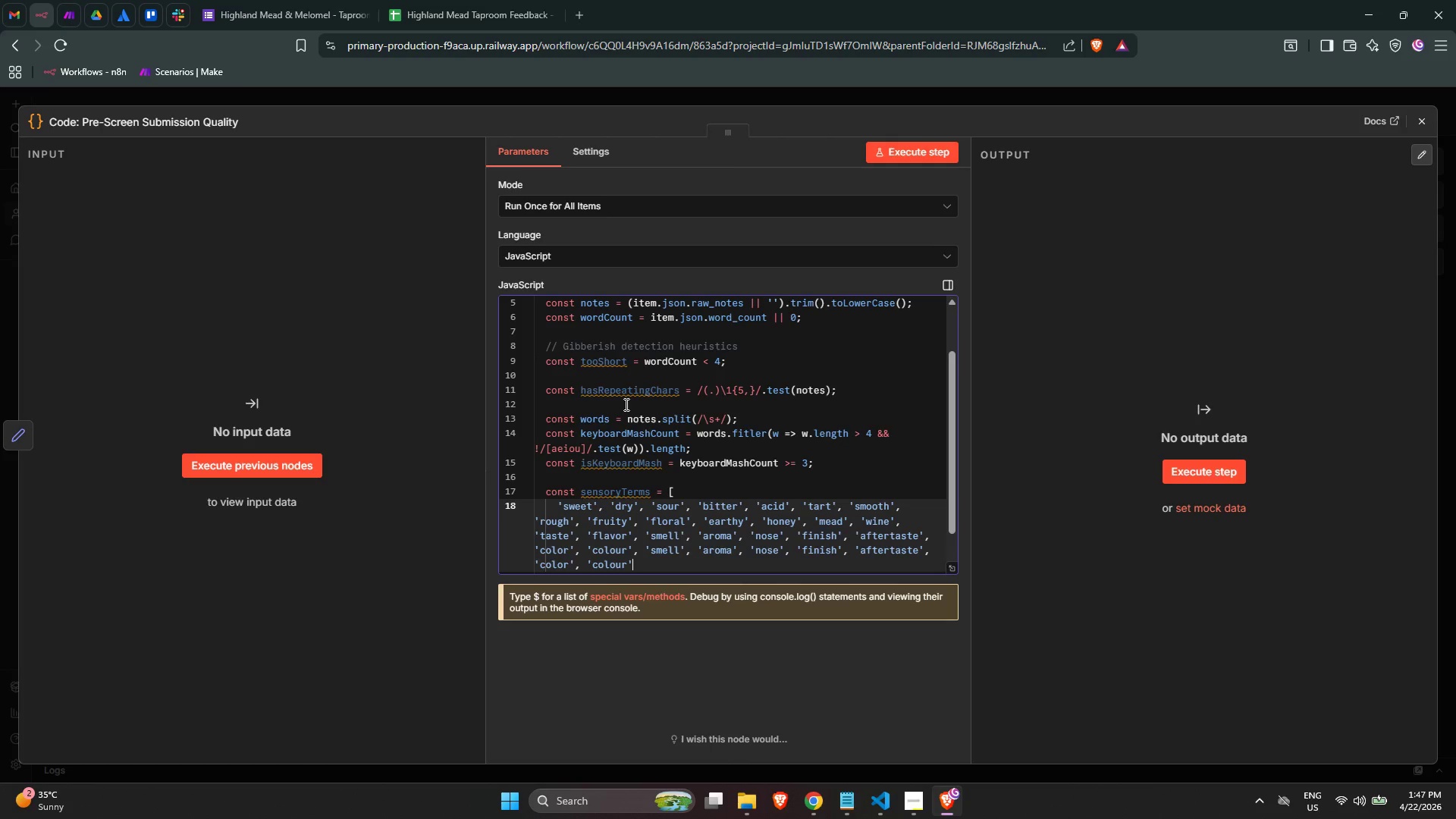 
type(, 'clear)
 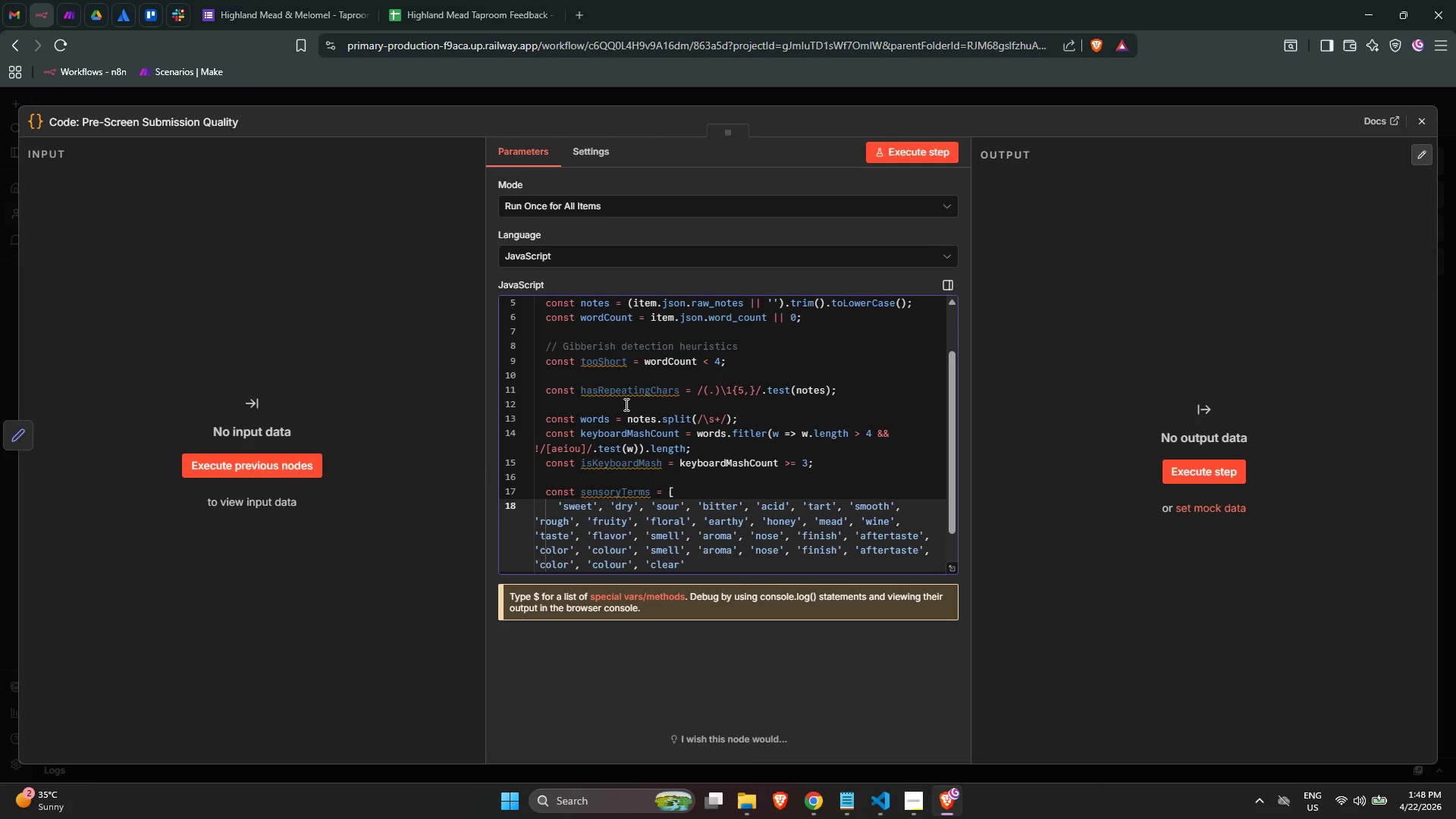 
key(ArrowRight)
 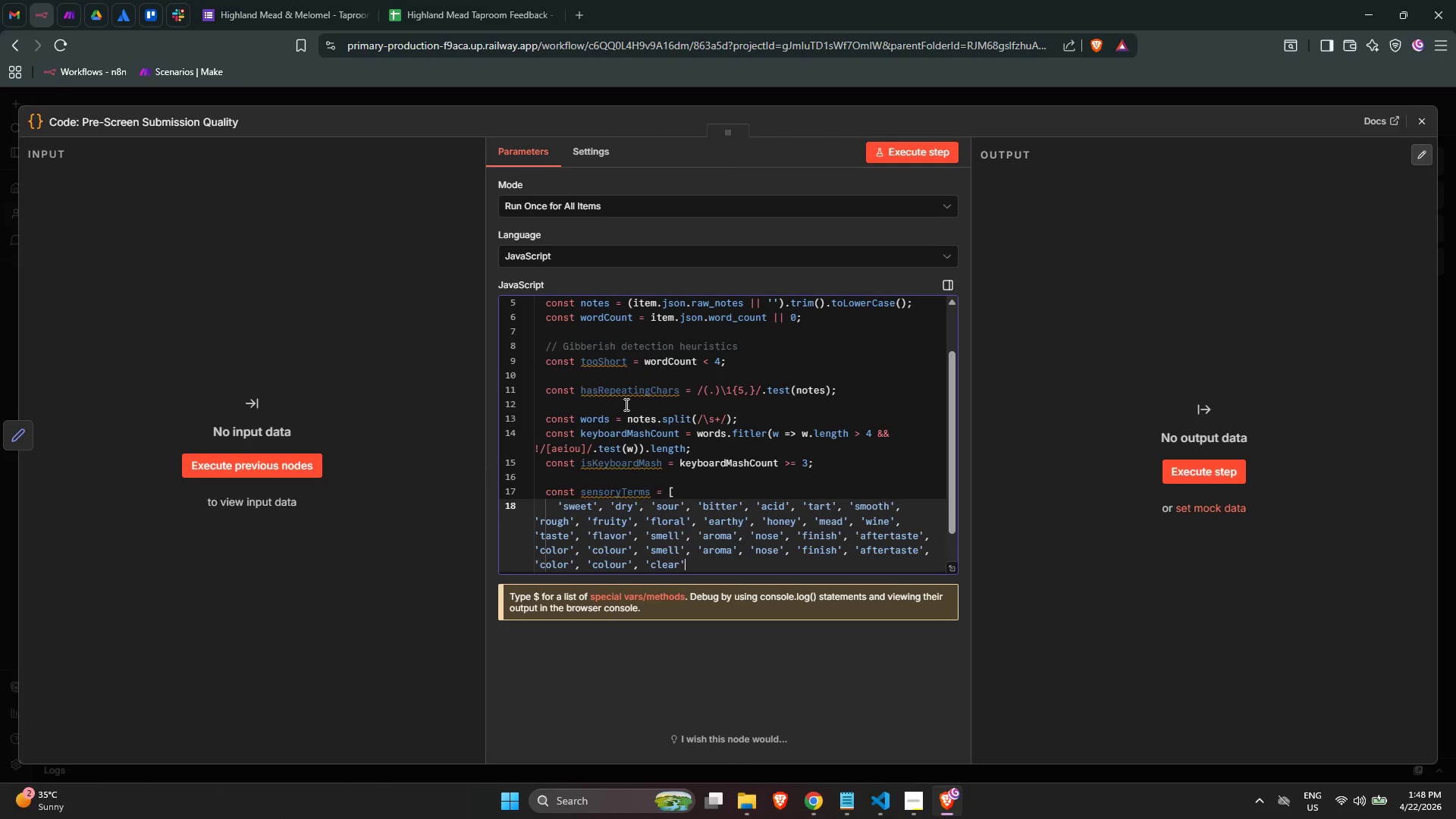 
type(, 'hazy)
 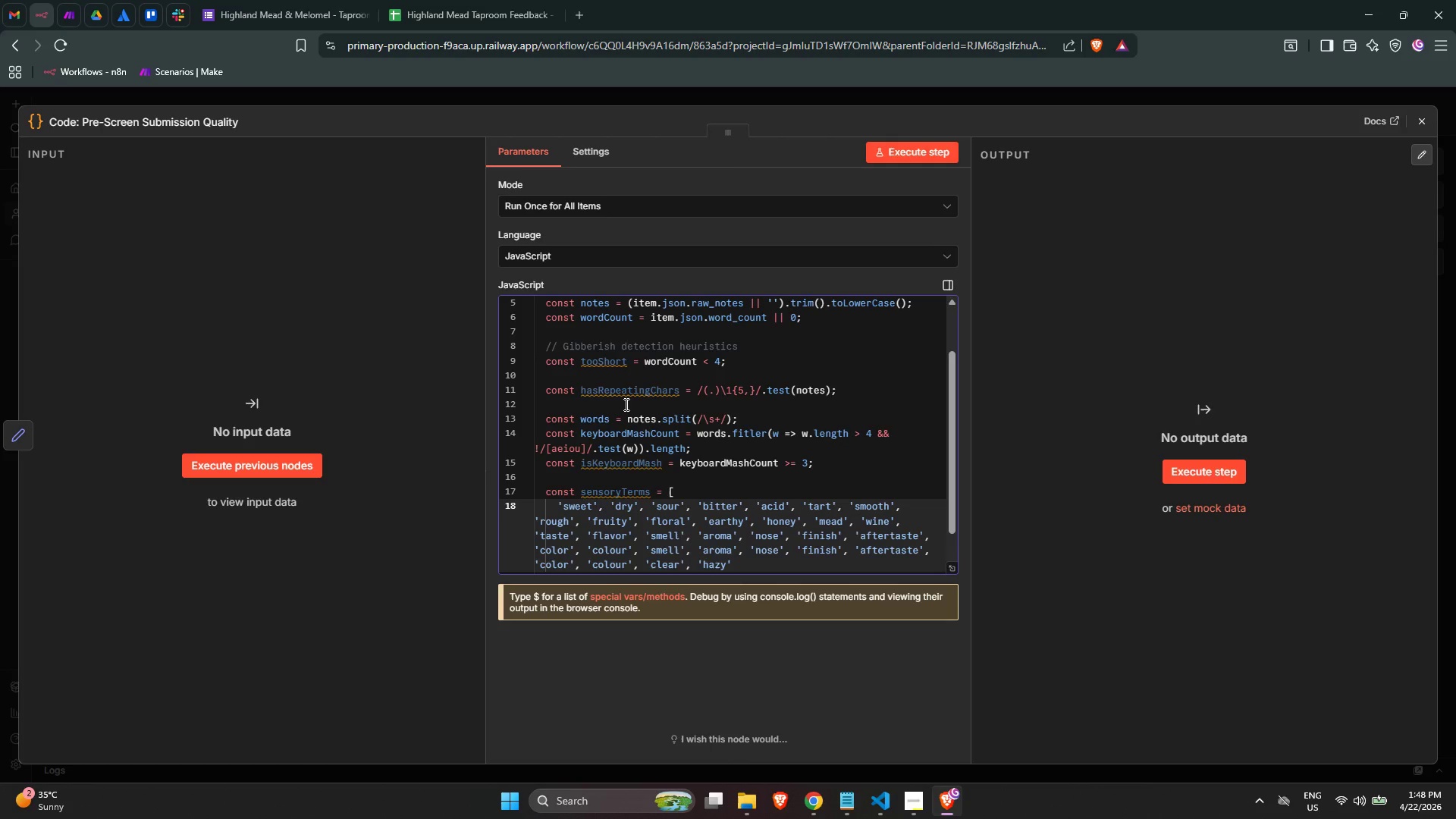 
key(ArrowRight)
 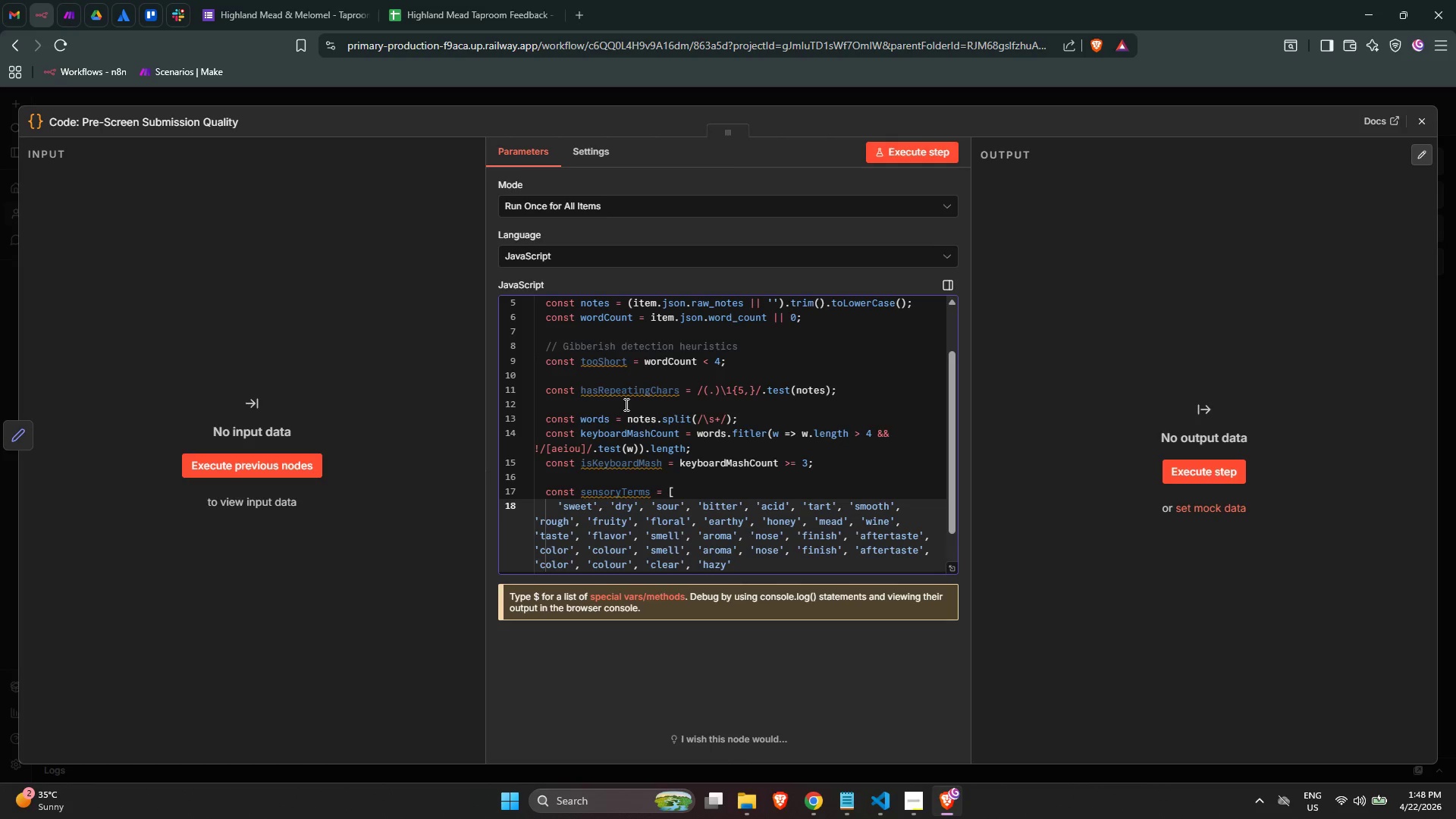 
key(Comma)
 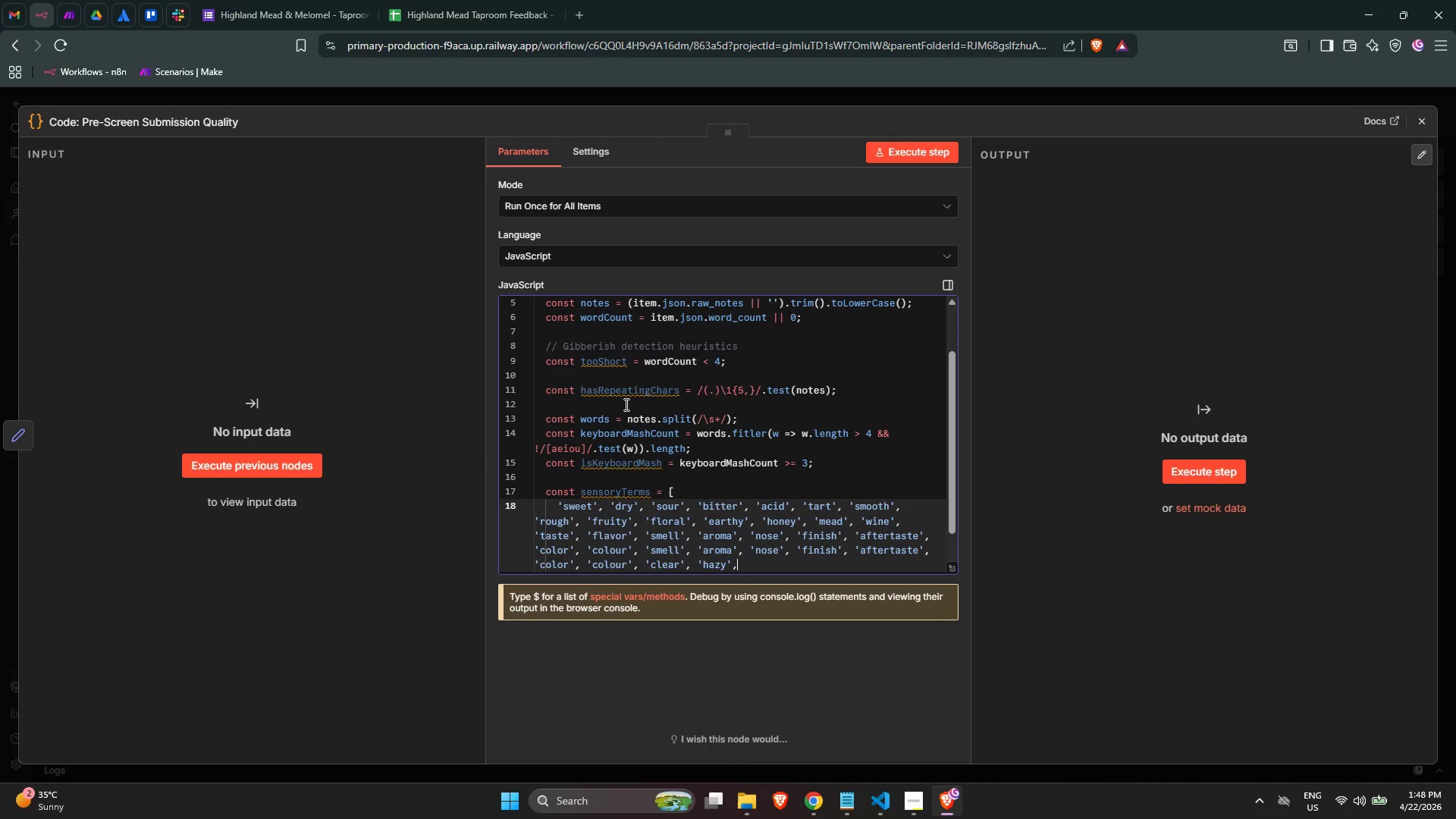 
key(Space)
 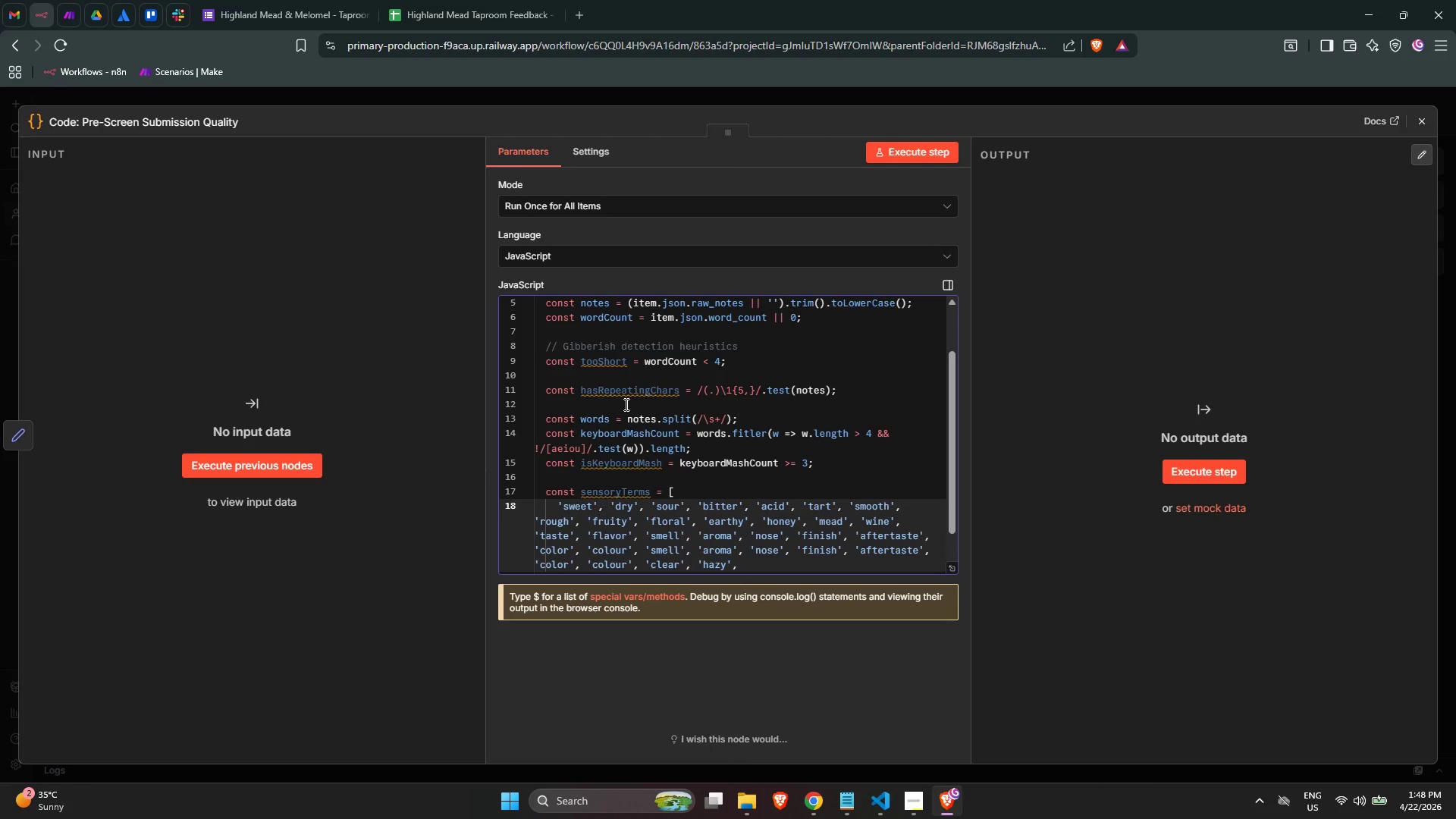 
key(Backspace)
 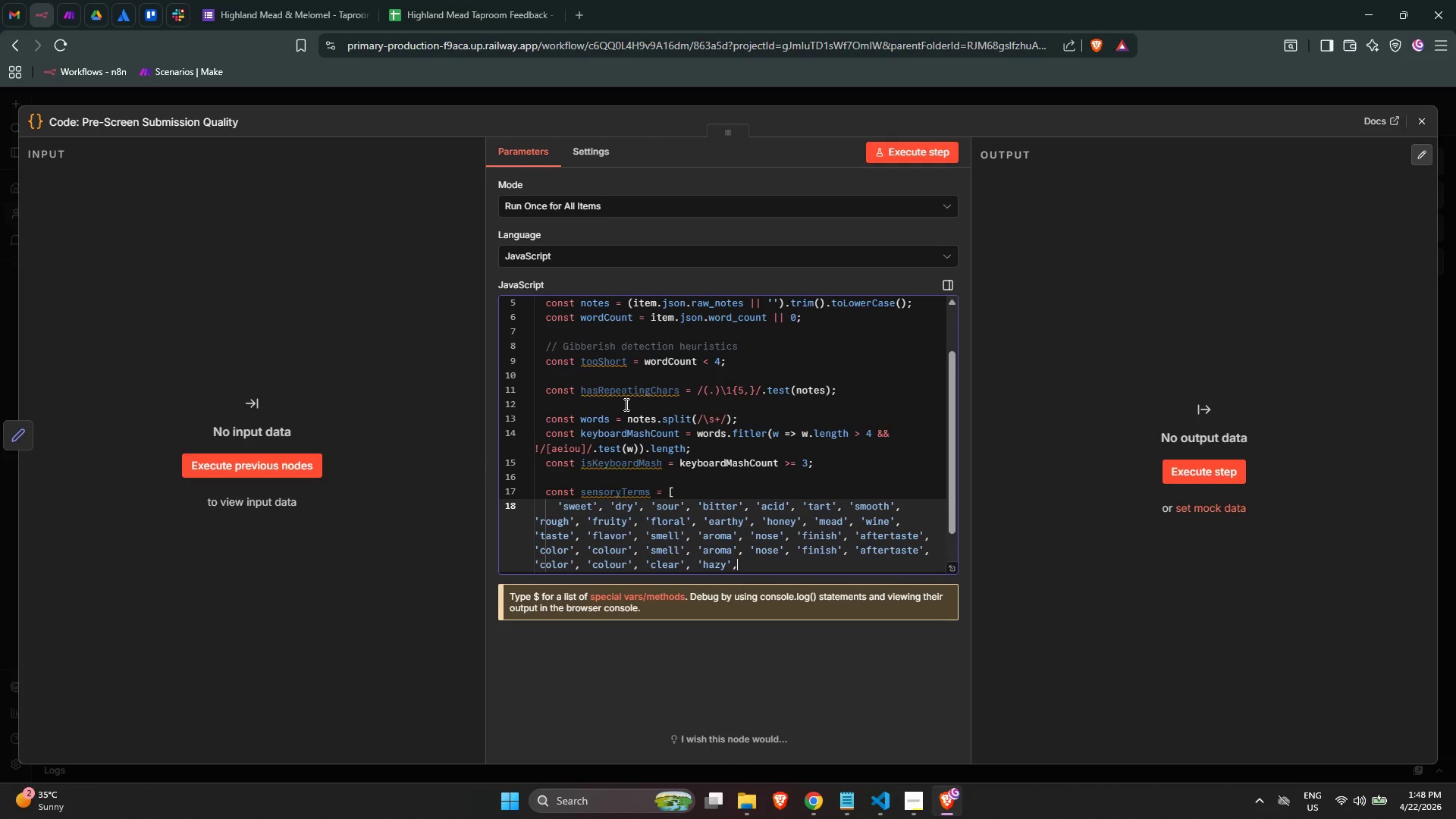 
hold_key(key=Backspace, duration=1.5)
 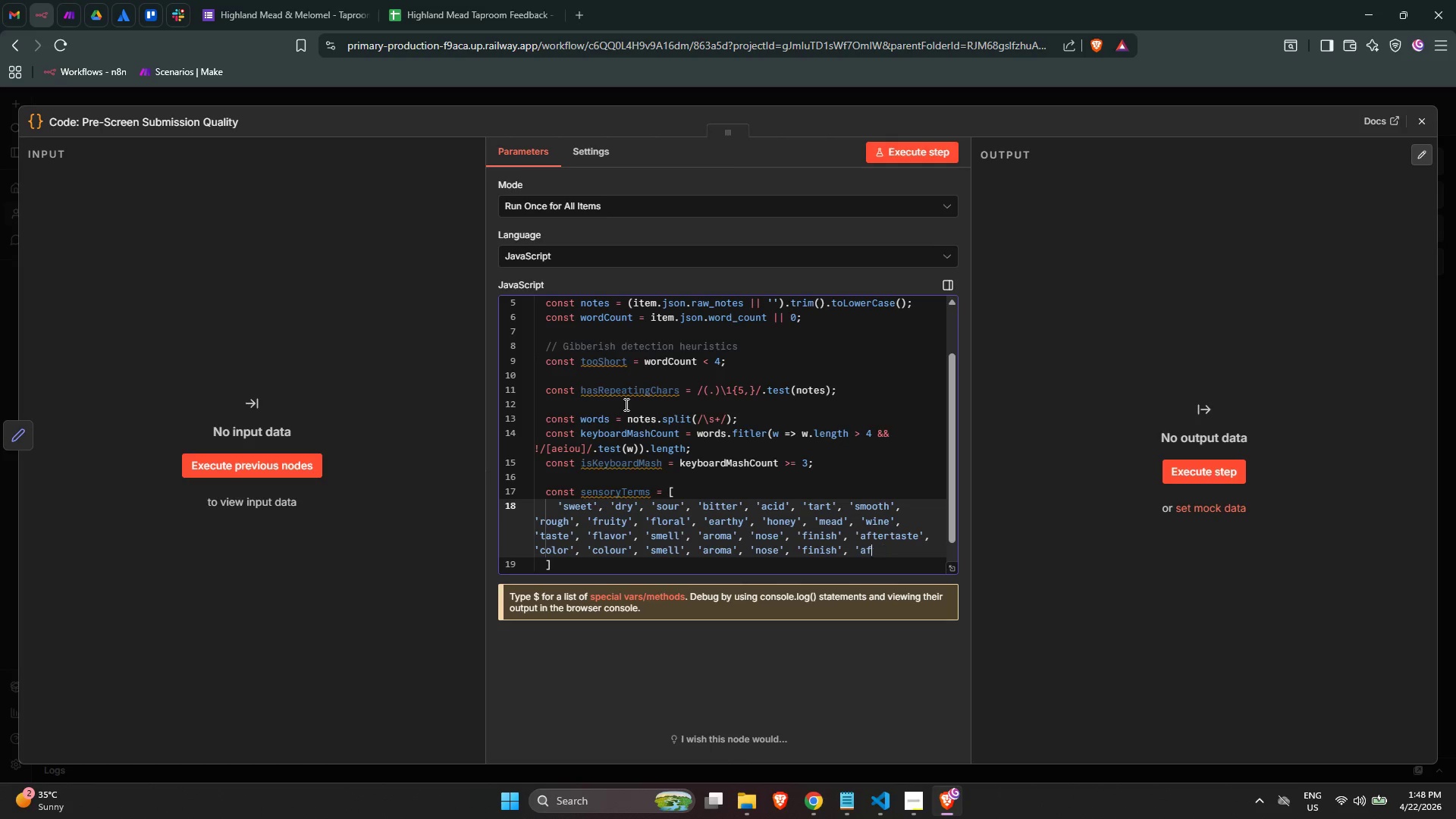 
hold_key(key=Backspace, duration=1.5)
 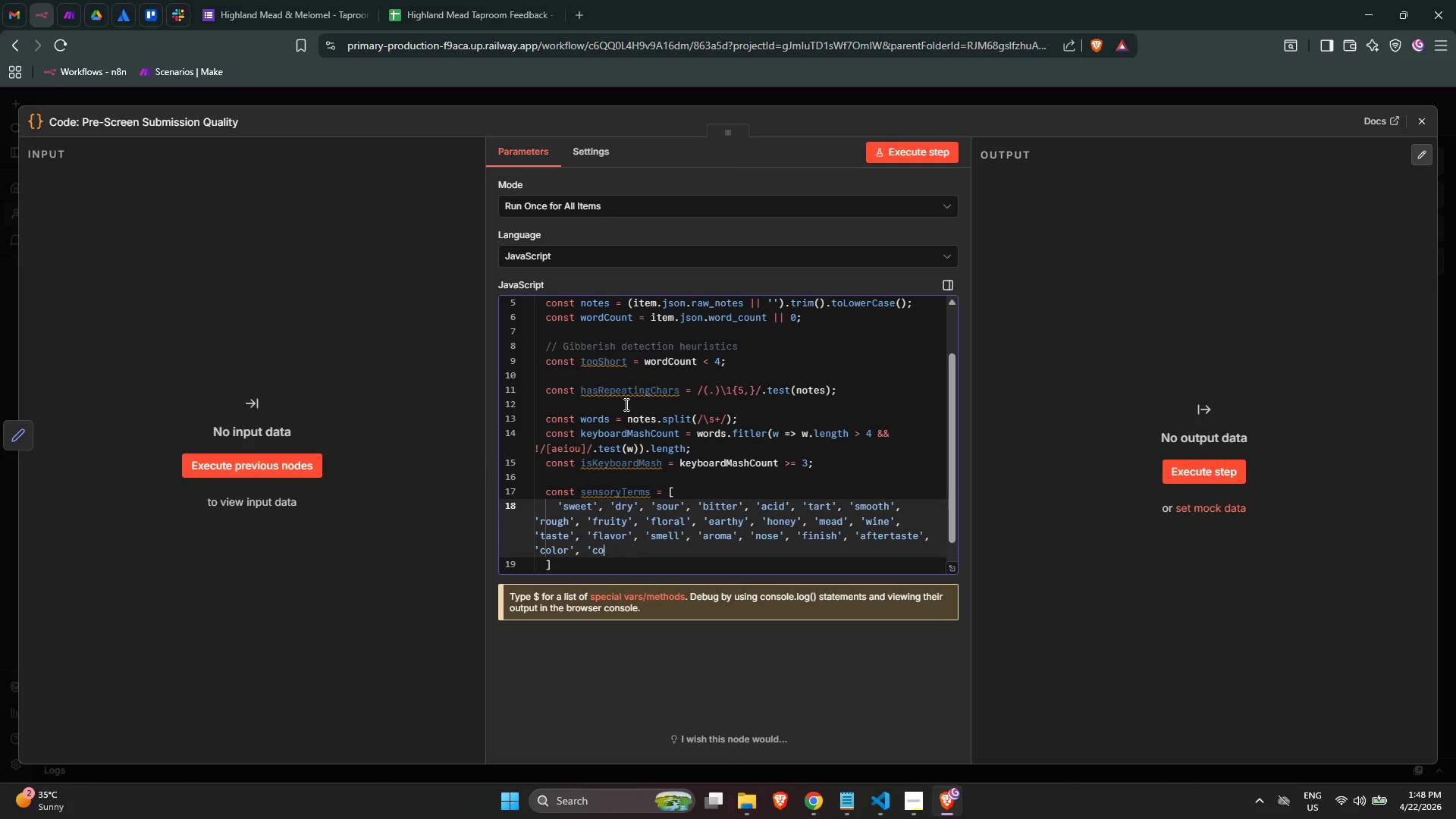 
hold_key(key=Backspace, duration=0.78)
 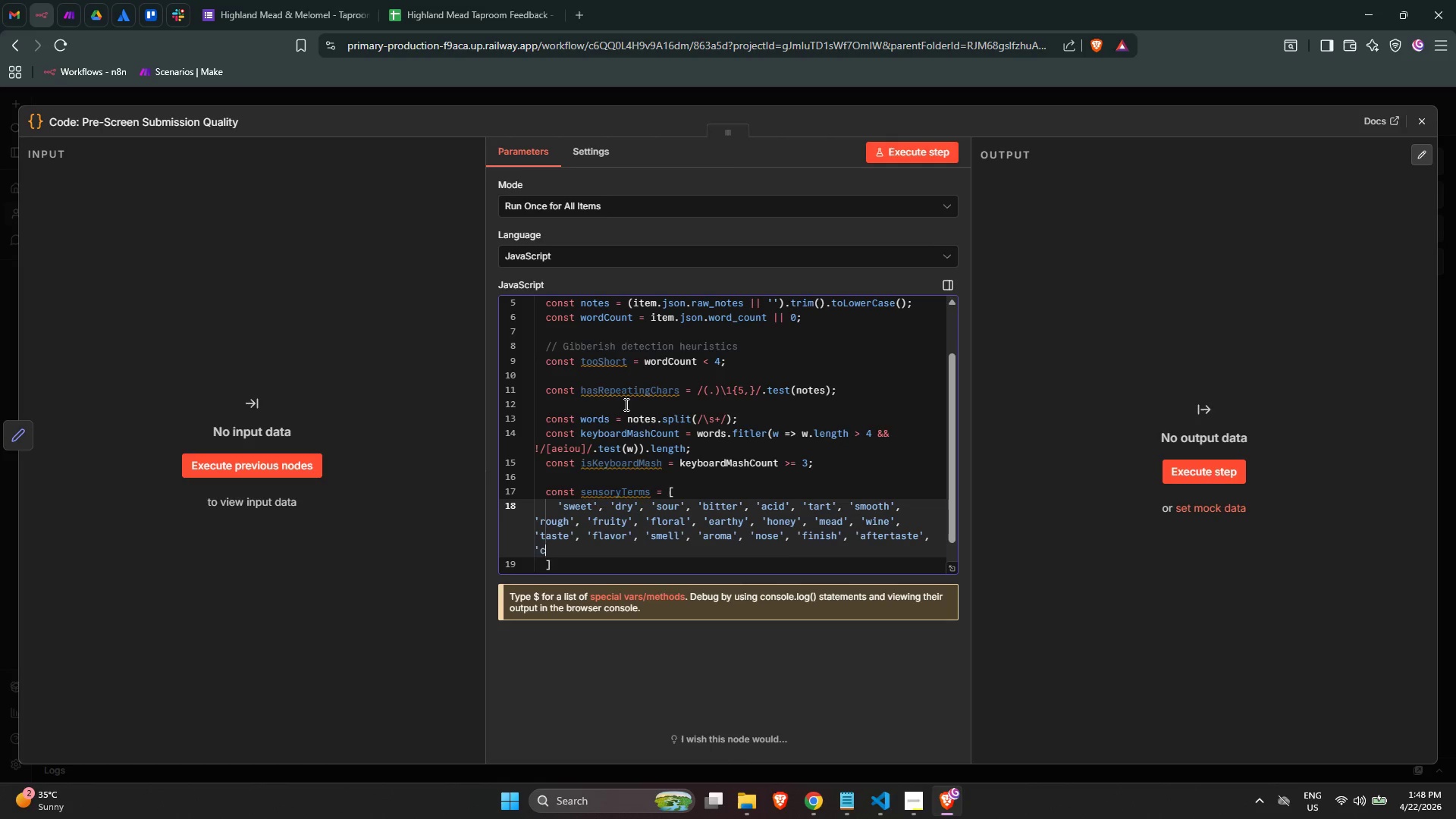 
key(Backspace)
 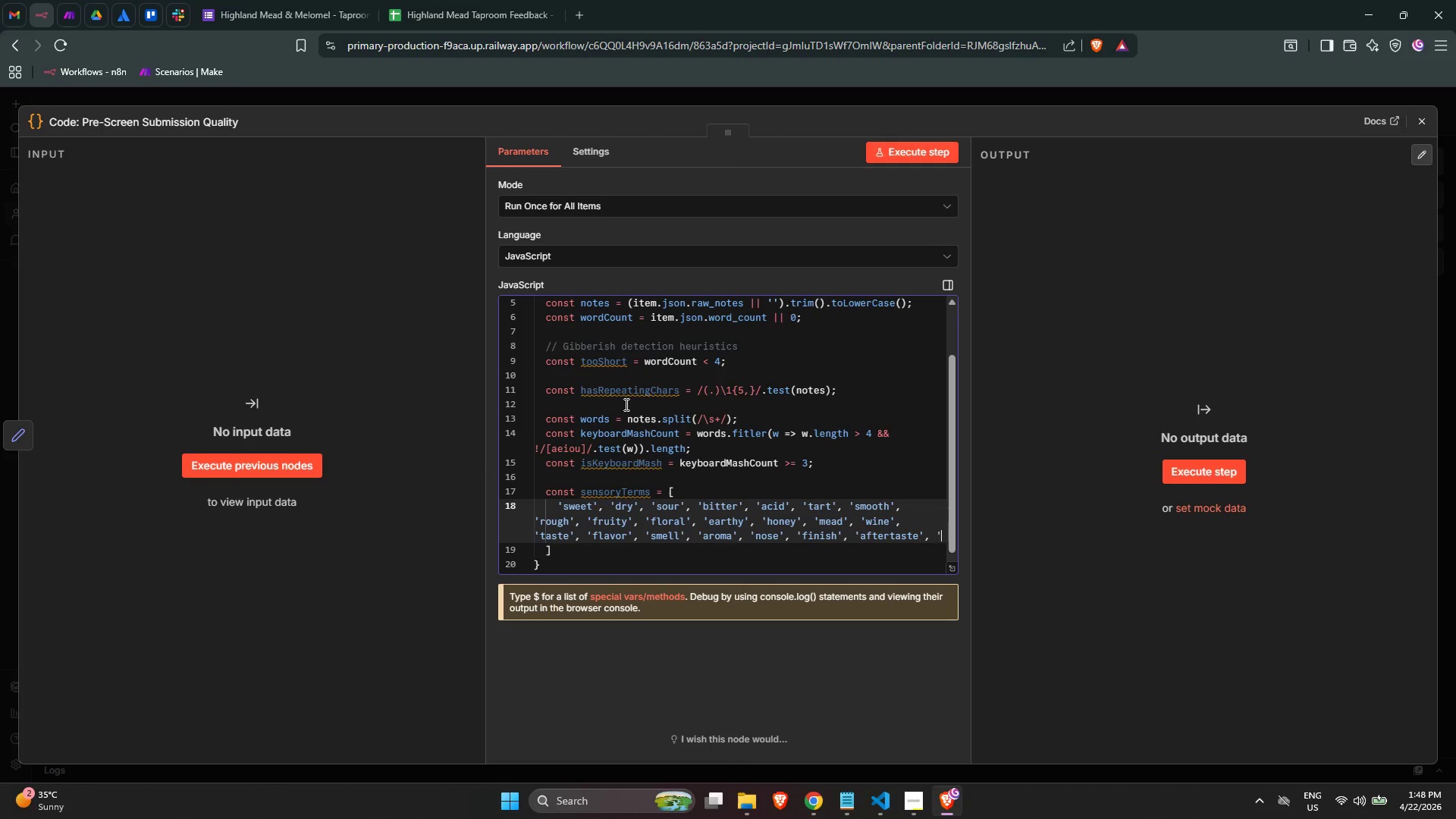 
key(Backspace)
 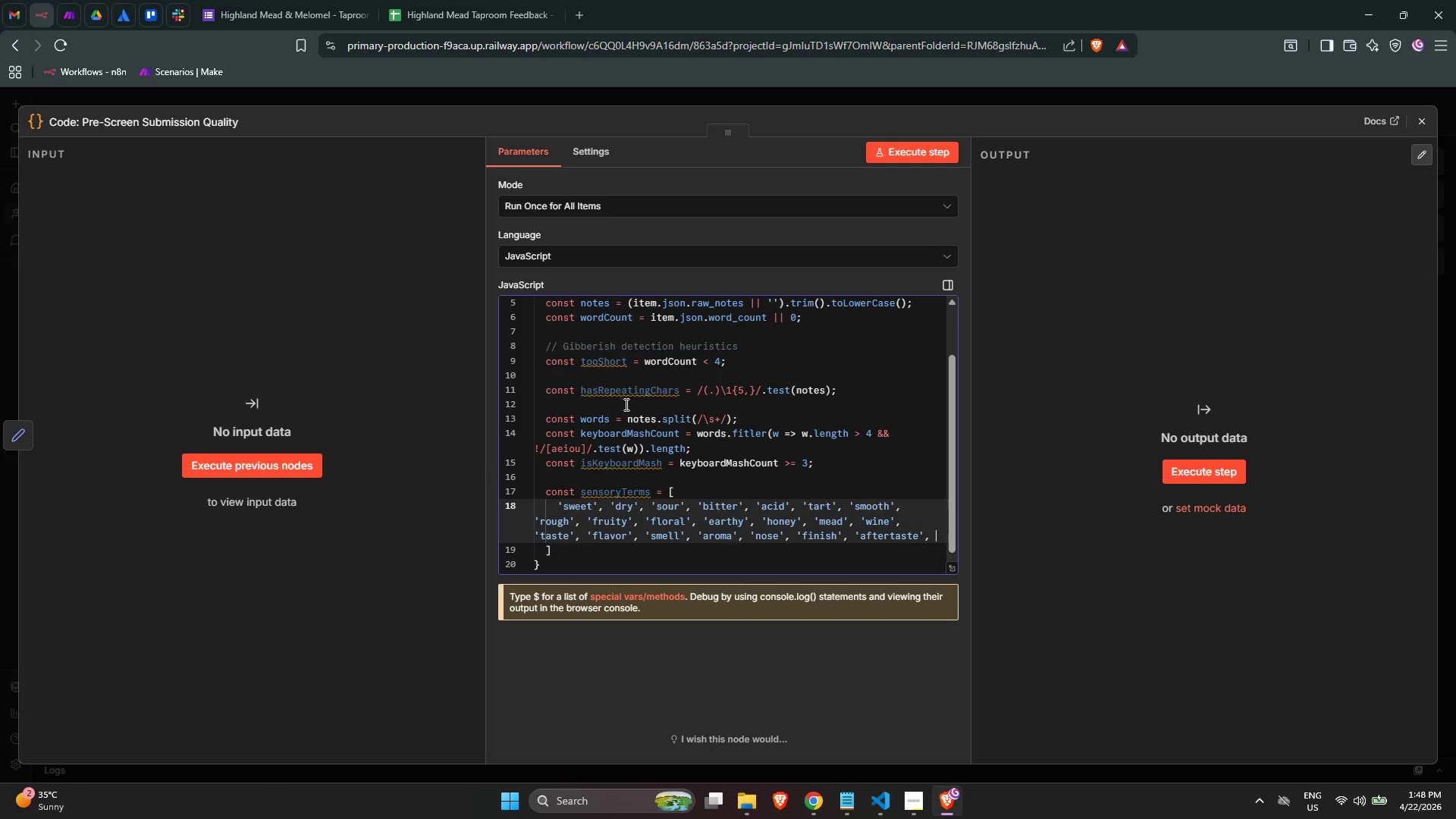 
key(Backspace)
 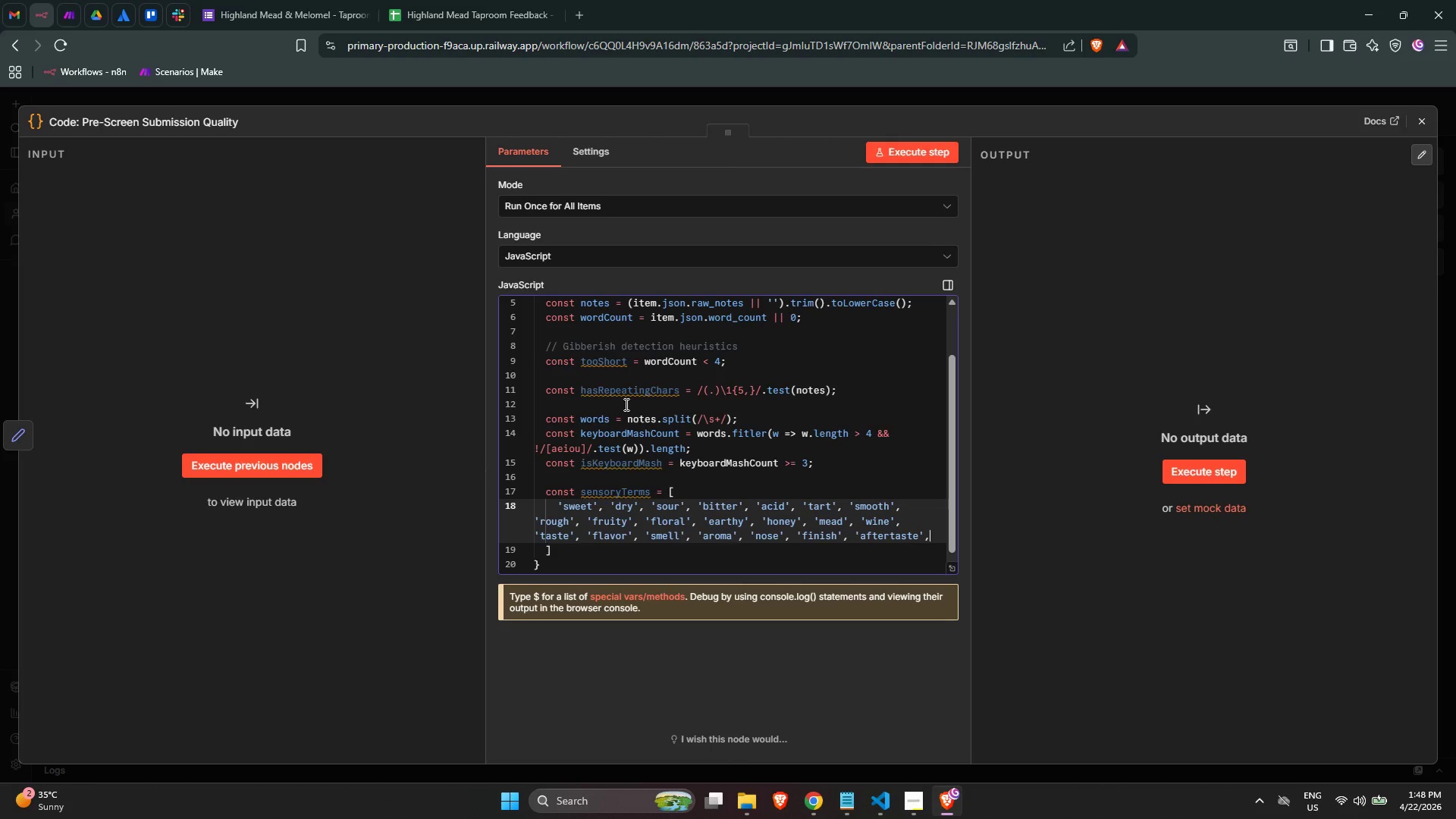 
wait(6.92)
 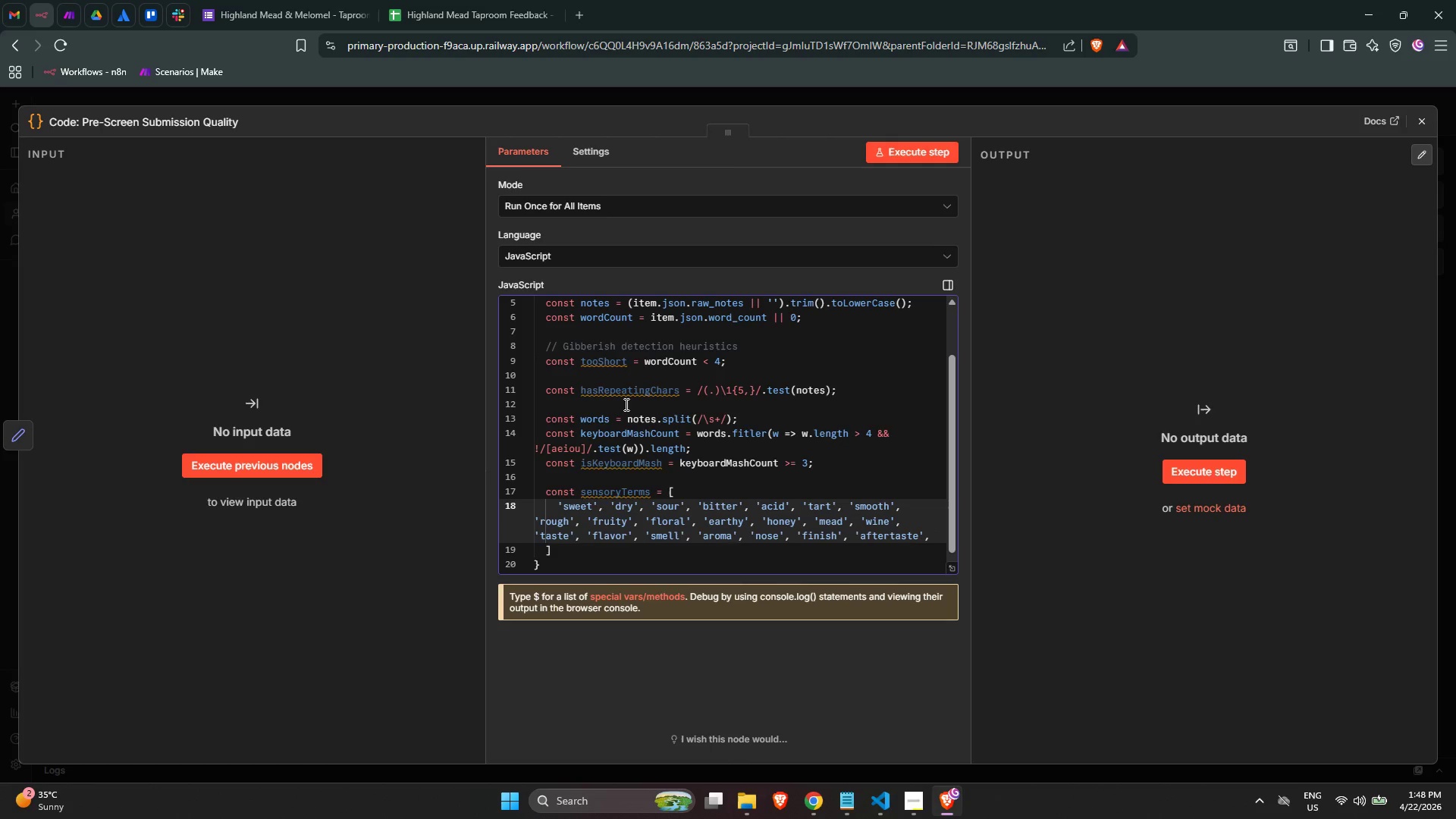 
key(Space)
 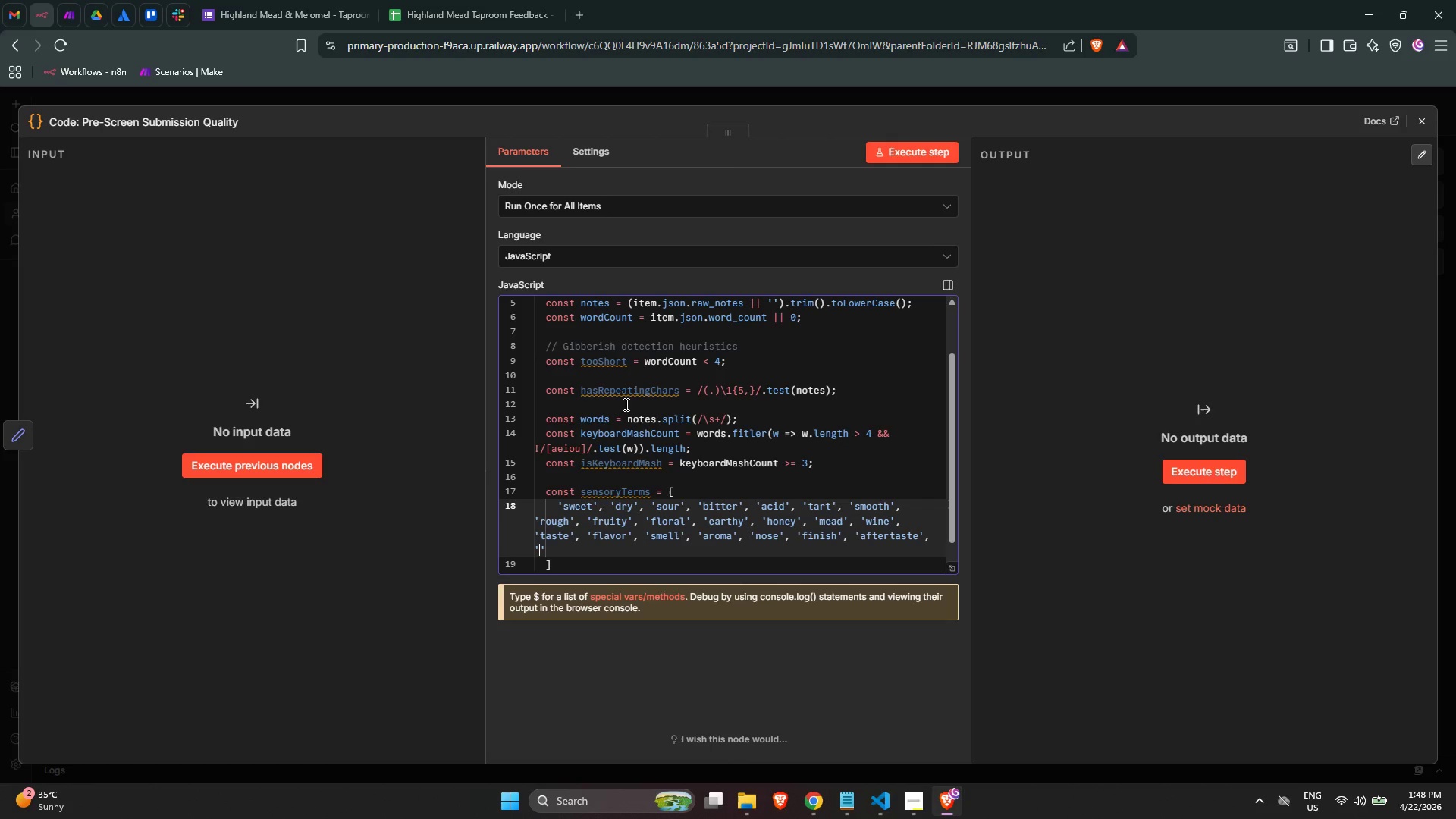 
key(Quote)
 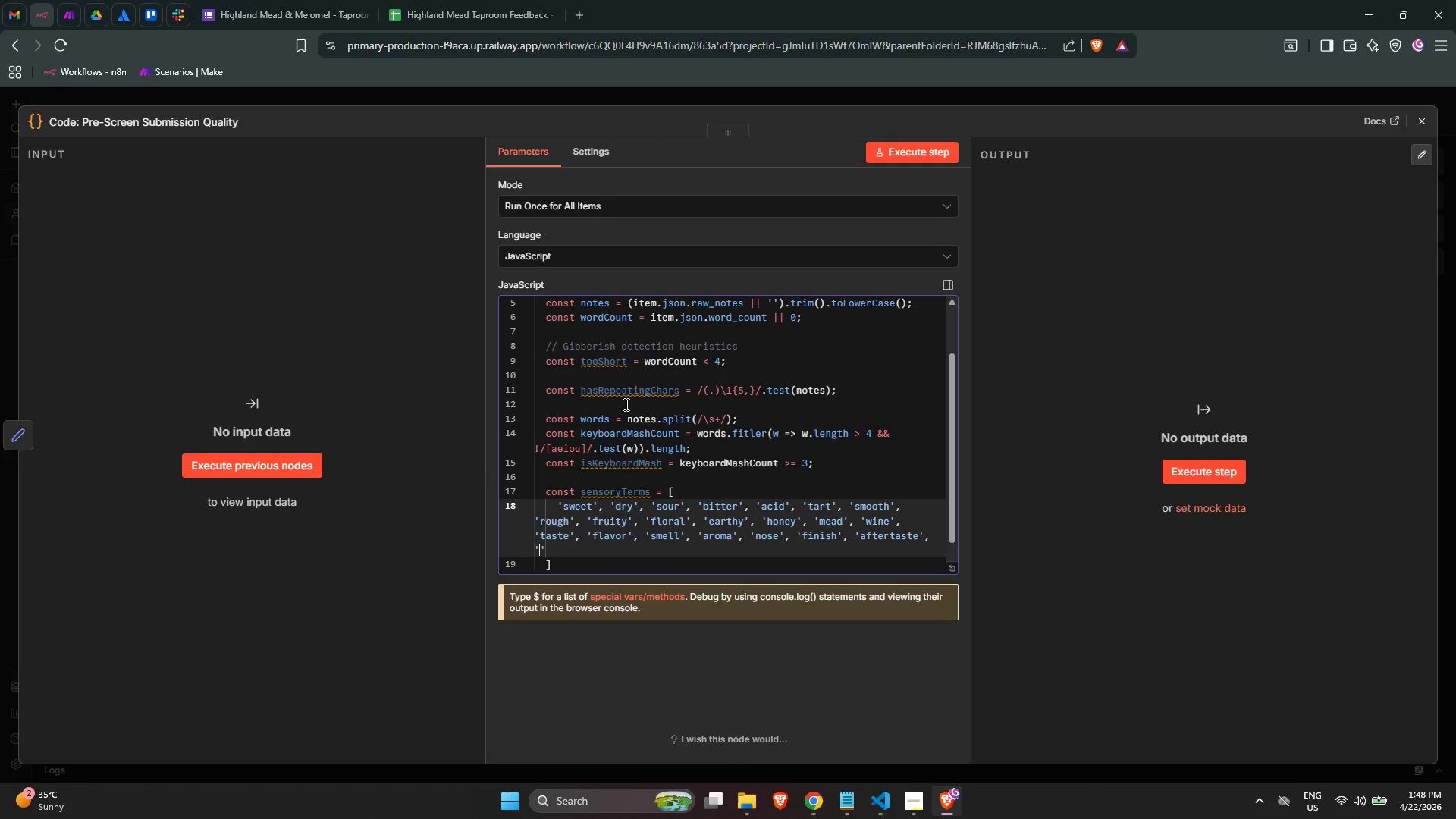 
key(Quote)
 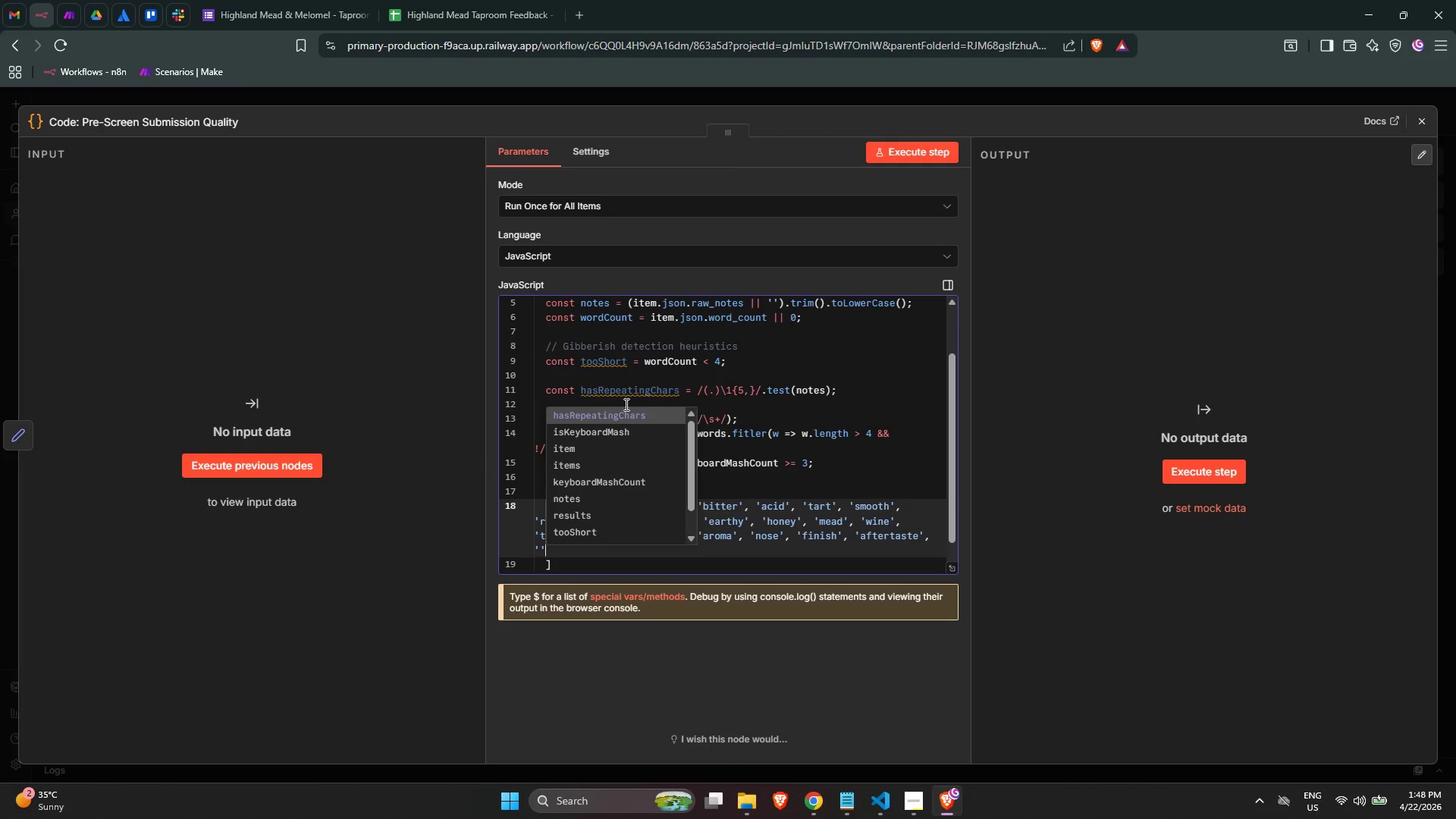 
key(ArrowLeft)
 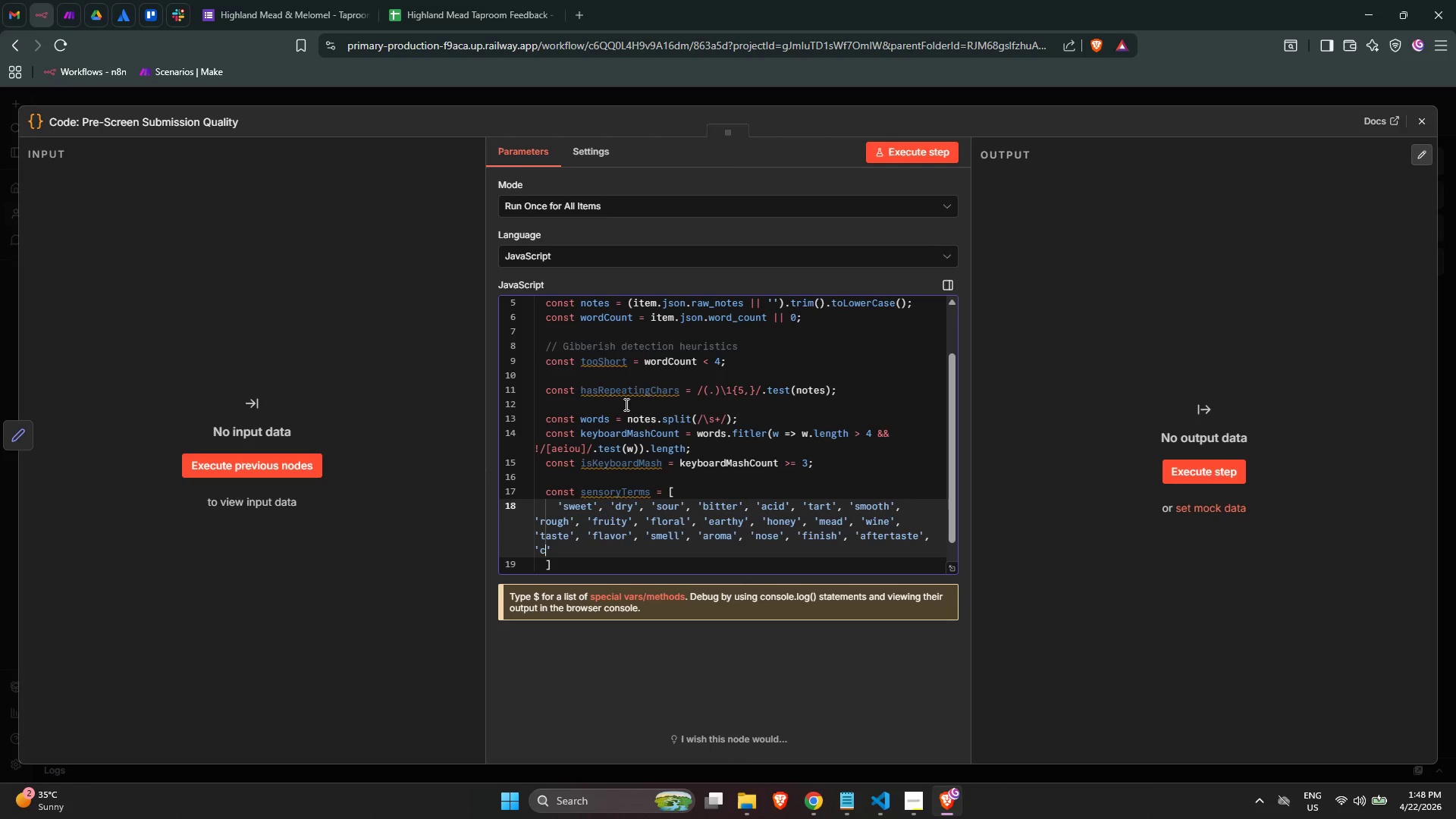 
type(color)
 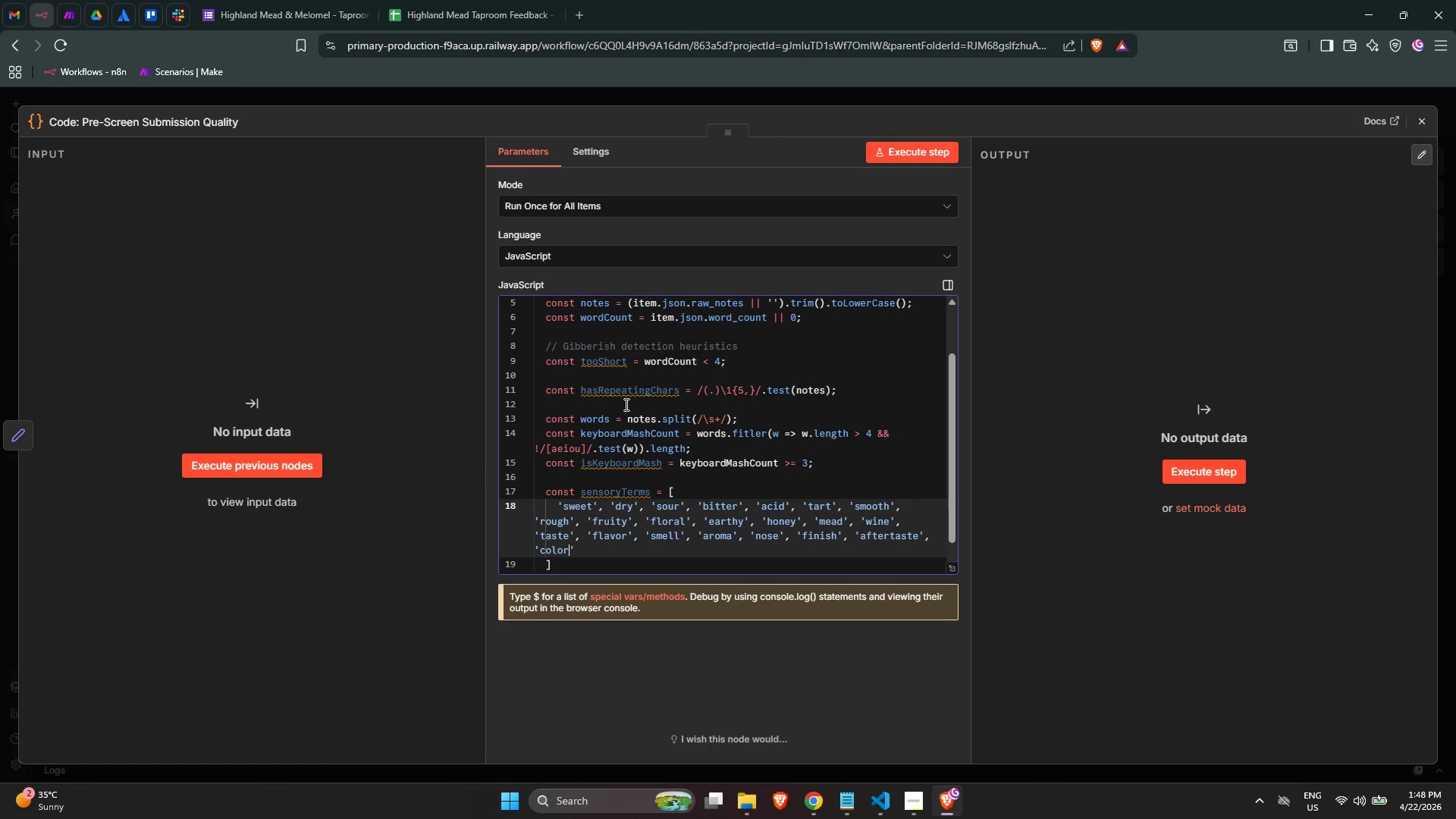 
key(ArrowRight)
 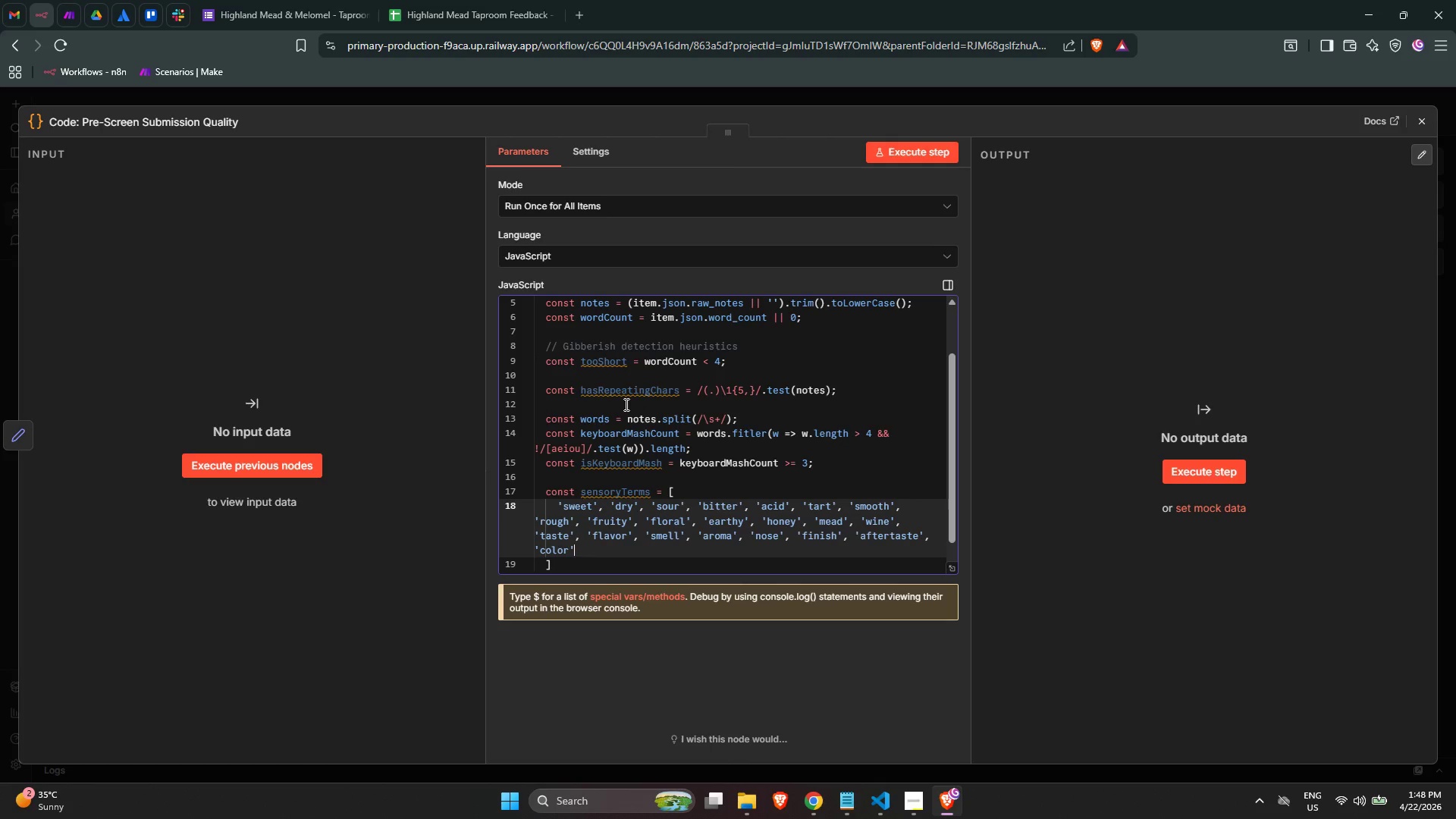 
type(, 'coloo)
key(Backspace)
type(ur)
 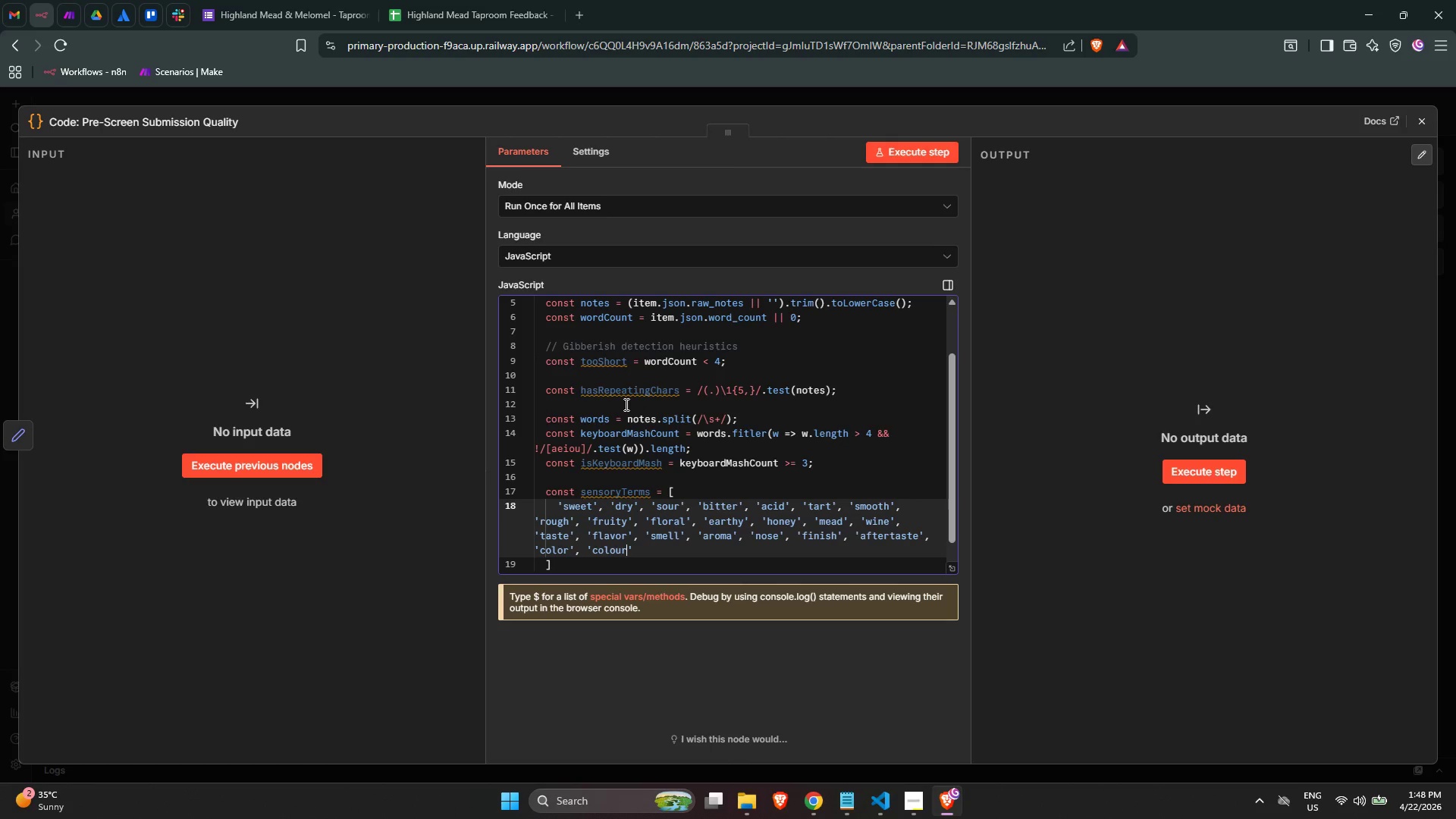 
key(ArrowRight)
 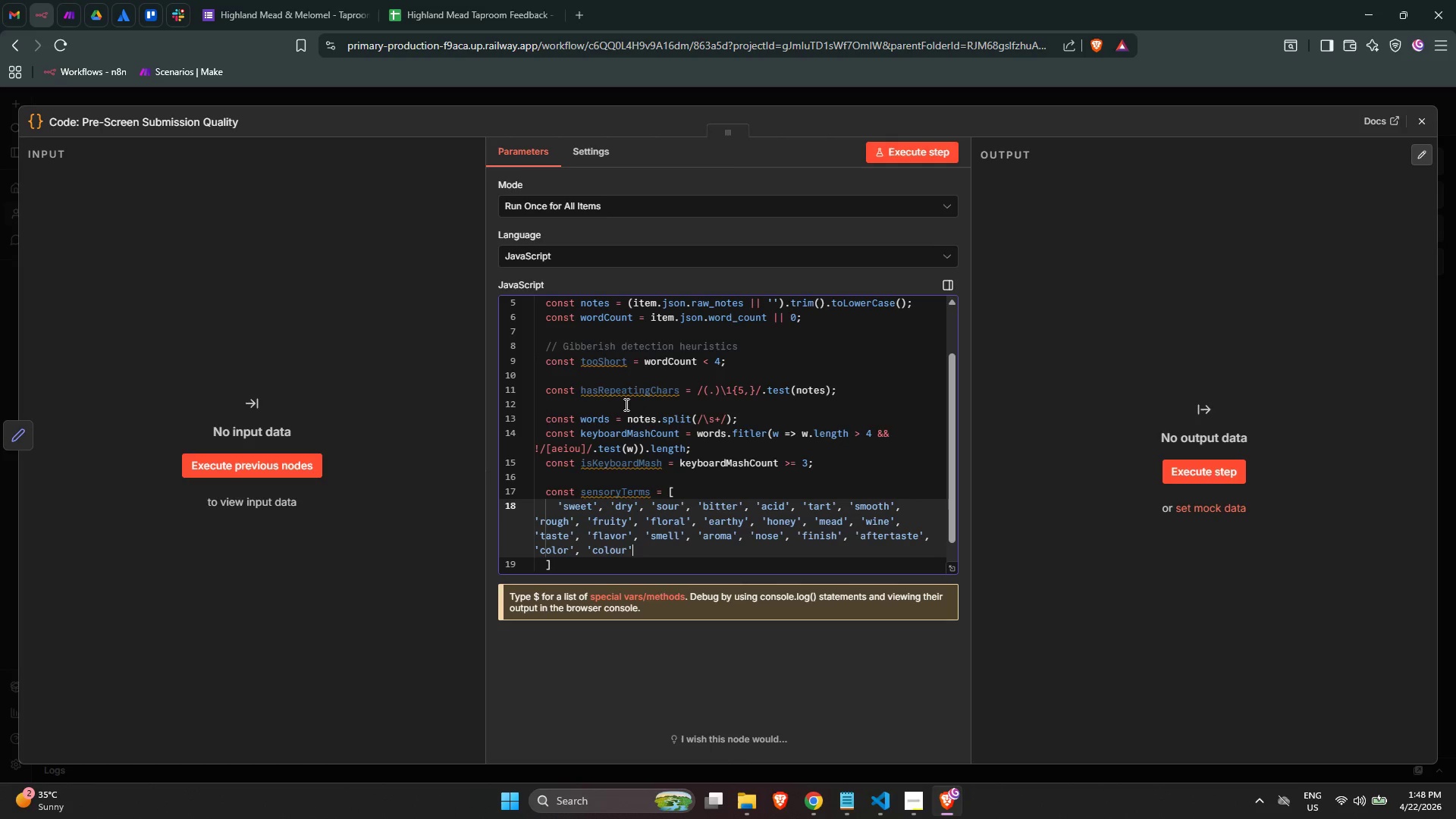 
type(, 'clear)
 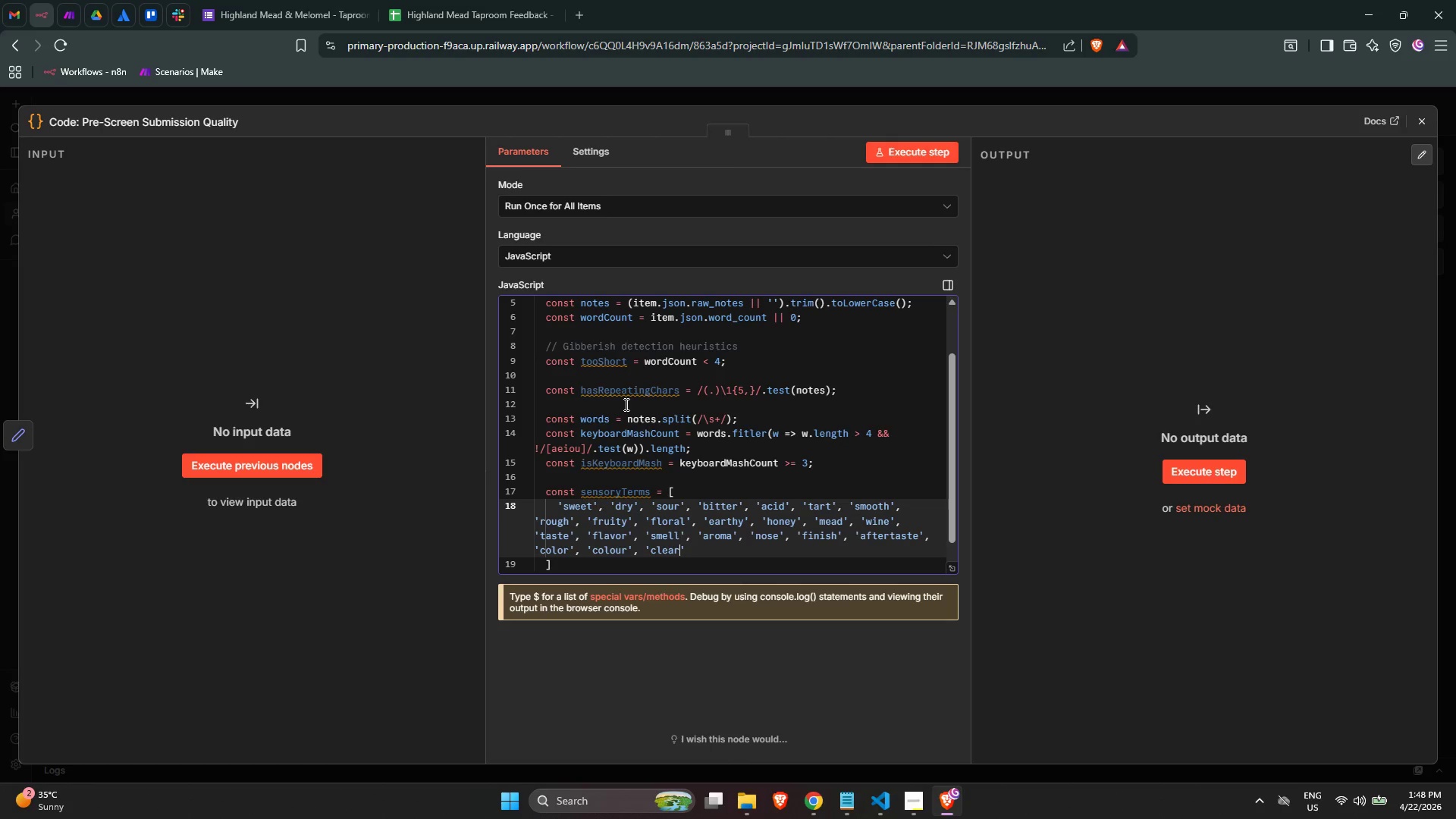 
key(ArrowRight)
 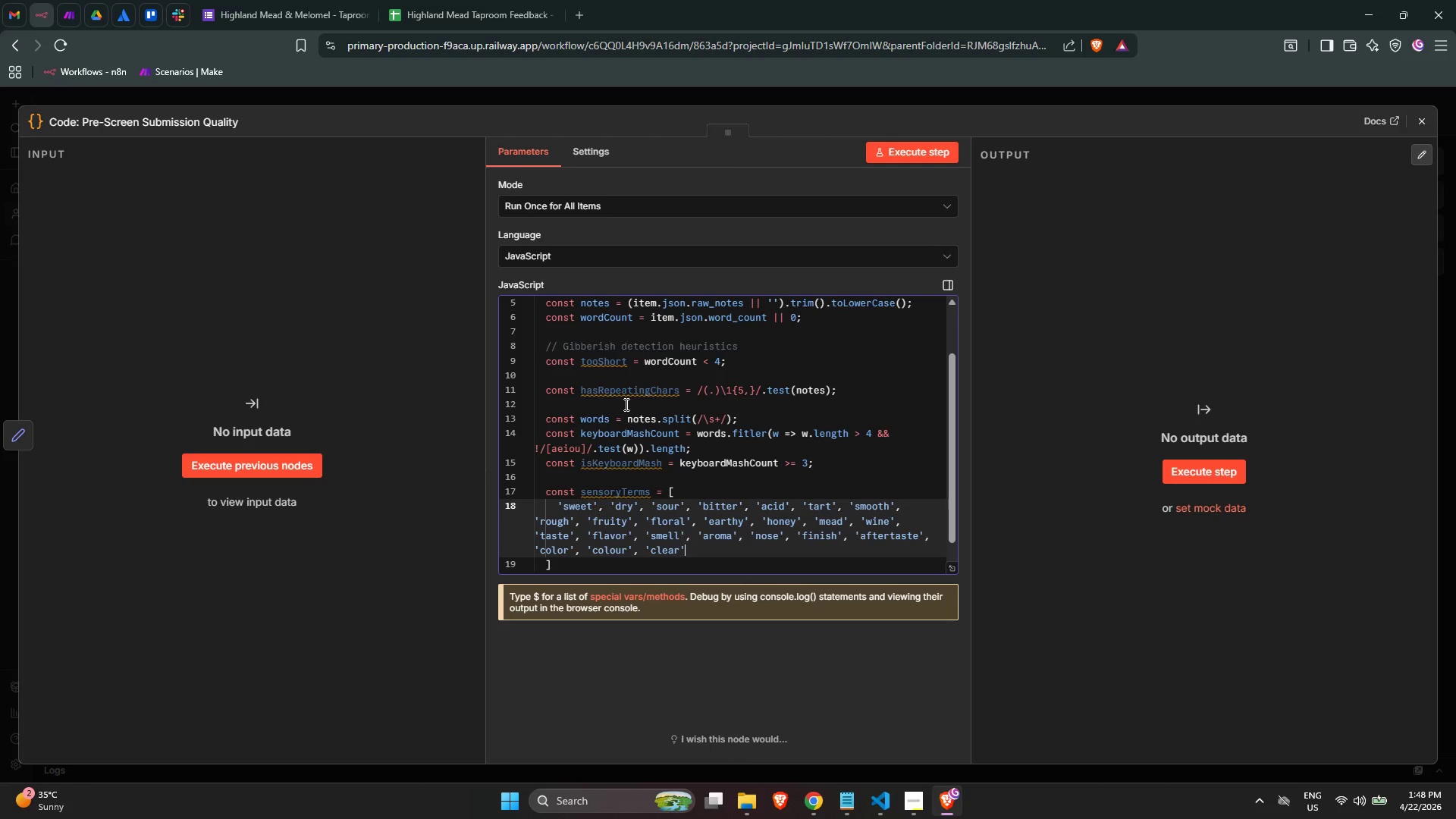 
key(Comma)
 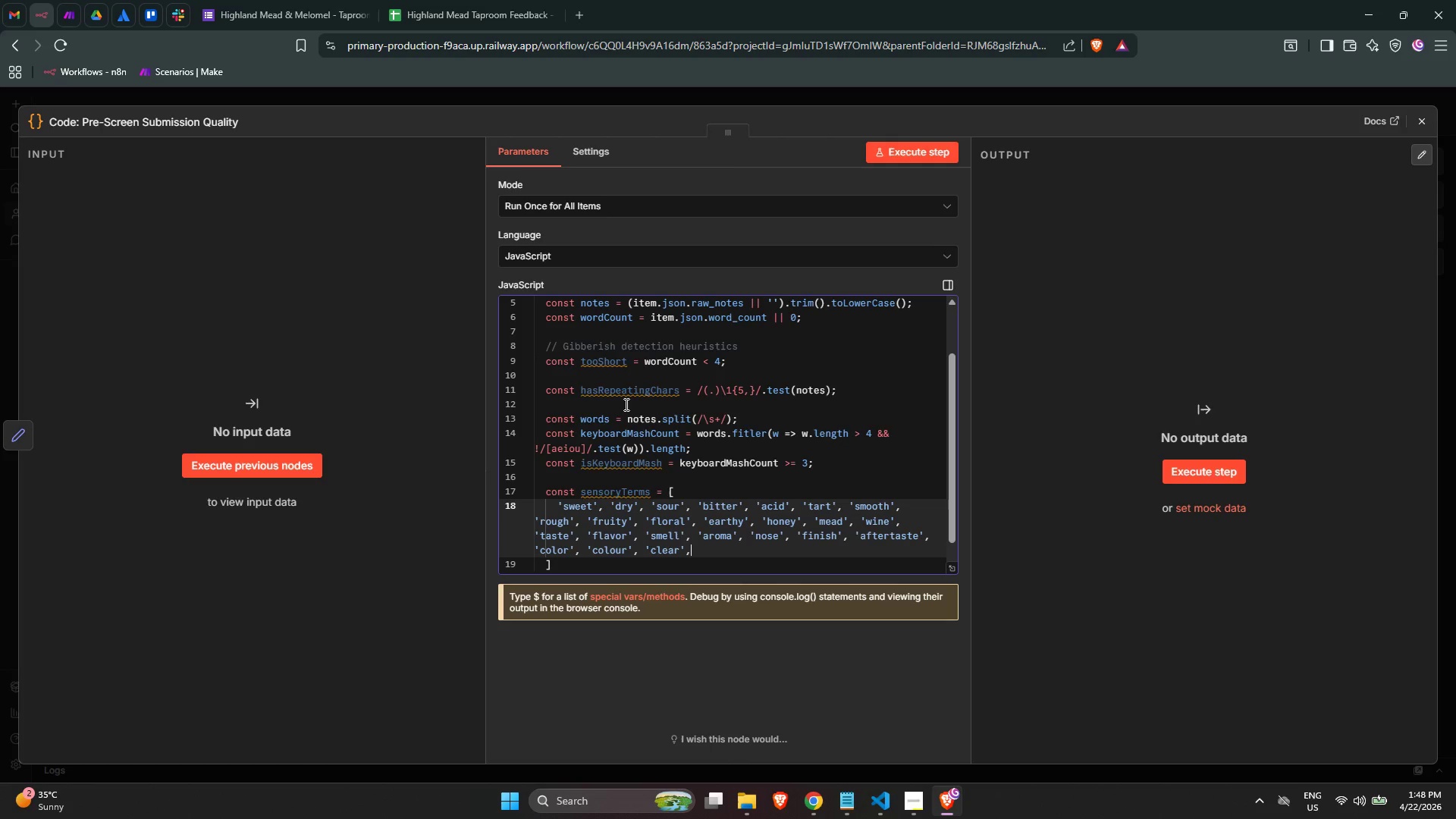 
wait(16.19)
 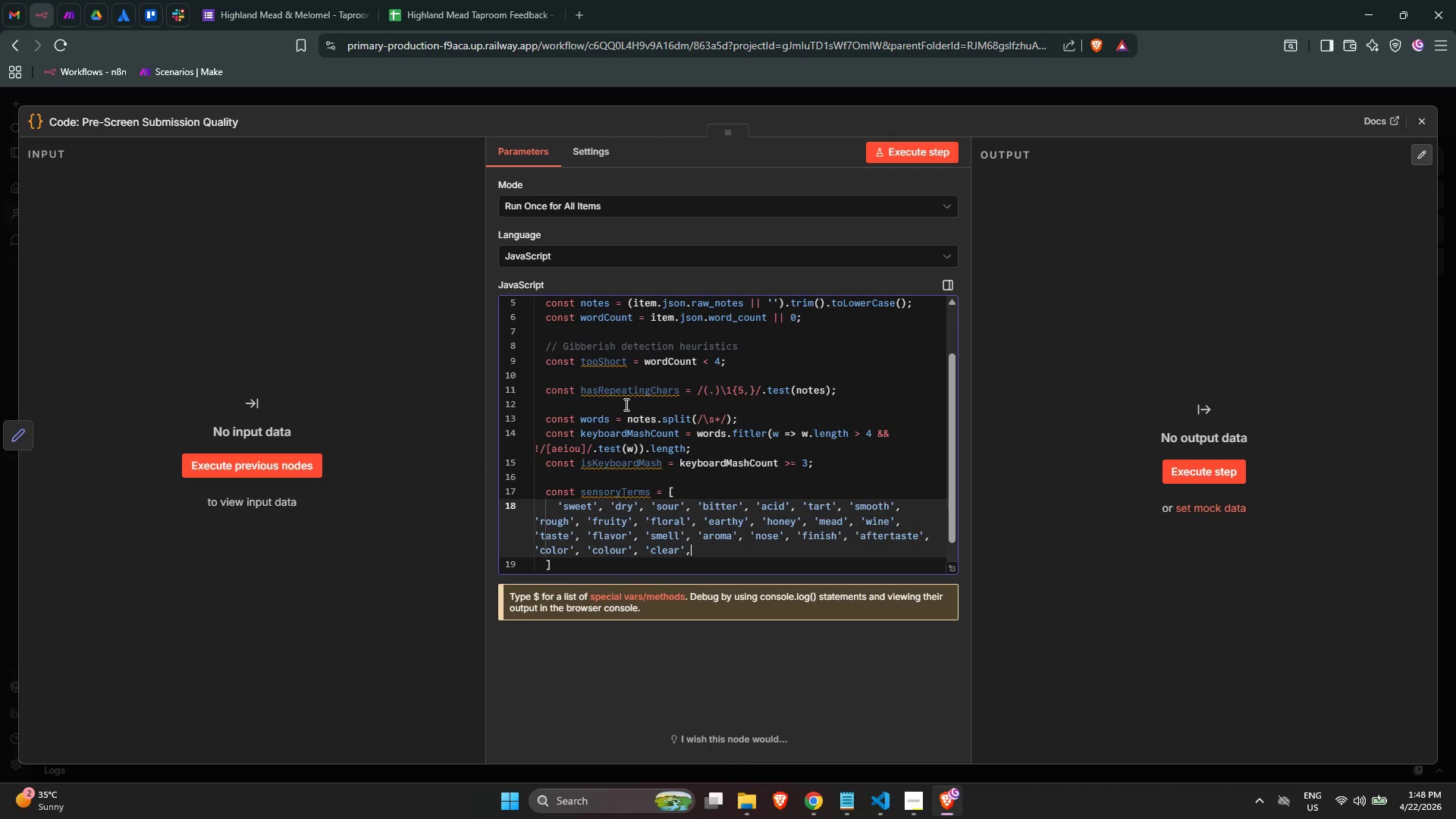 
type( 'hazy)
 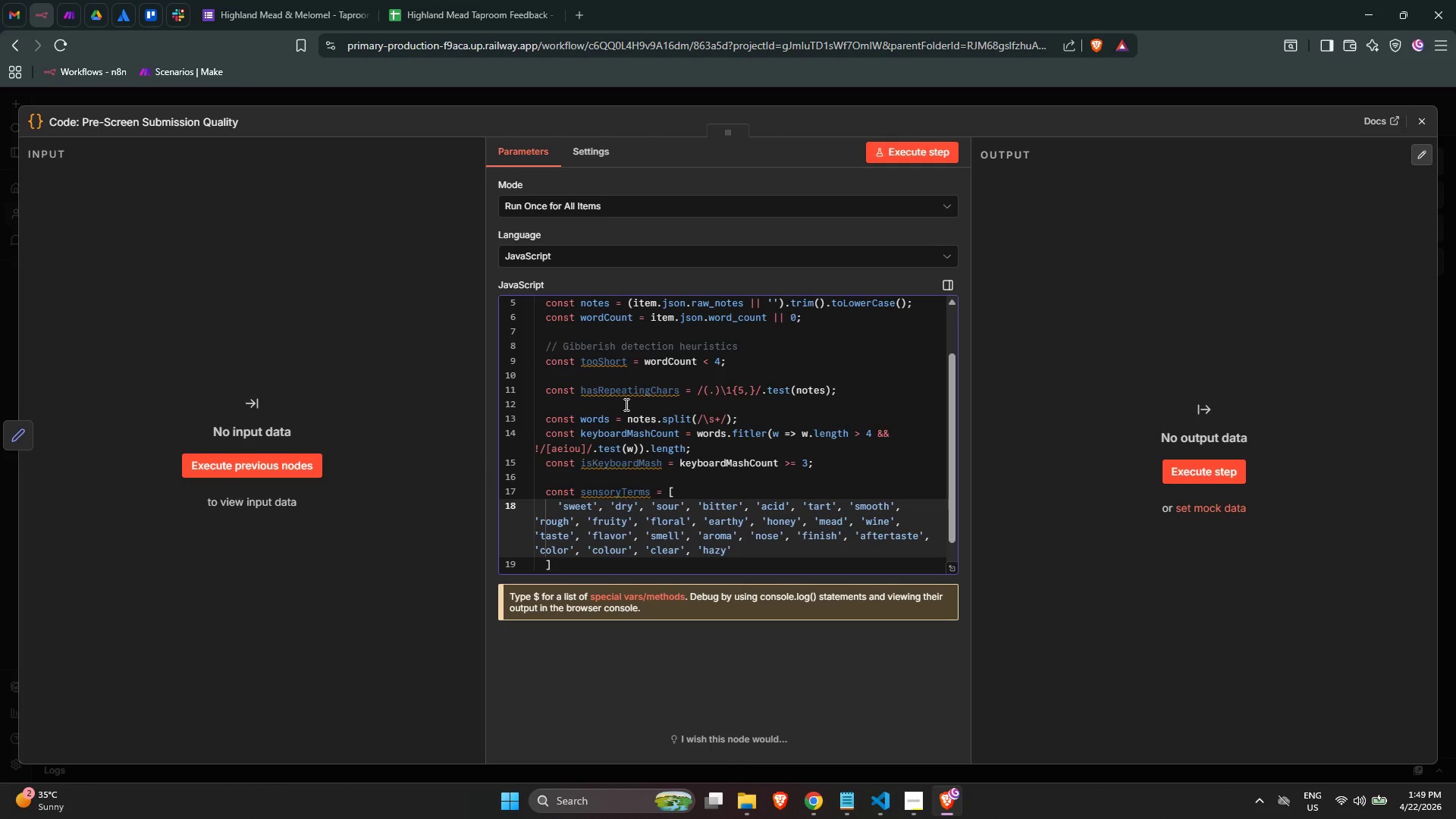 
key(ArrowRight)
 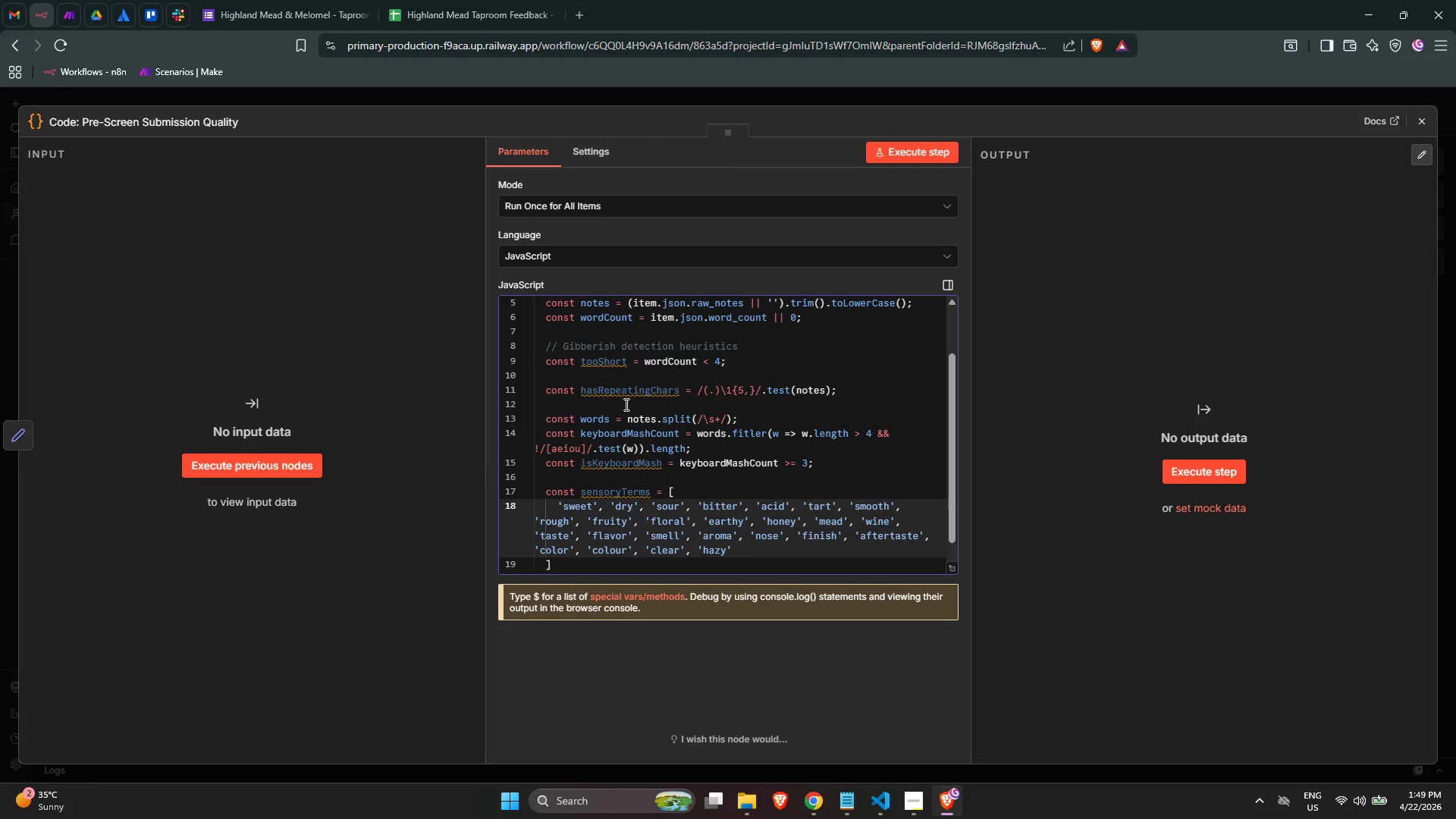 
type(, cloudy)
 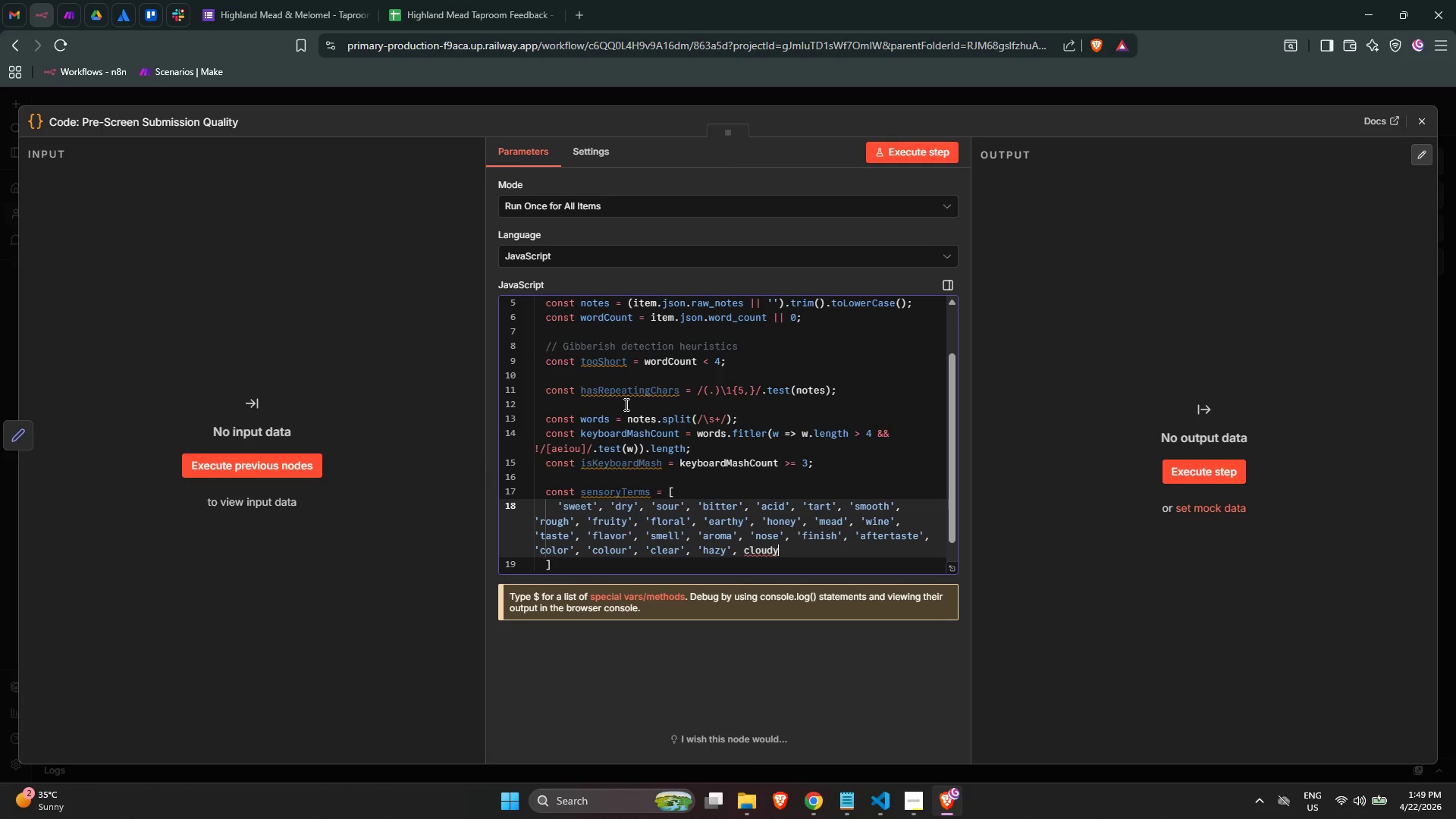 
key(ArrowRight)
 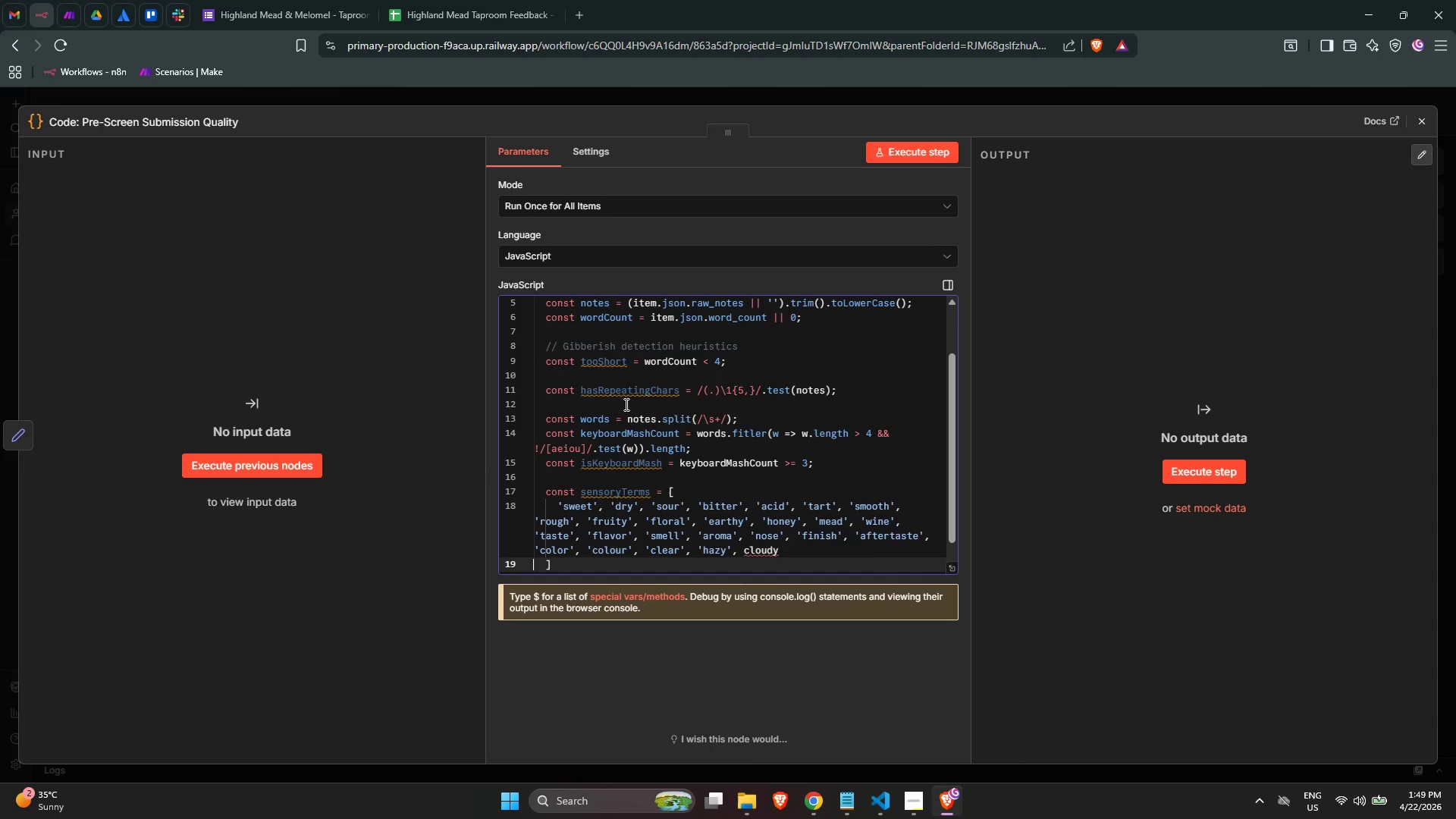 
key(ArrowLeft)
 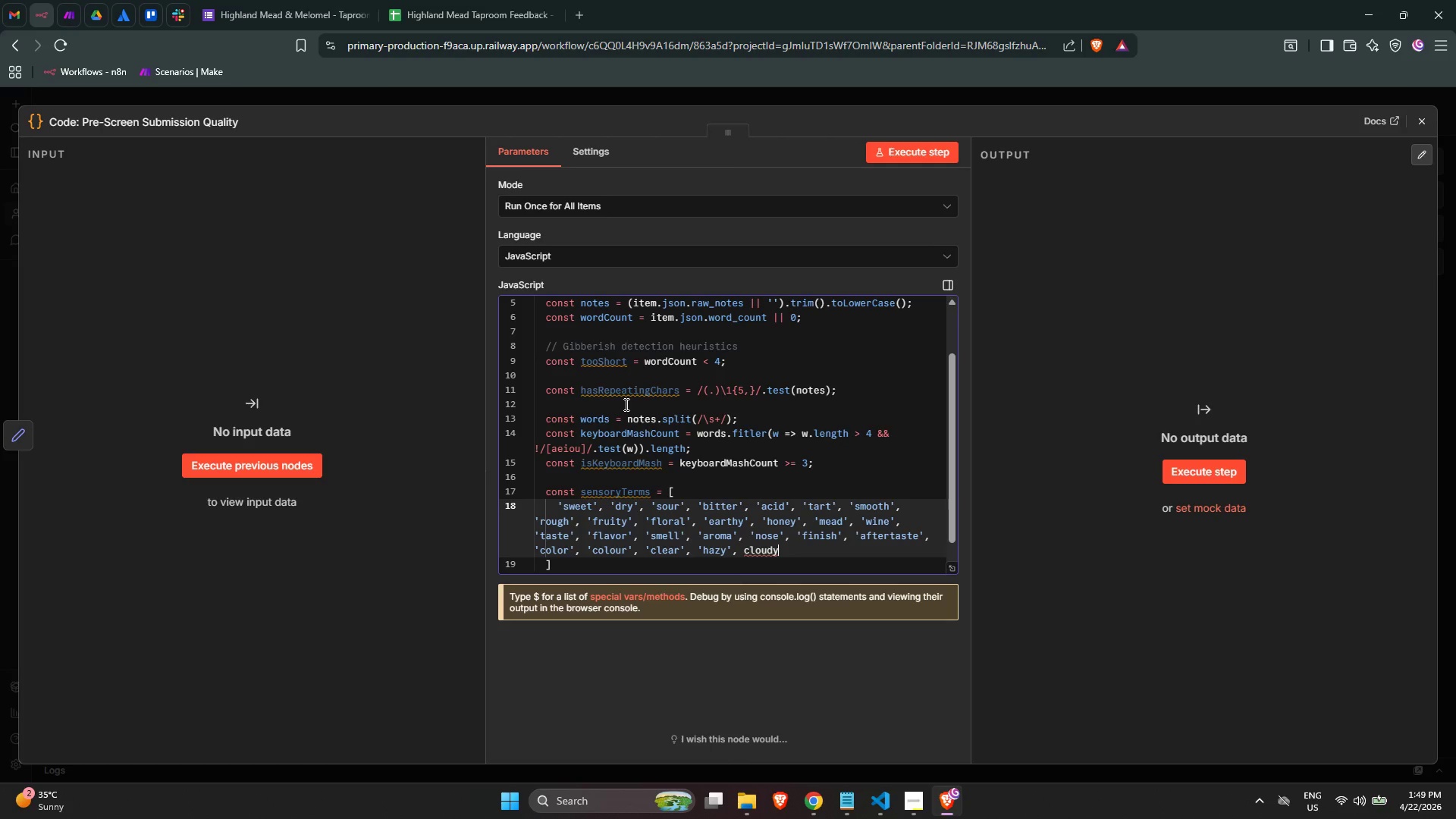 
key(Quote)
 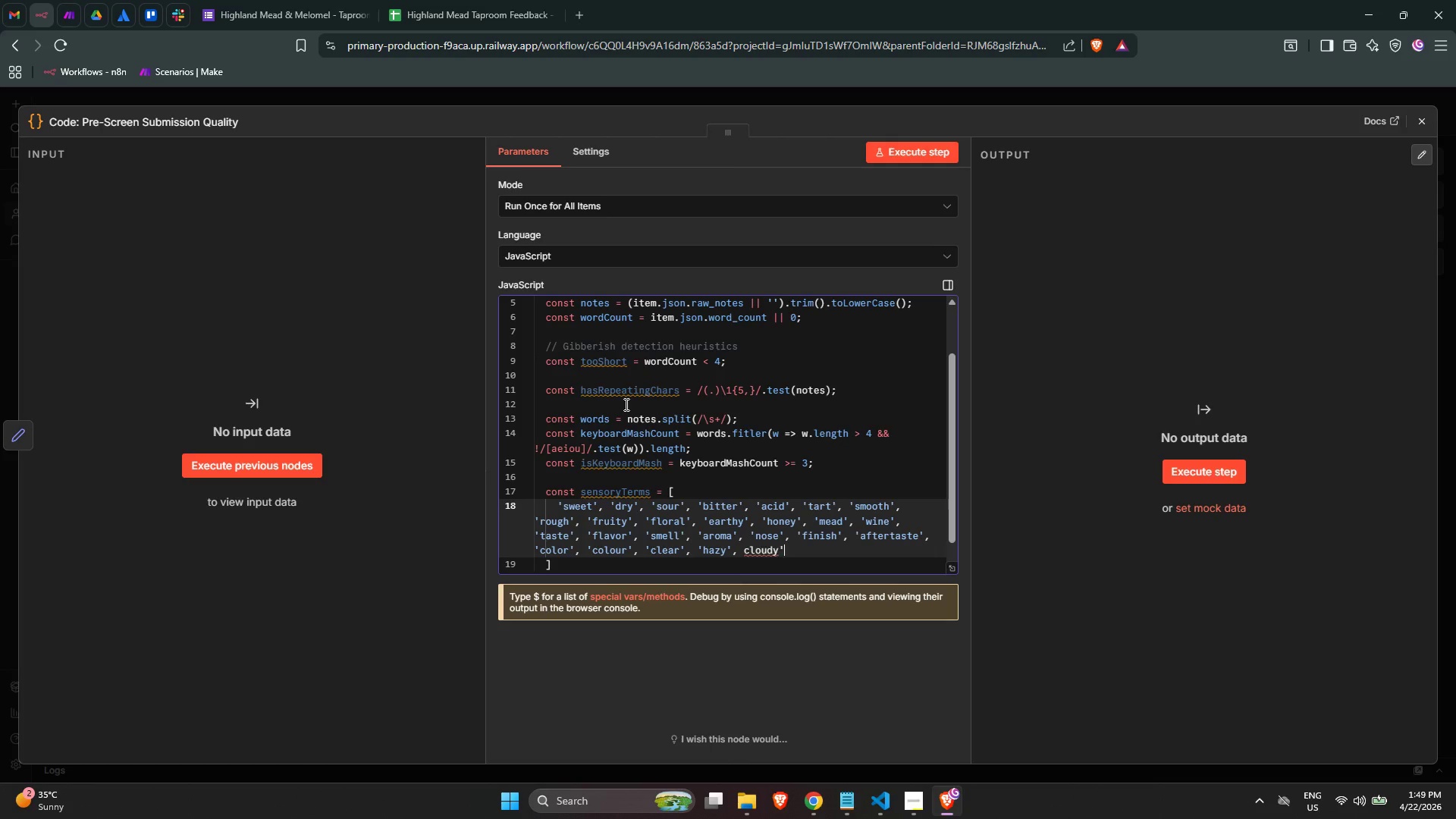 
key(ArrowLeft)
 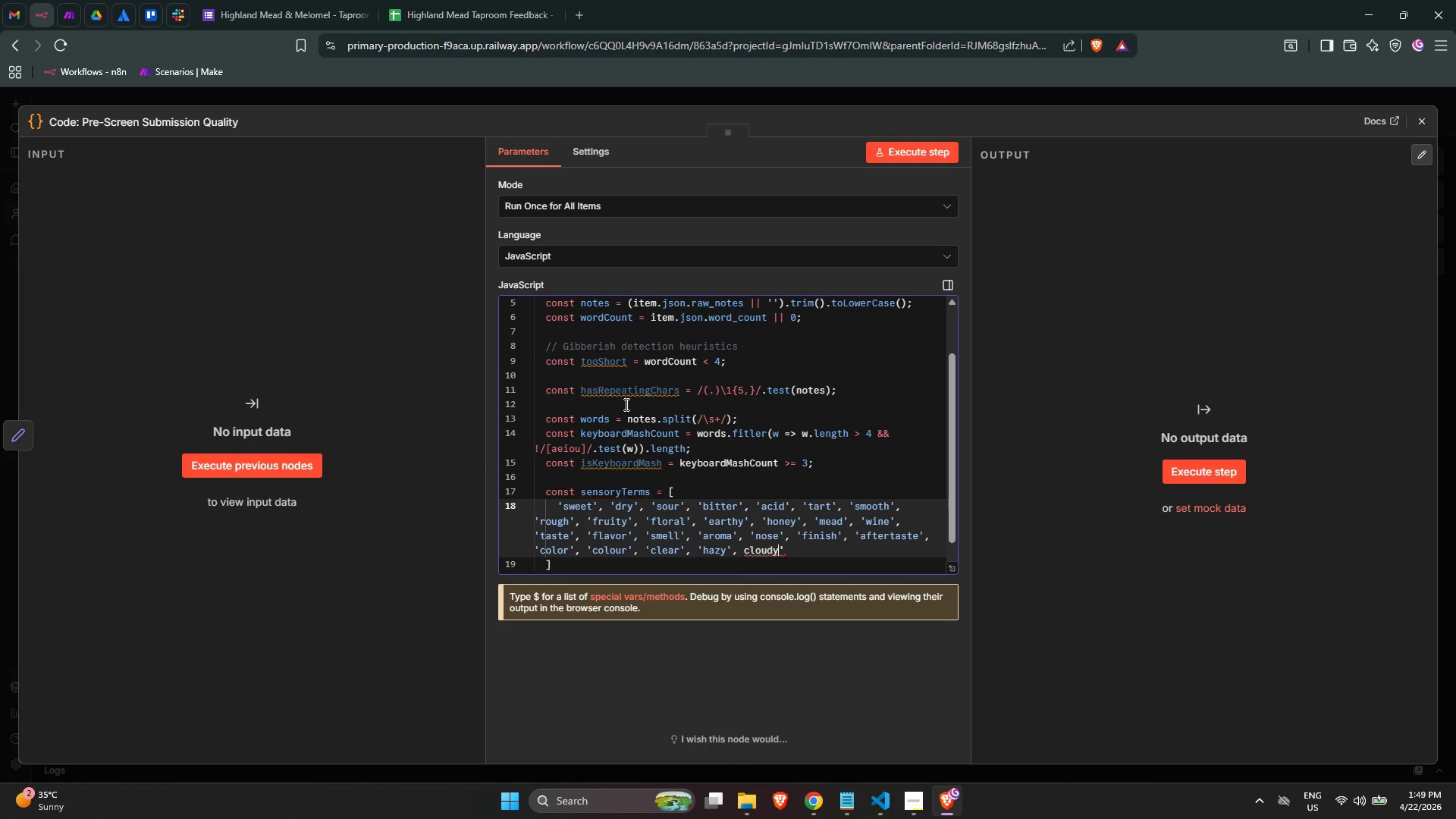 
key(ArrowLeft)
 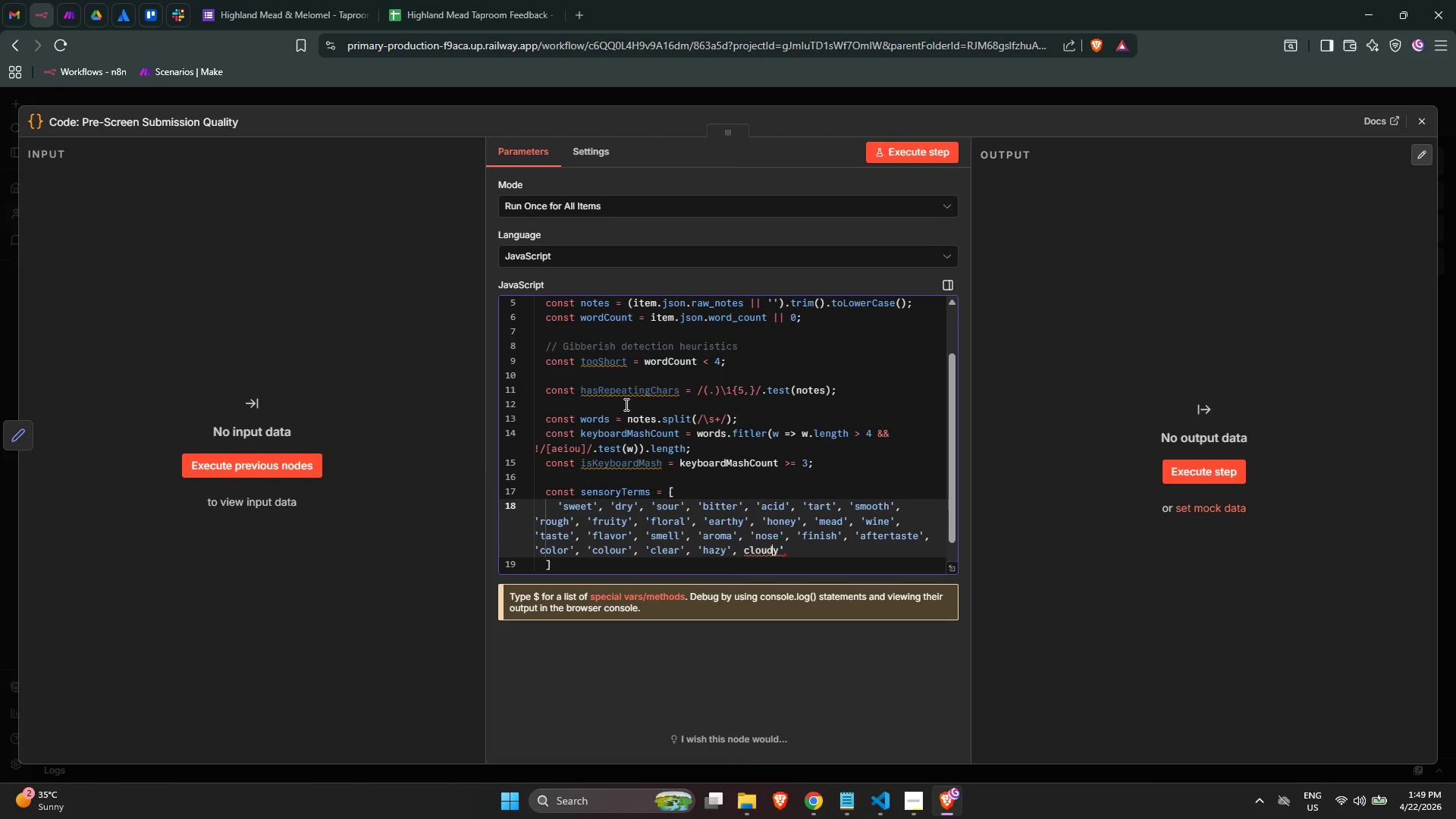 
key(ArrowLeft)
 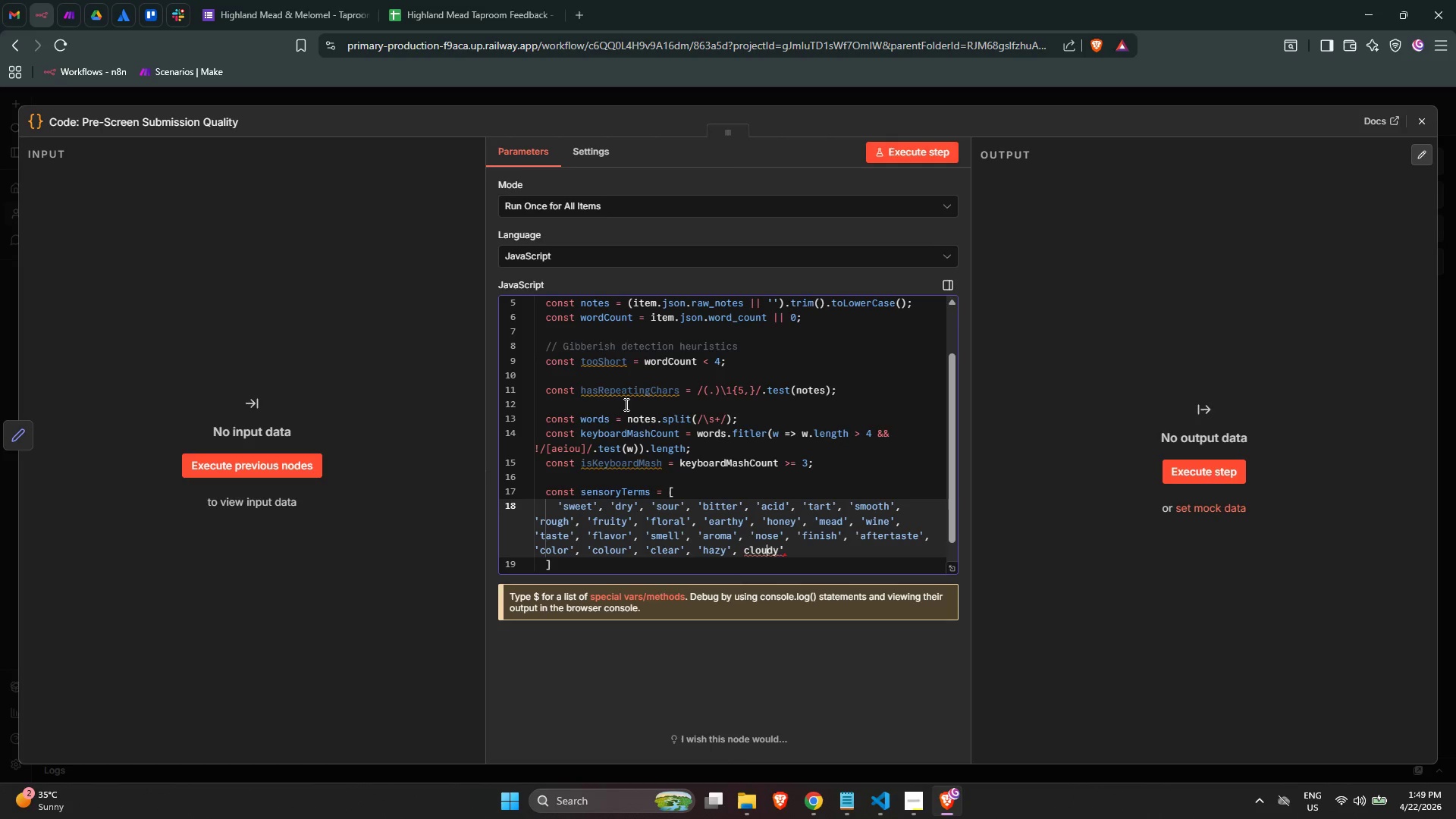 
key(ArrowLeft)
 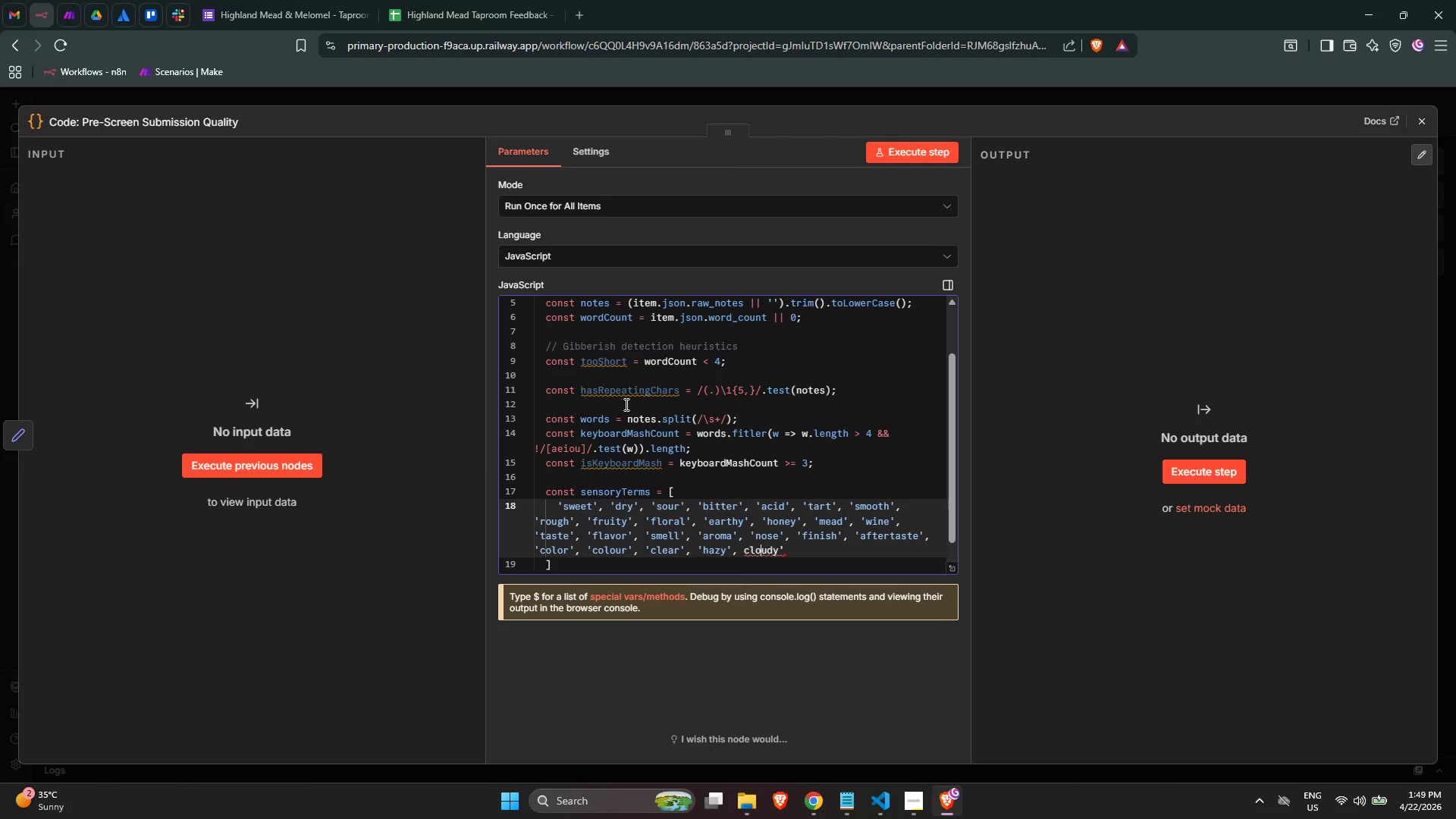 
key(ArrowLeft)
 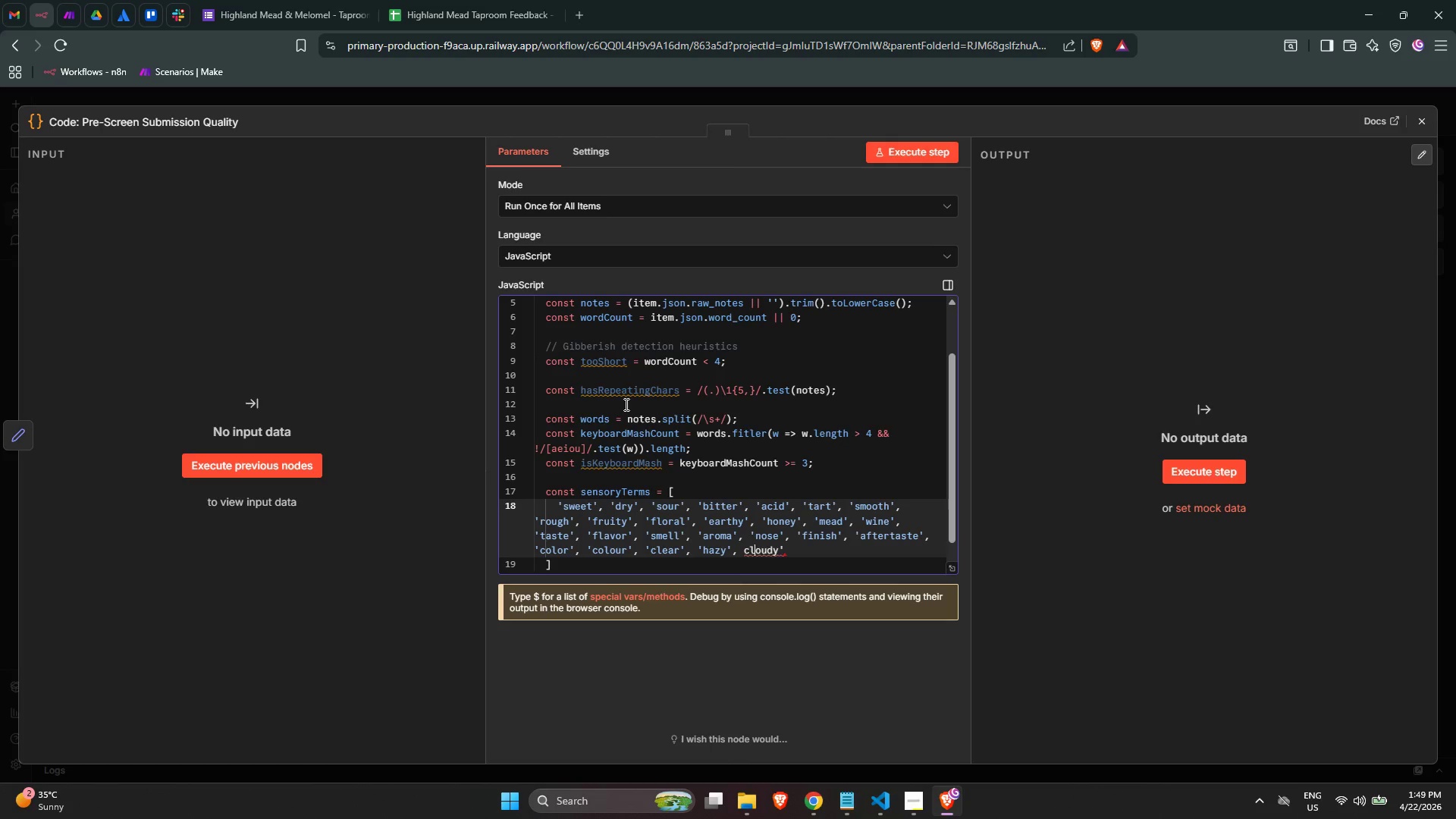 
key(ArrowLeft)
 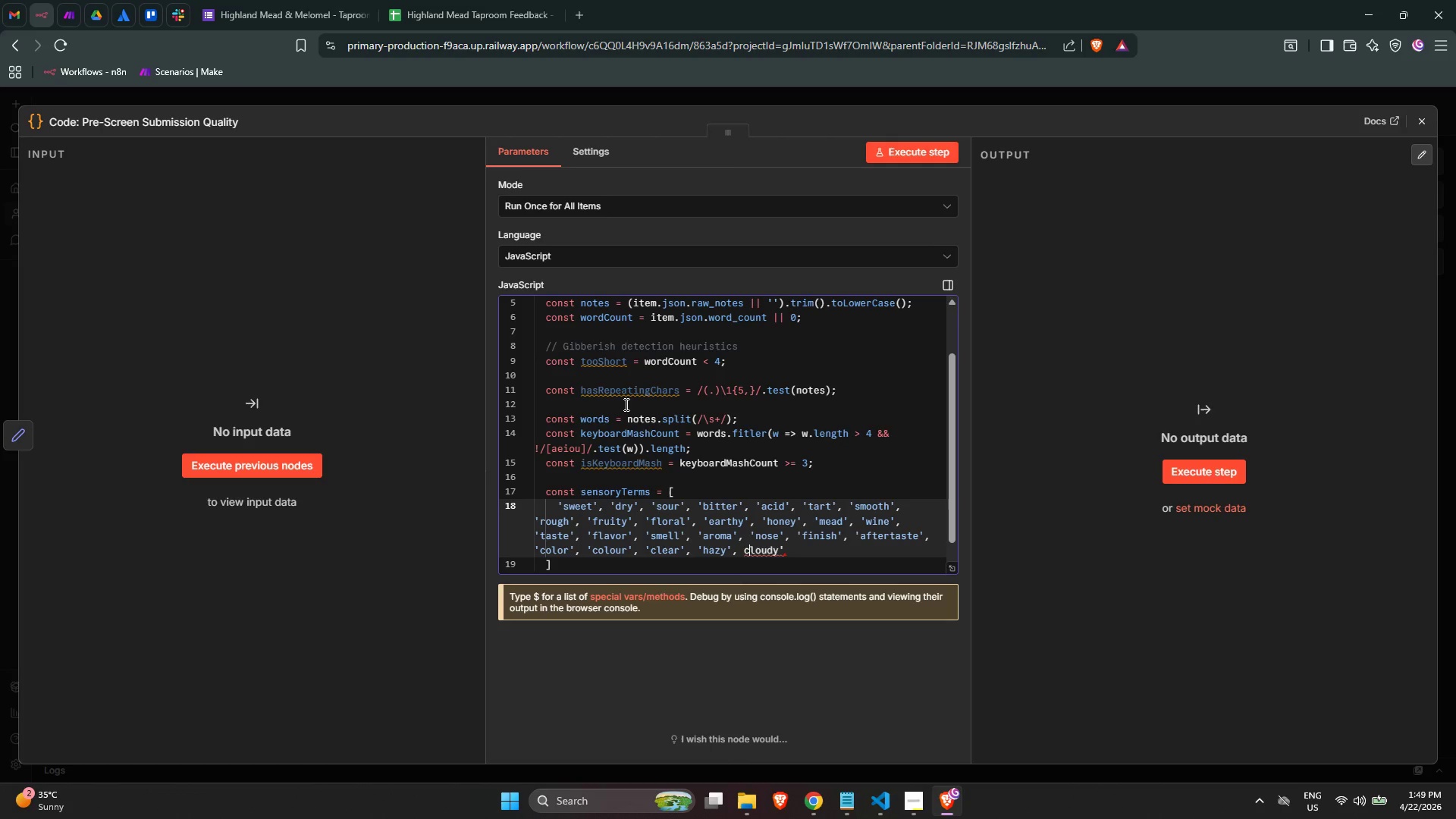 
key(ArrowLeft)
 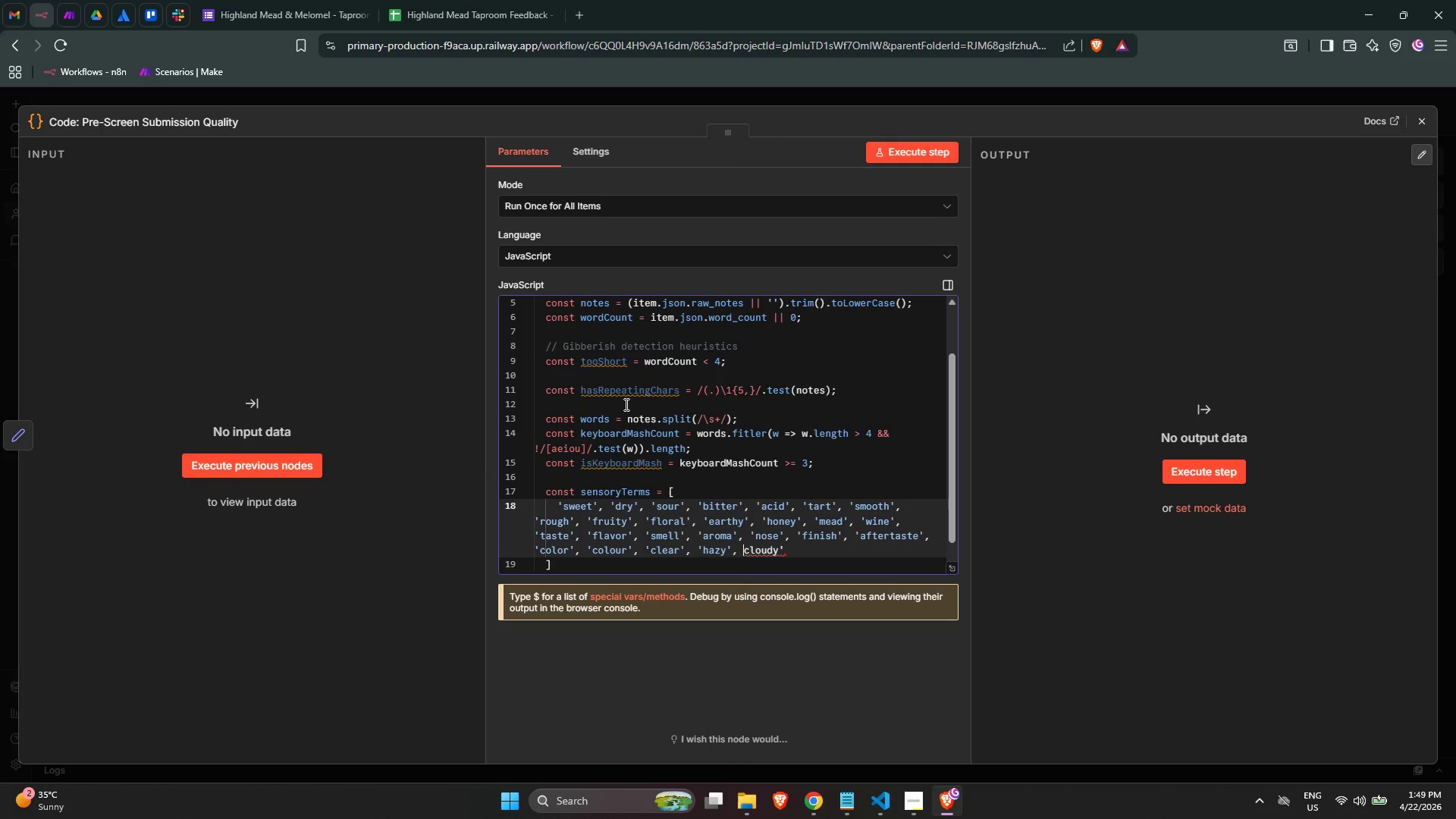 
key(ArrowLeft)
 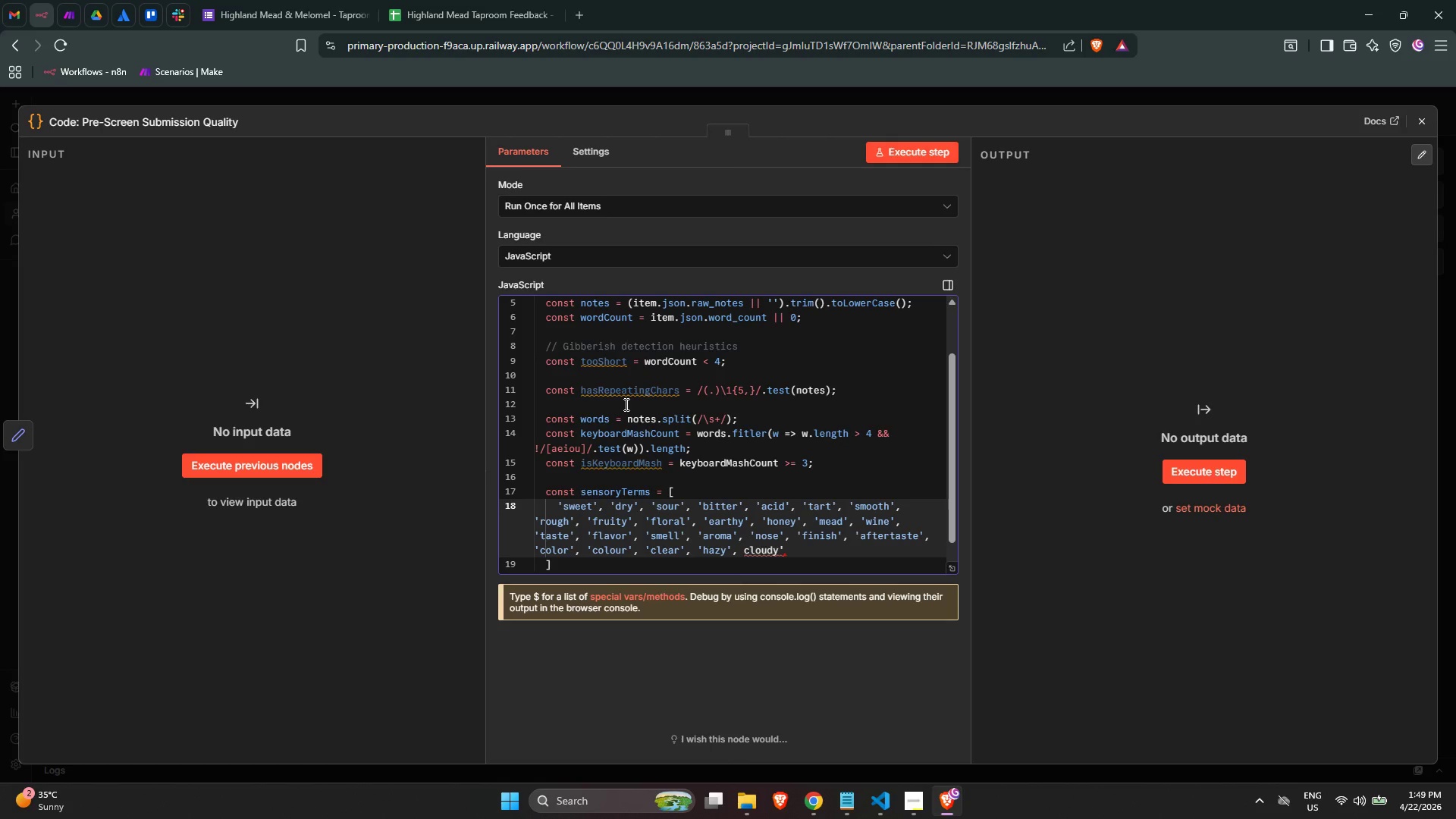 
key(ArrowRight)
 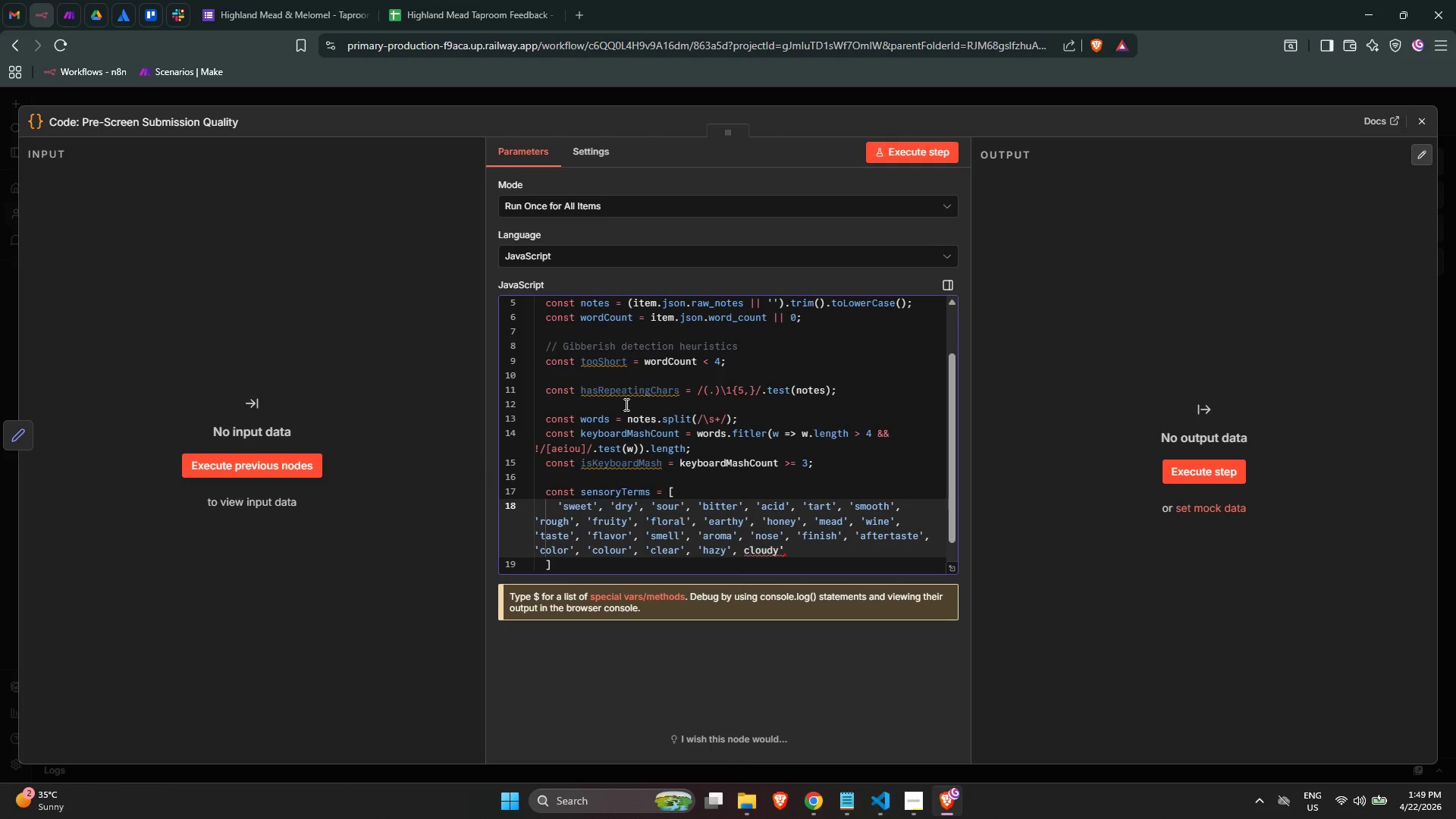 
key(Quote)
 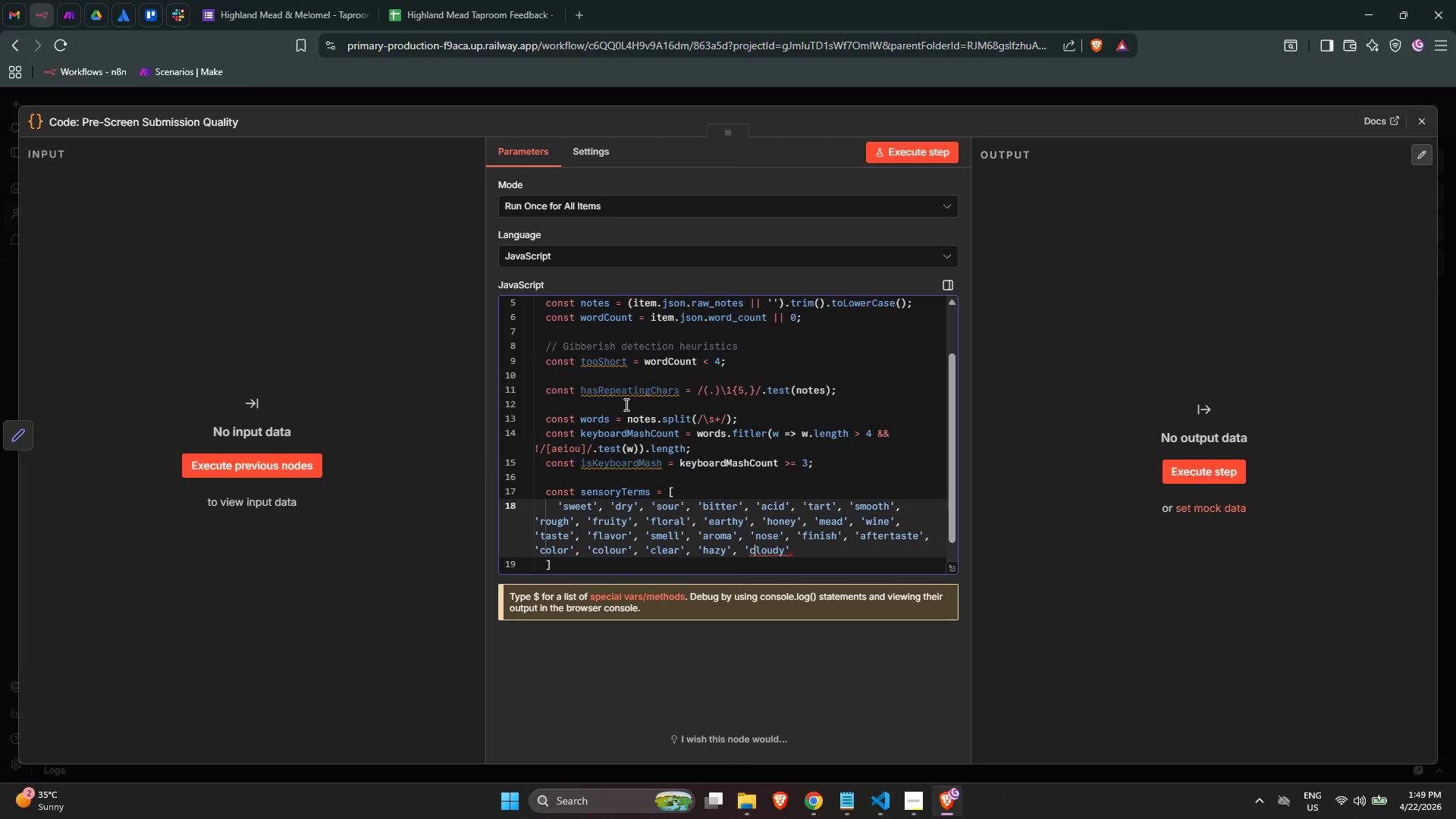 
key(ArrowRight)
 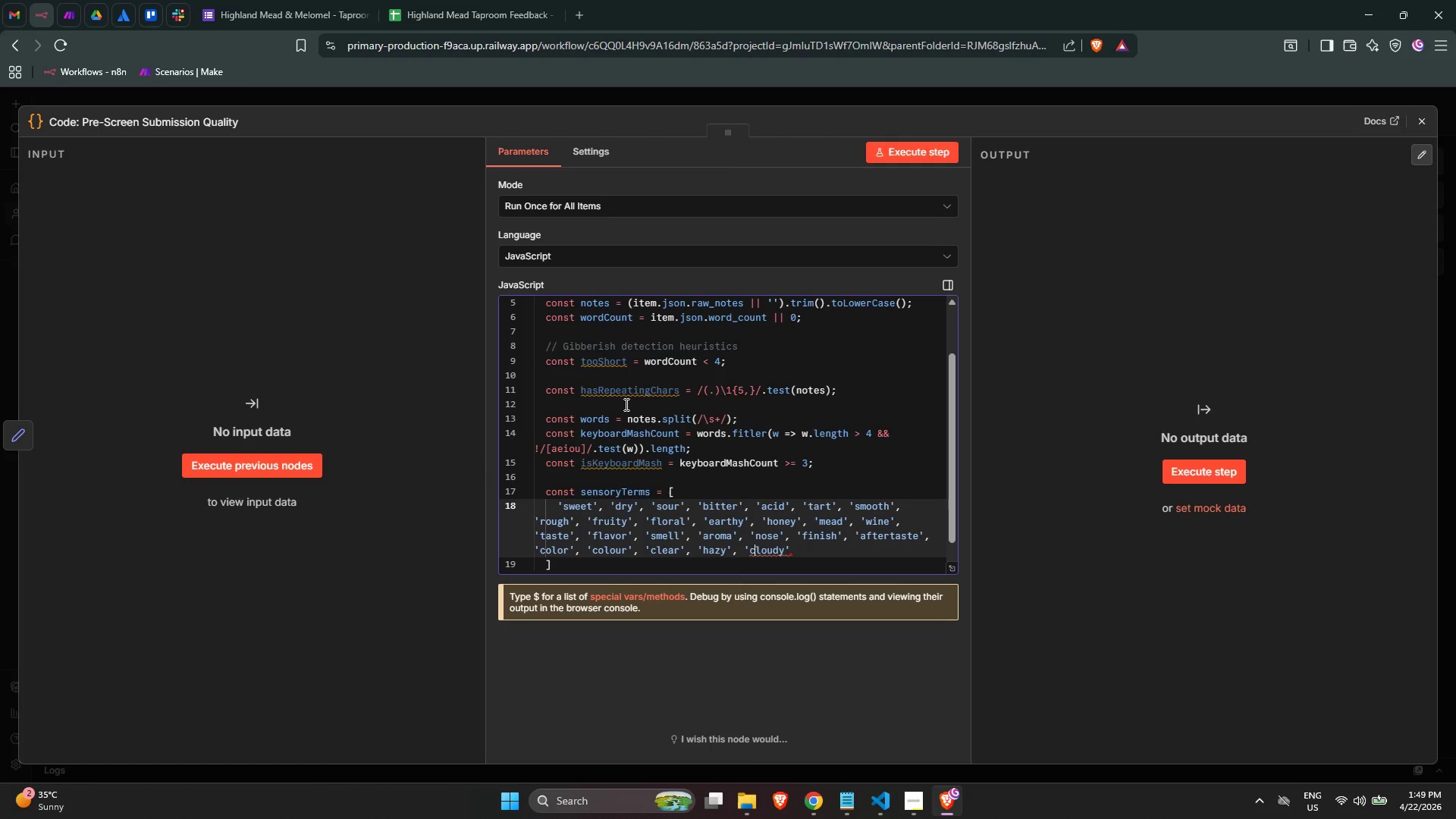 
key(Control+ArrowRight)
 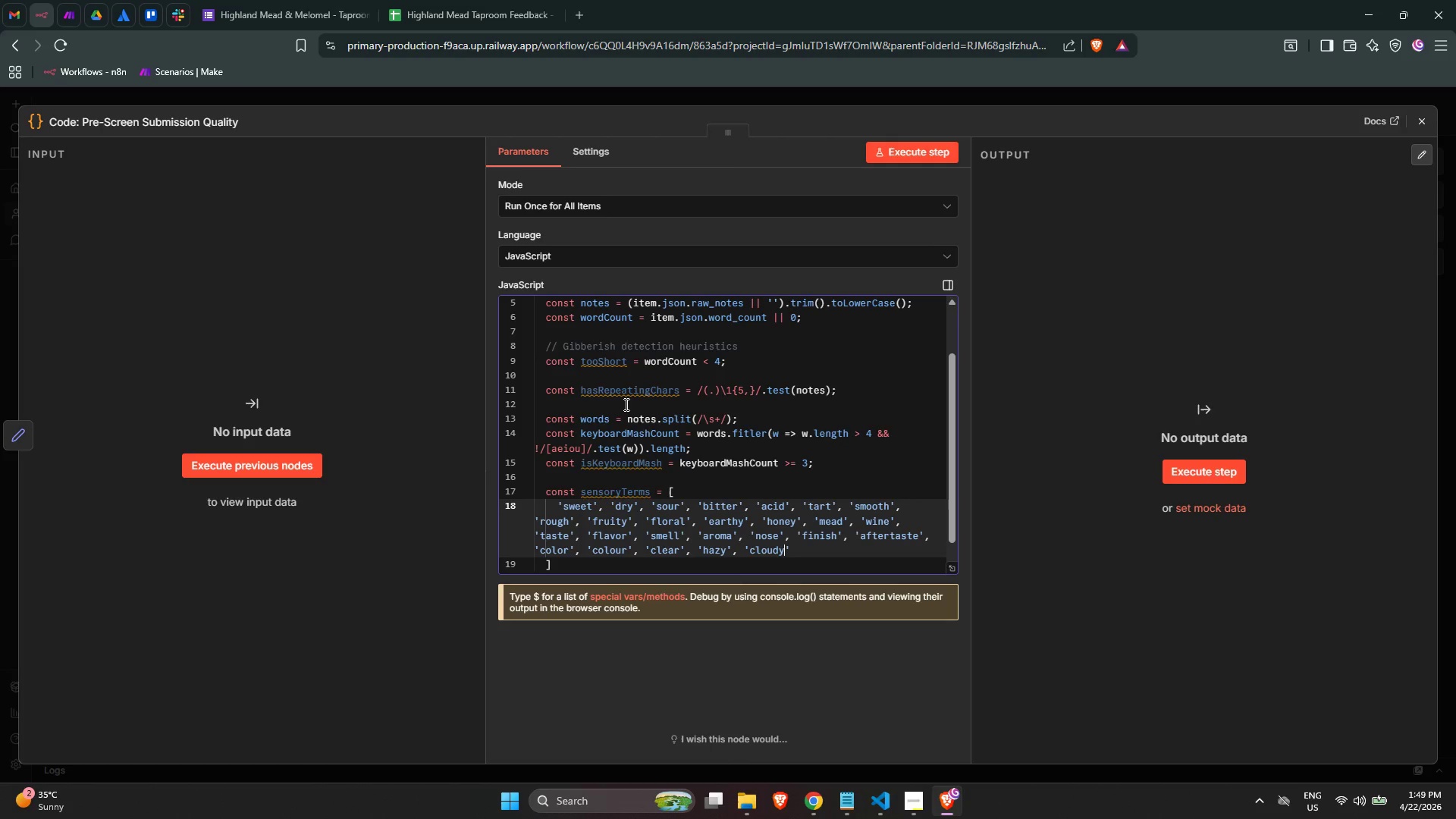 
key(Control+ArrowRight)
 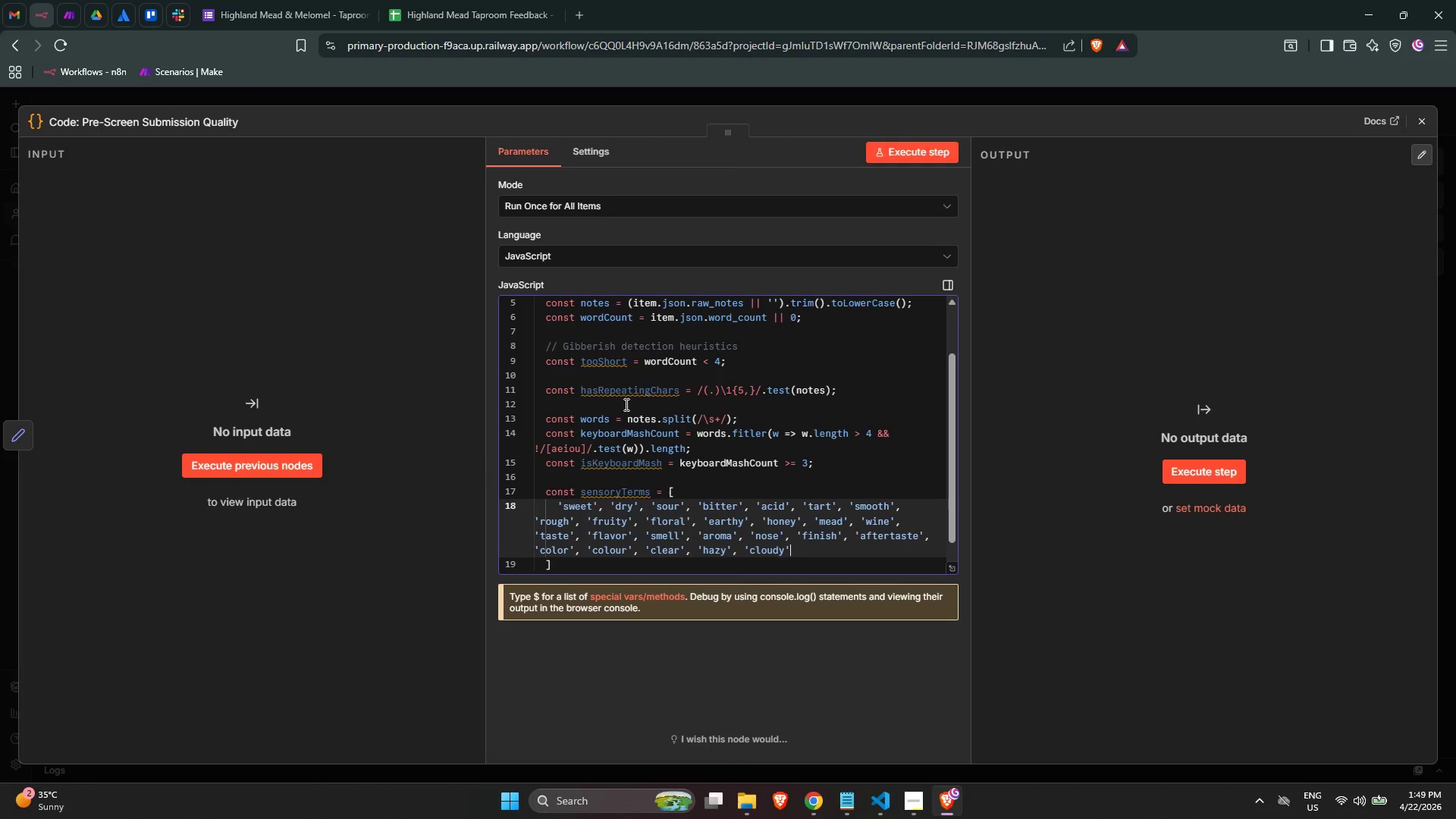 
key(Comma)
 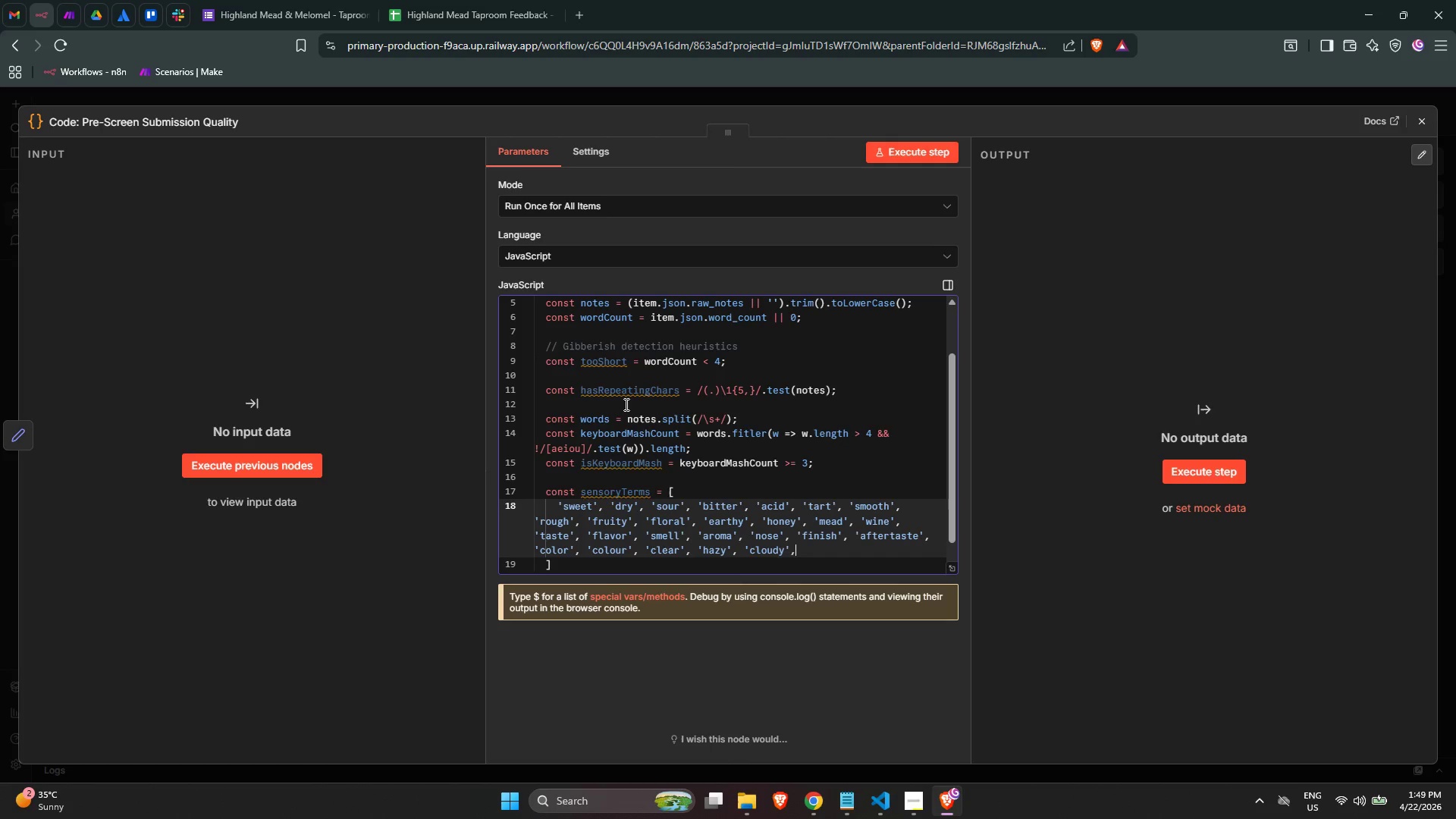 
key(Space)
 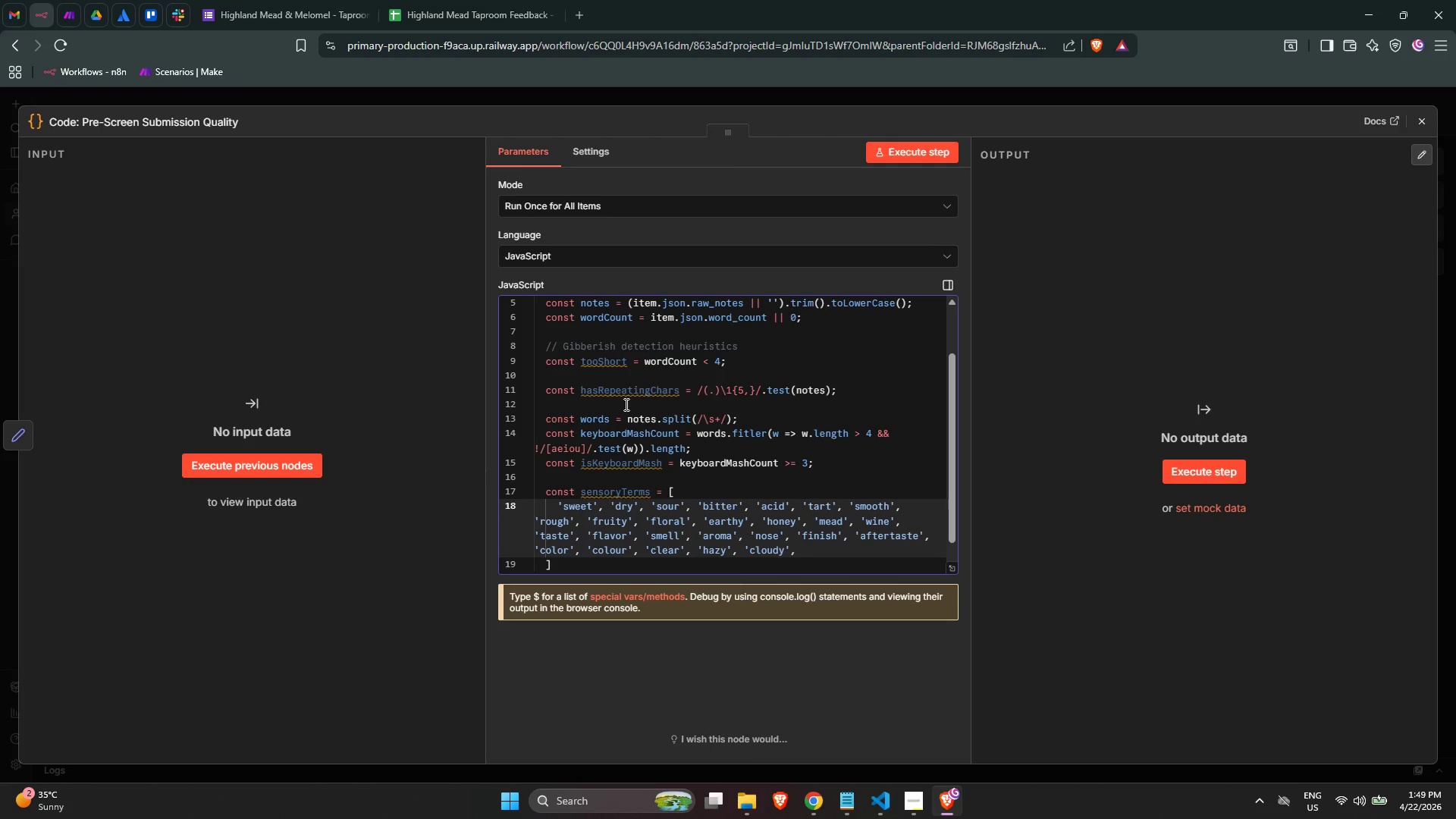 
key(Quote)
 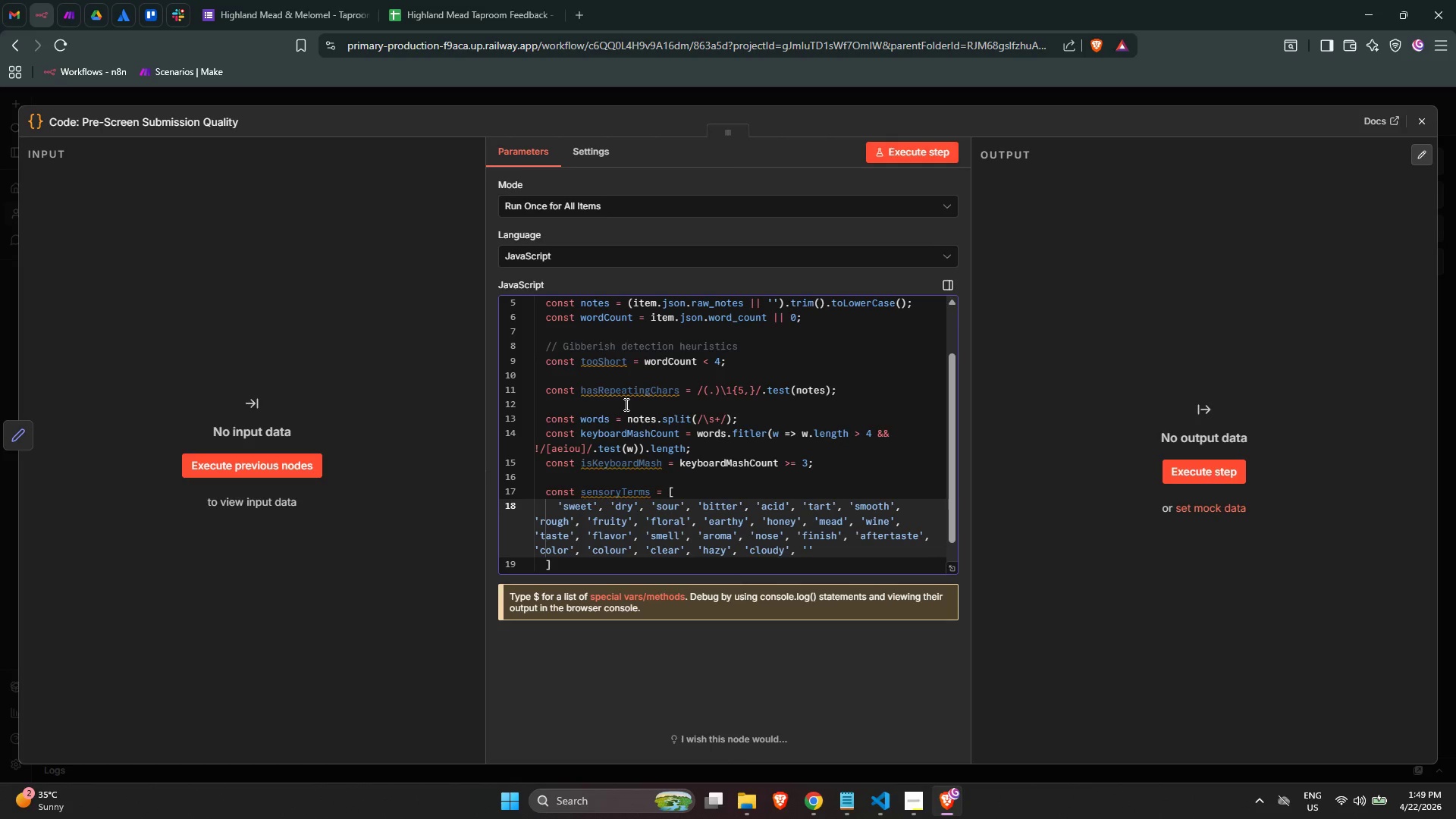 
wait(8.31)
 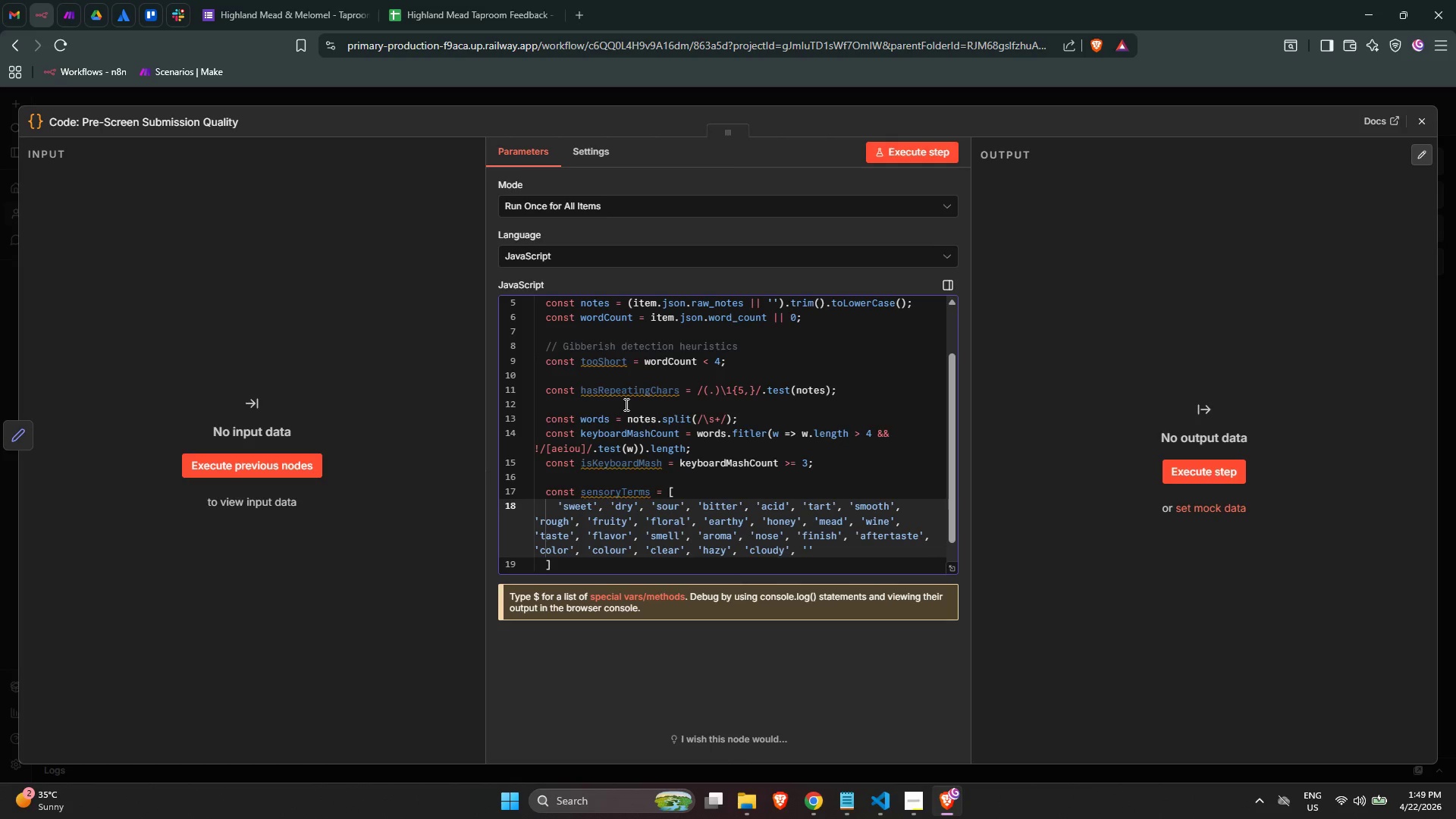 
key(ArrowRight)
 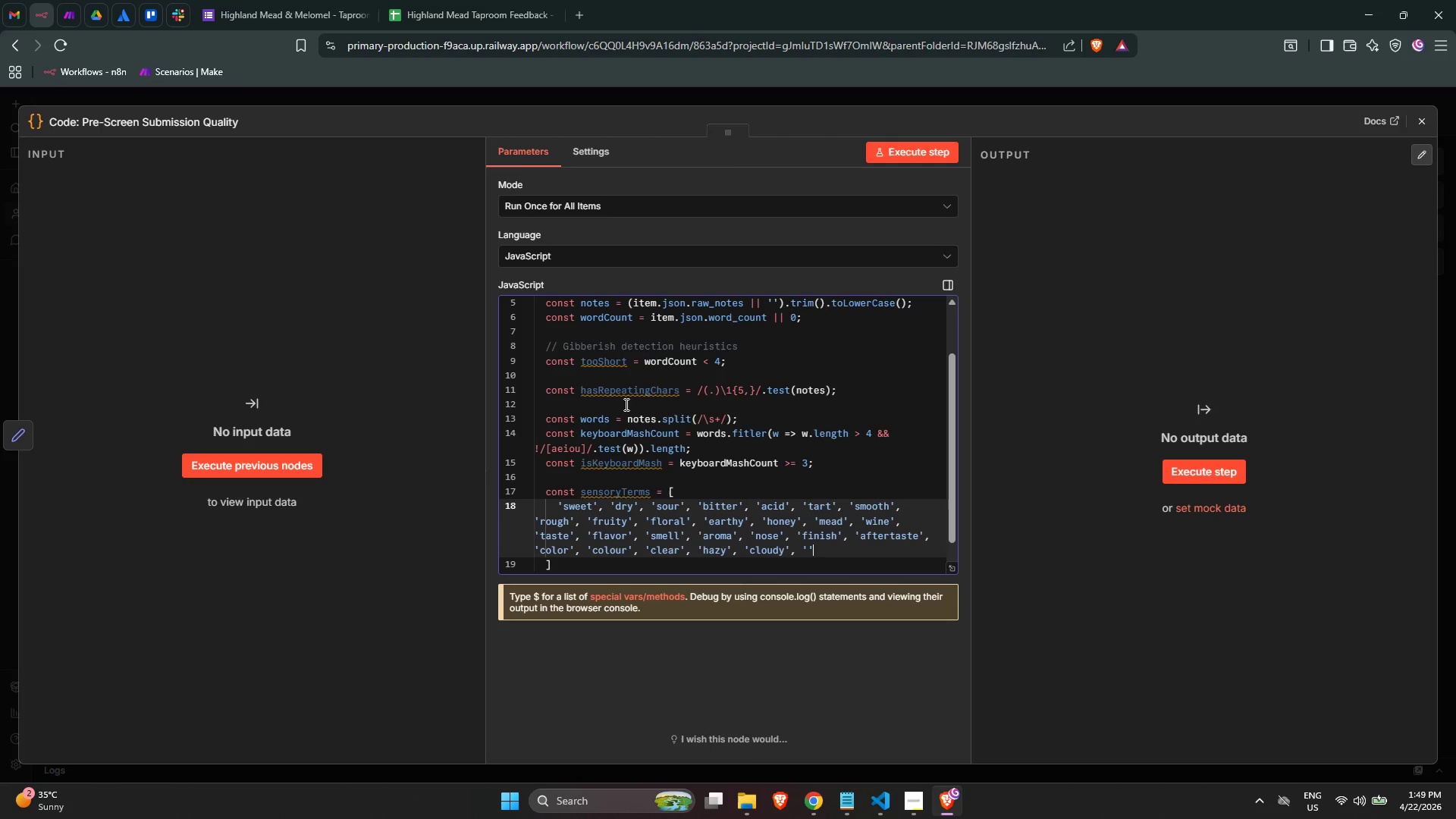 
key(ArrowLeft)
 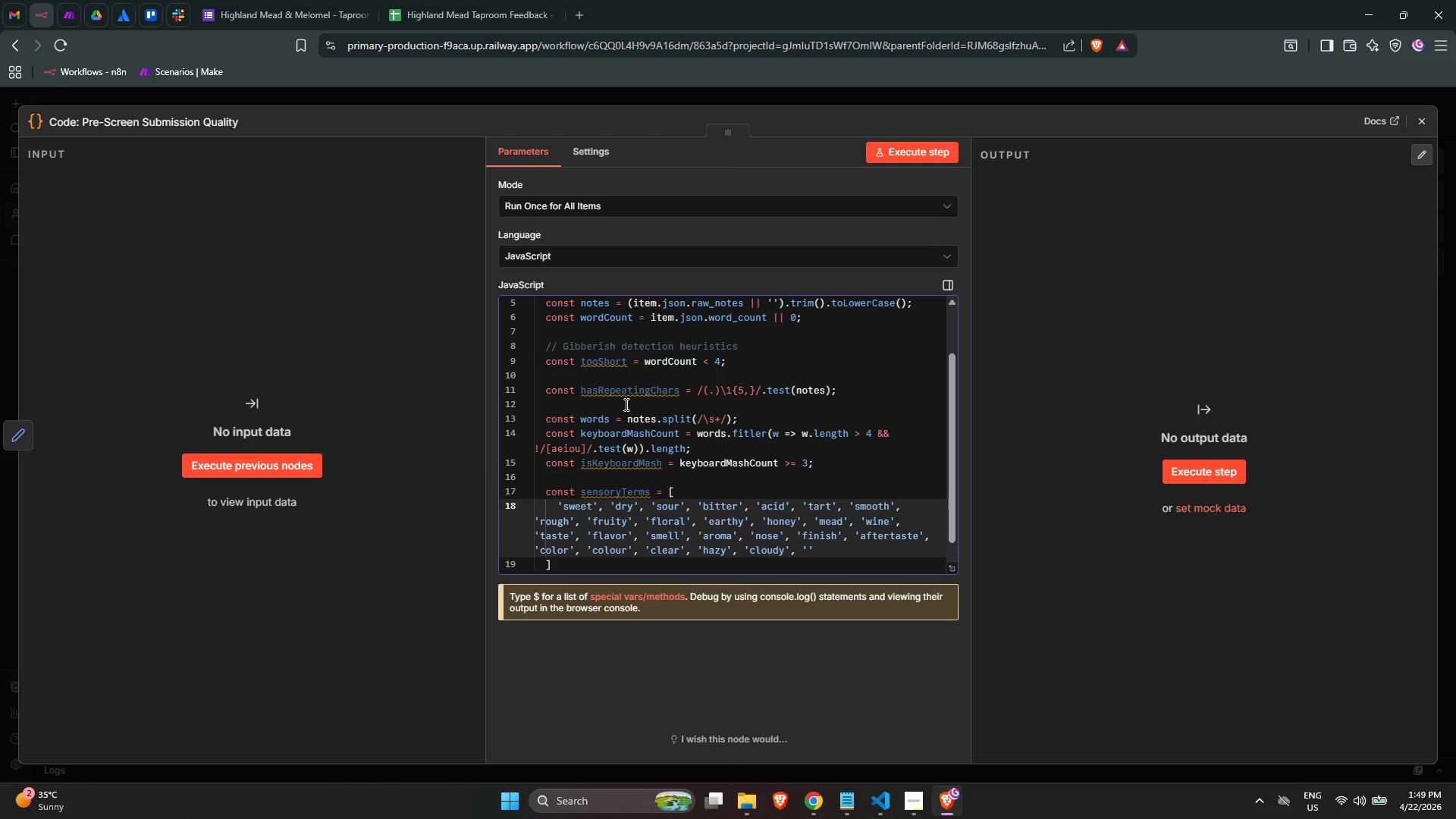 
type(bright)
 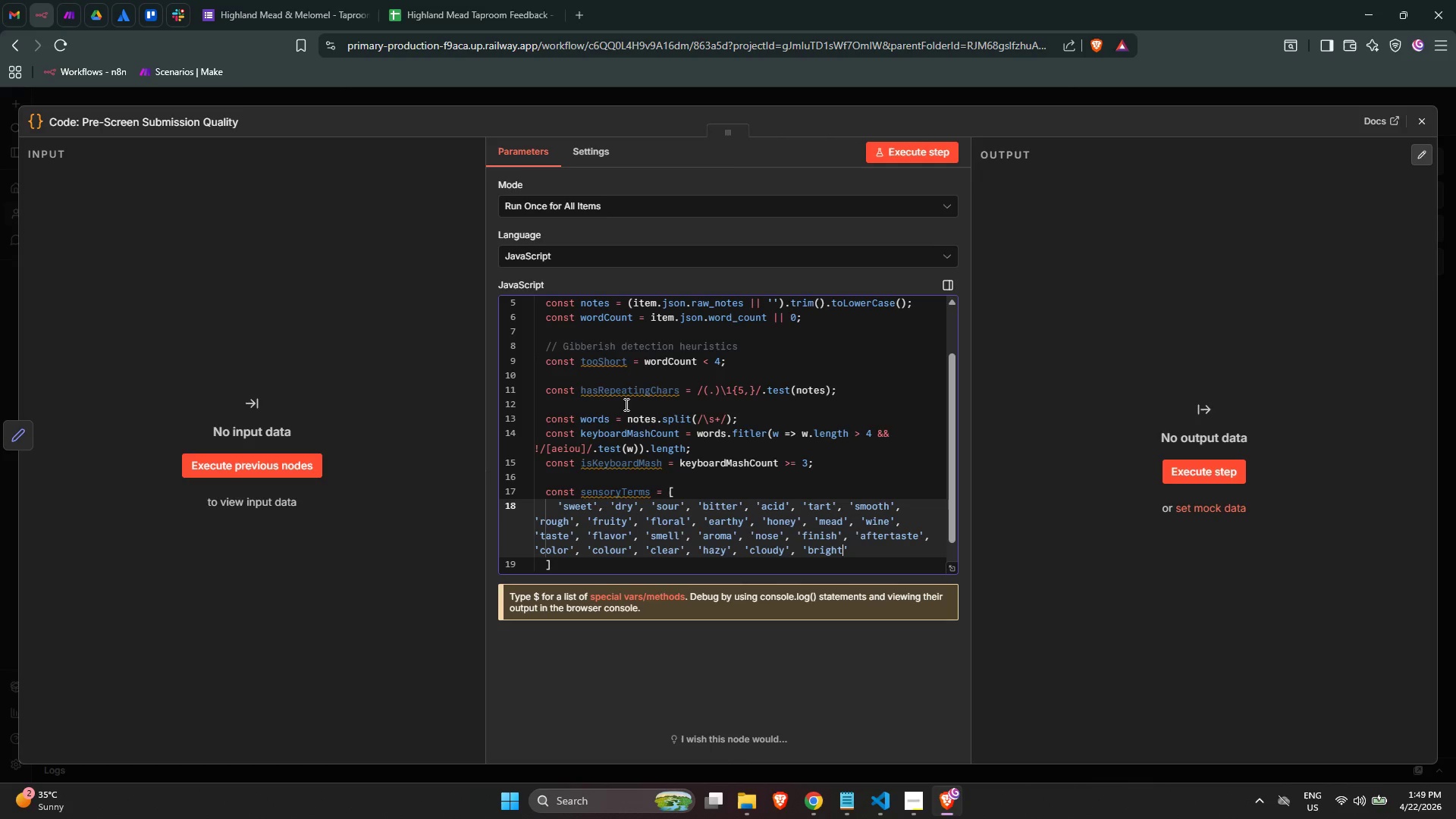 
key(ArrowRight)
 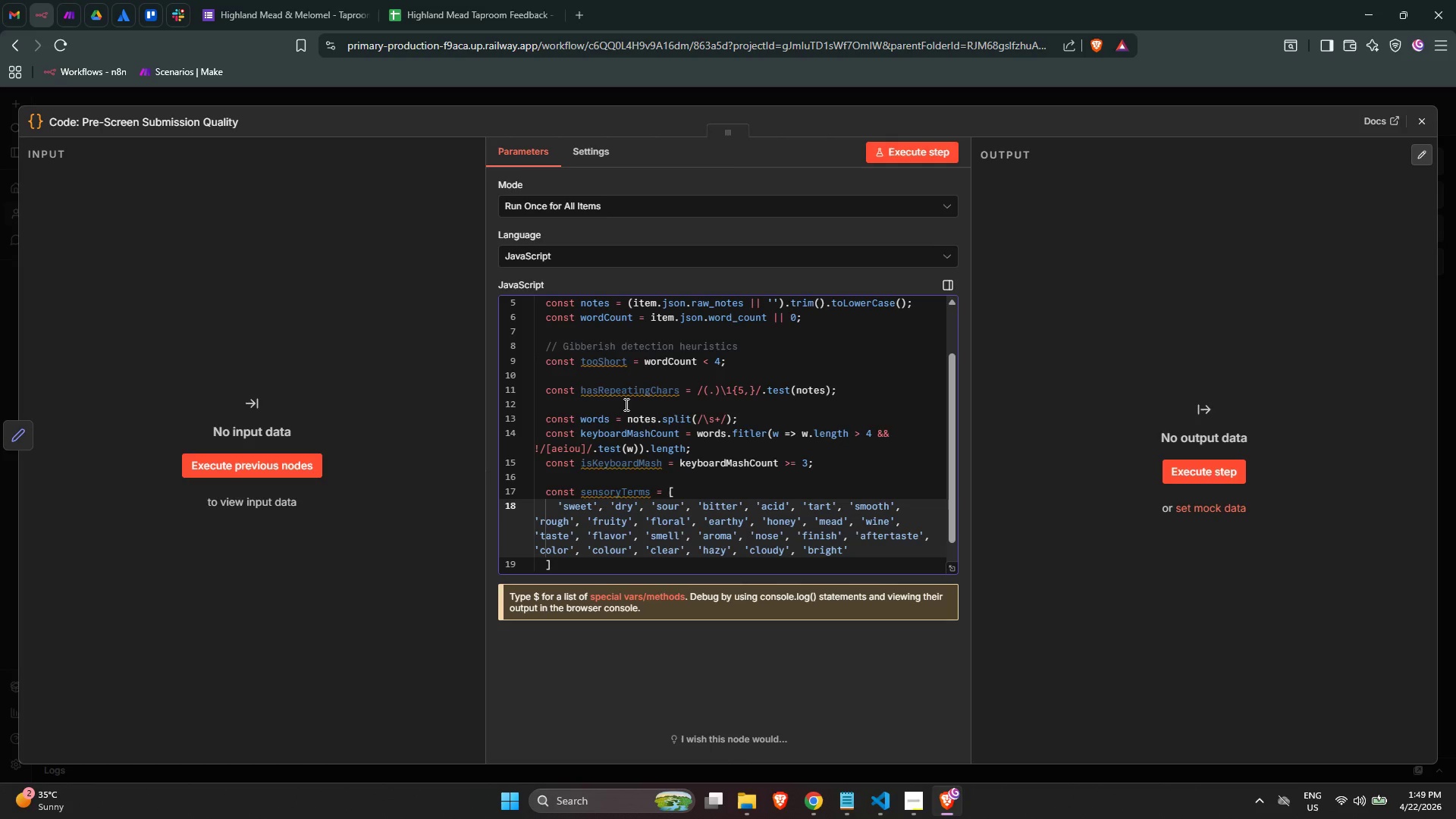 
type(, 'dark)
 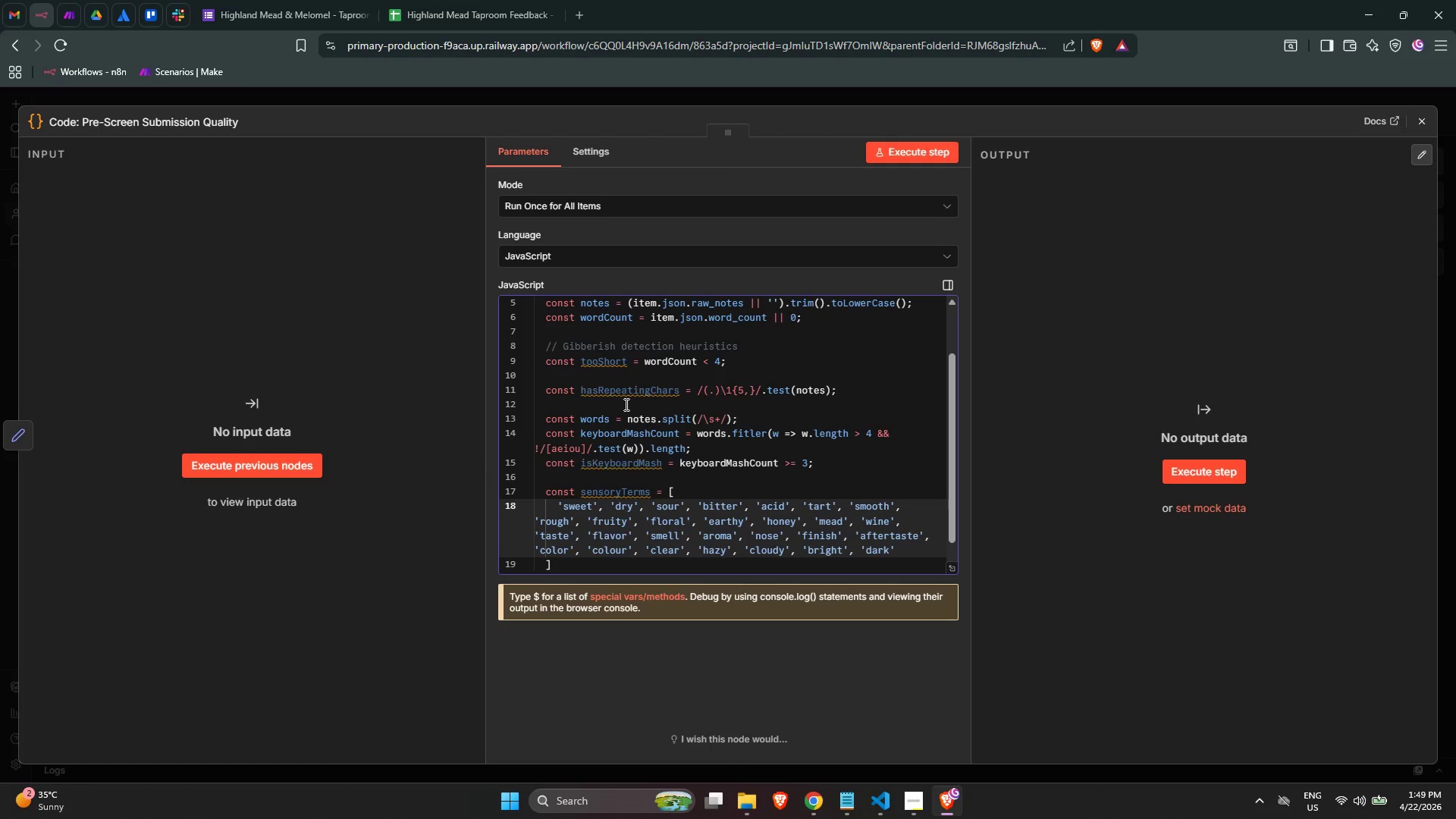 
key(ArrowRight)
 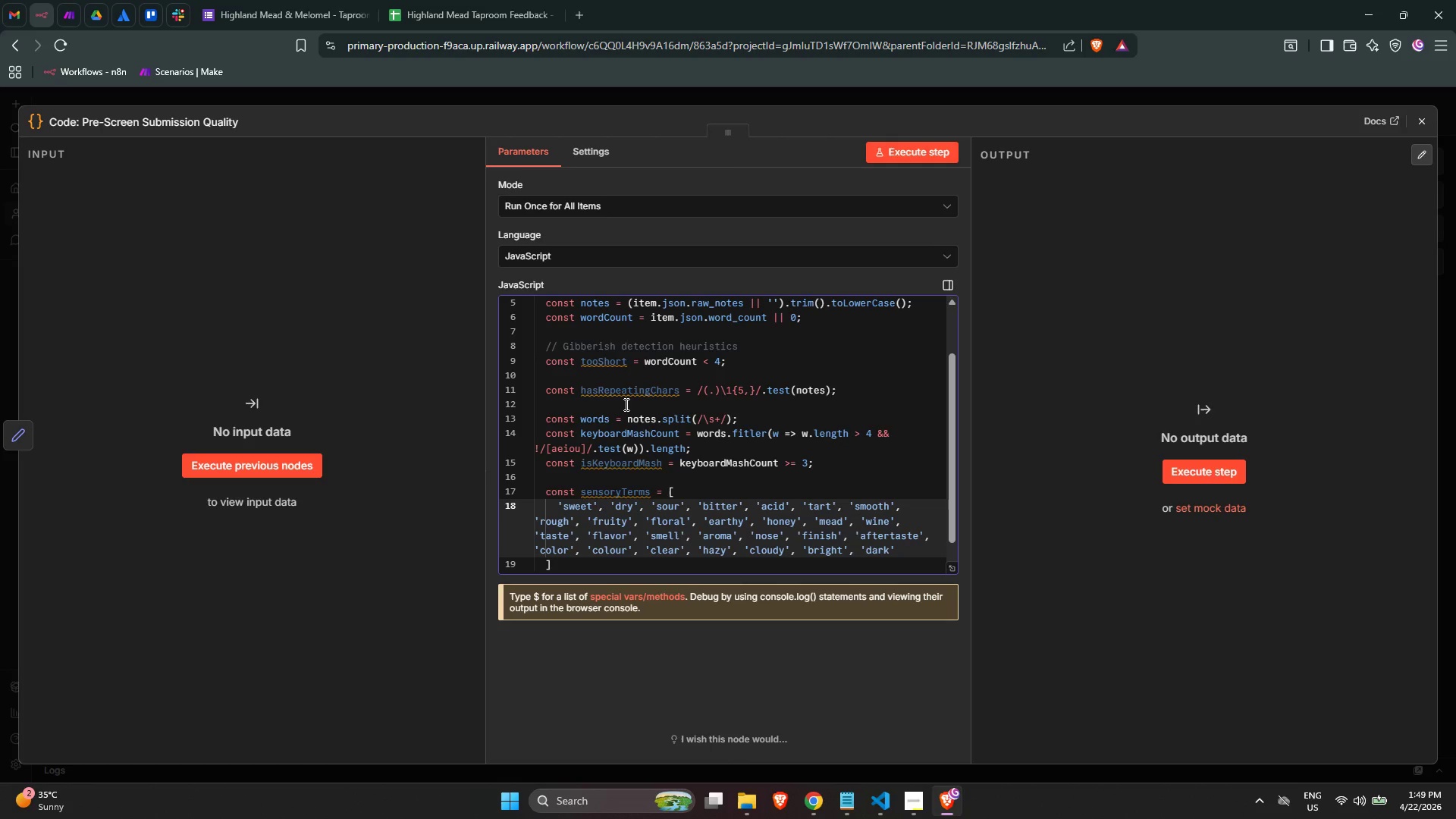 
type(, 'light)
 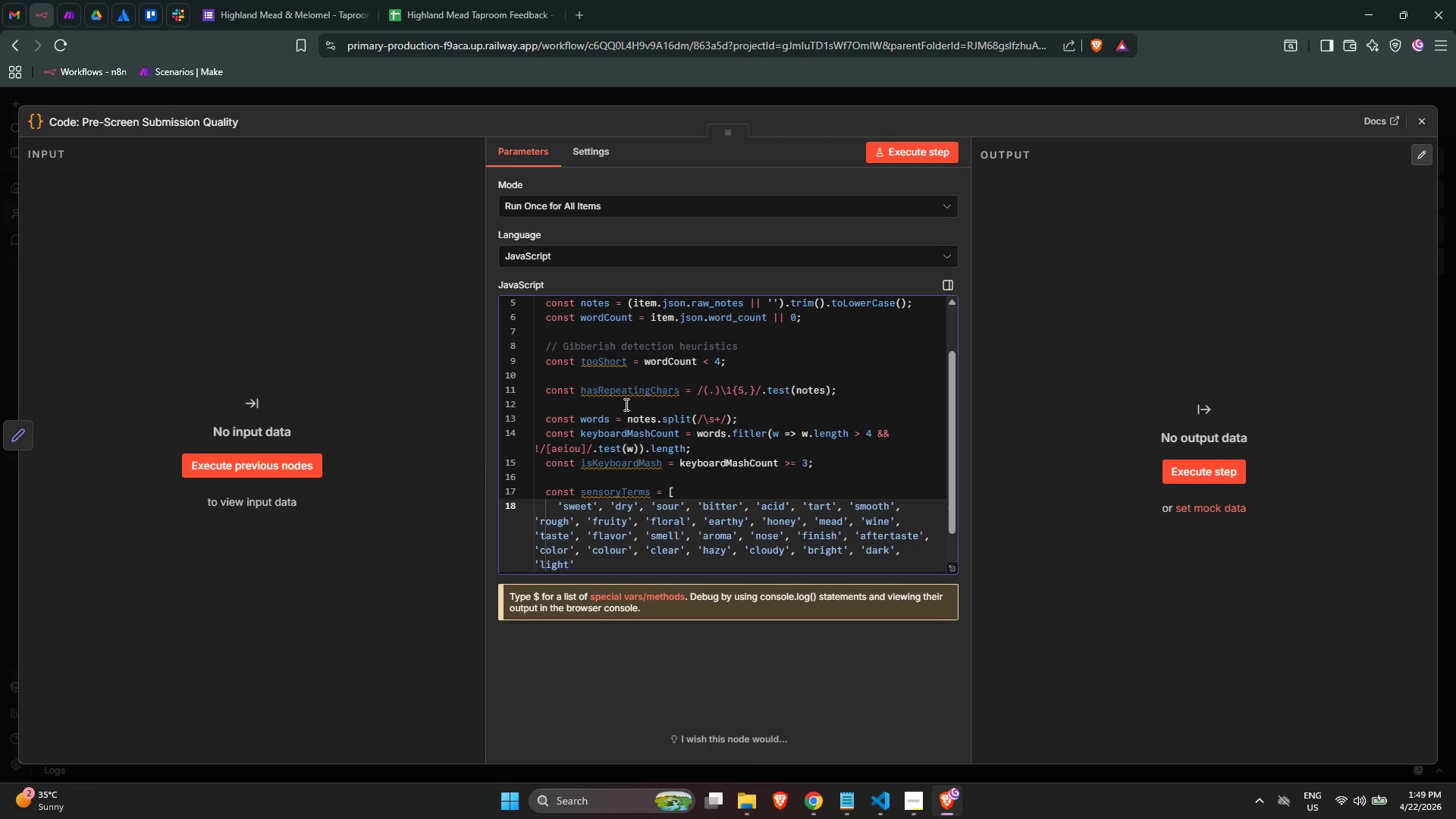 
key(ArrowRight)
 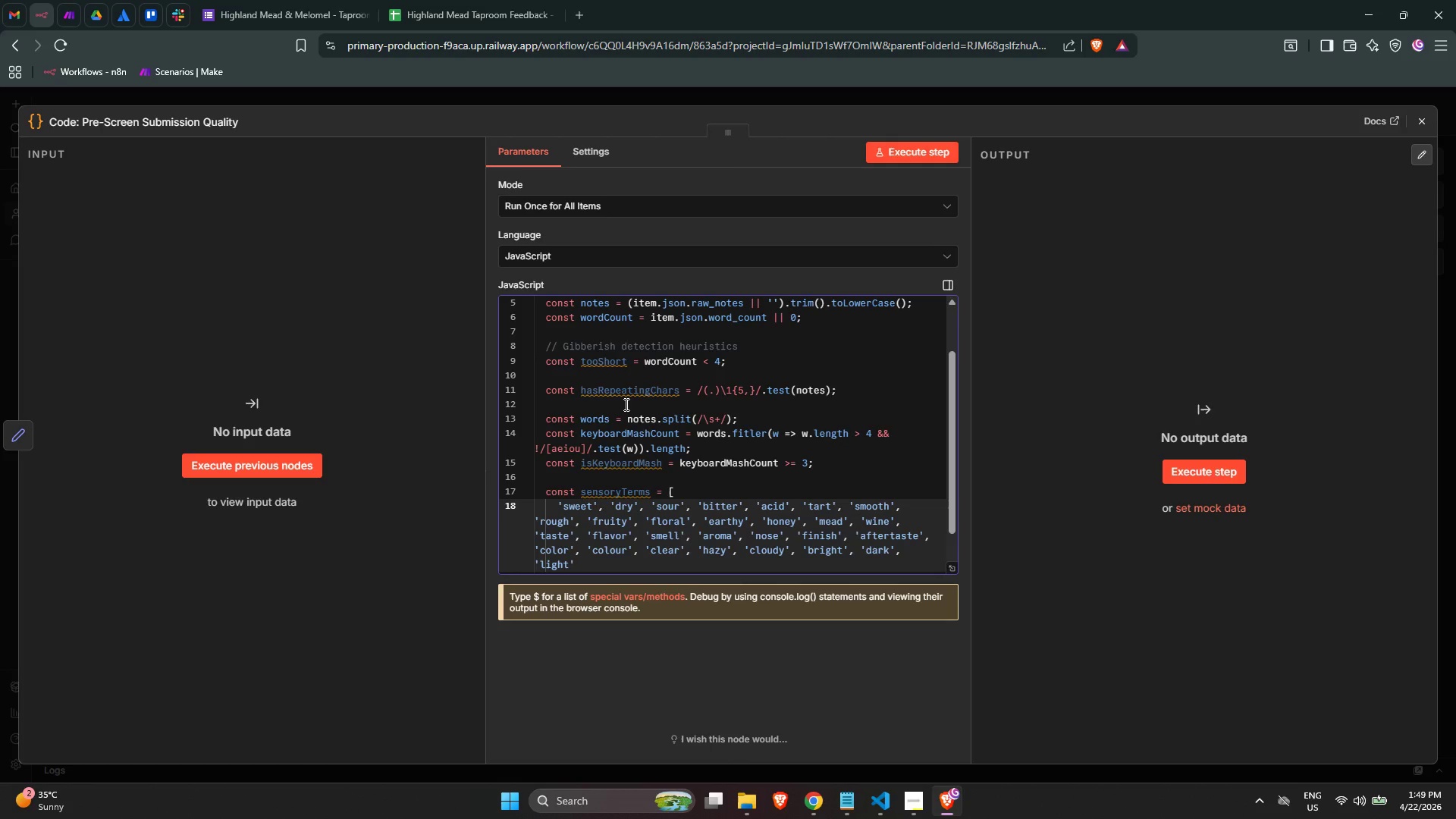 
type(, 'body)
 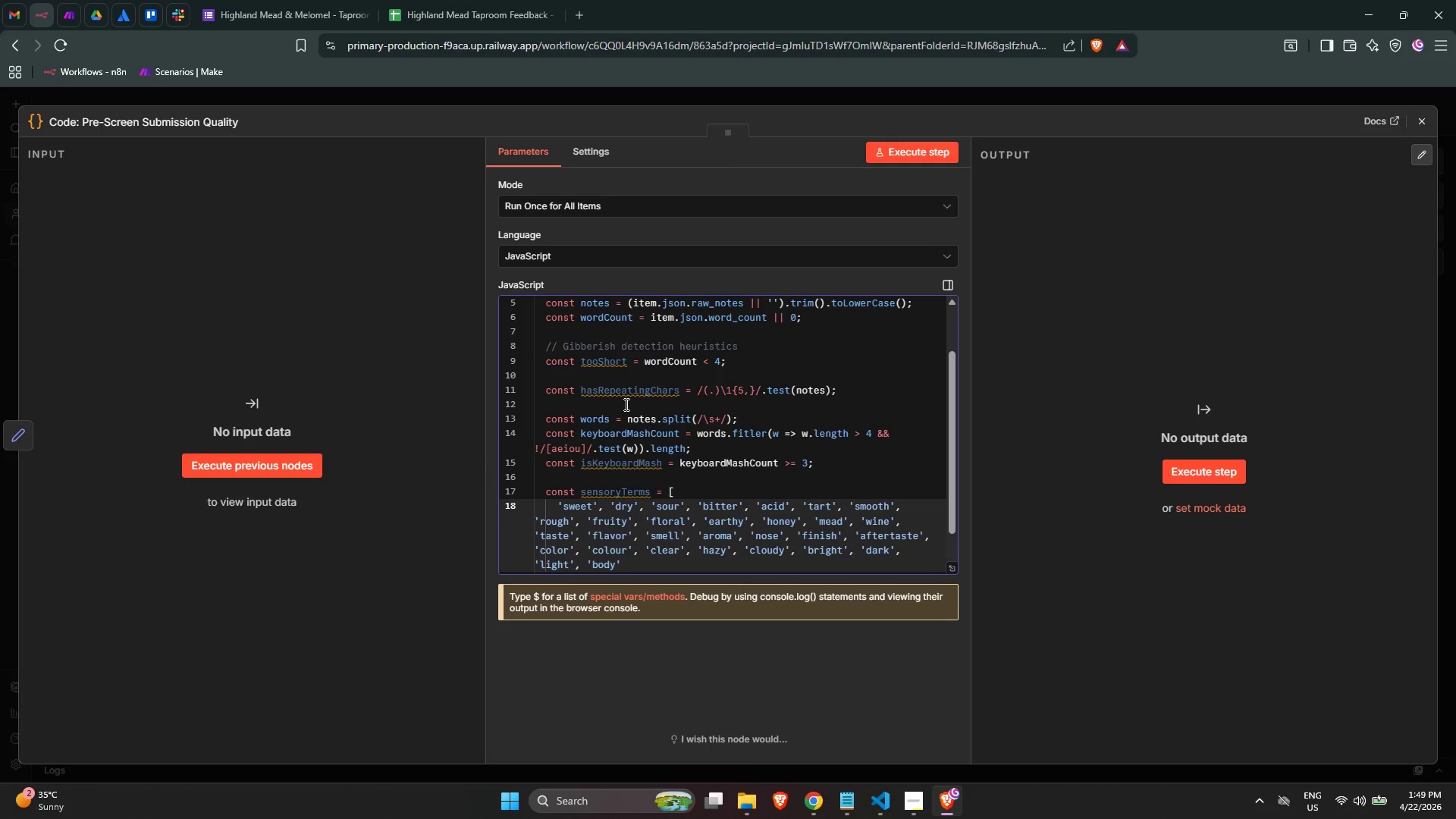 
key(ArrowRight)
 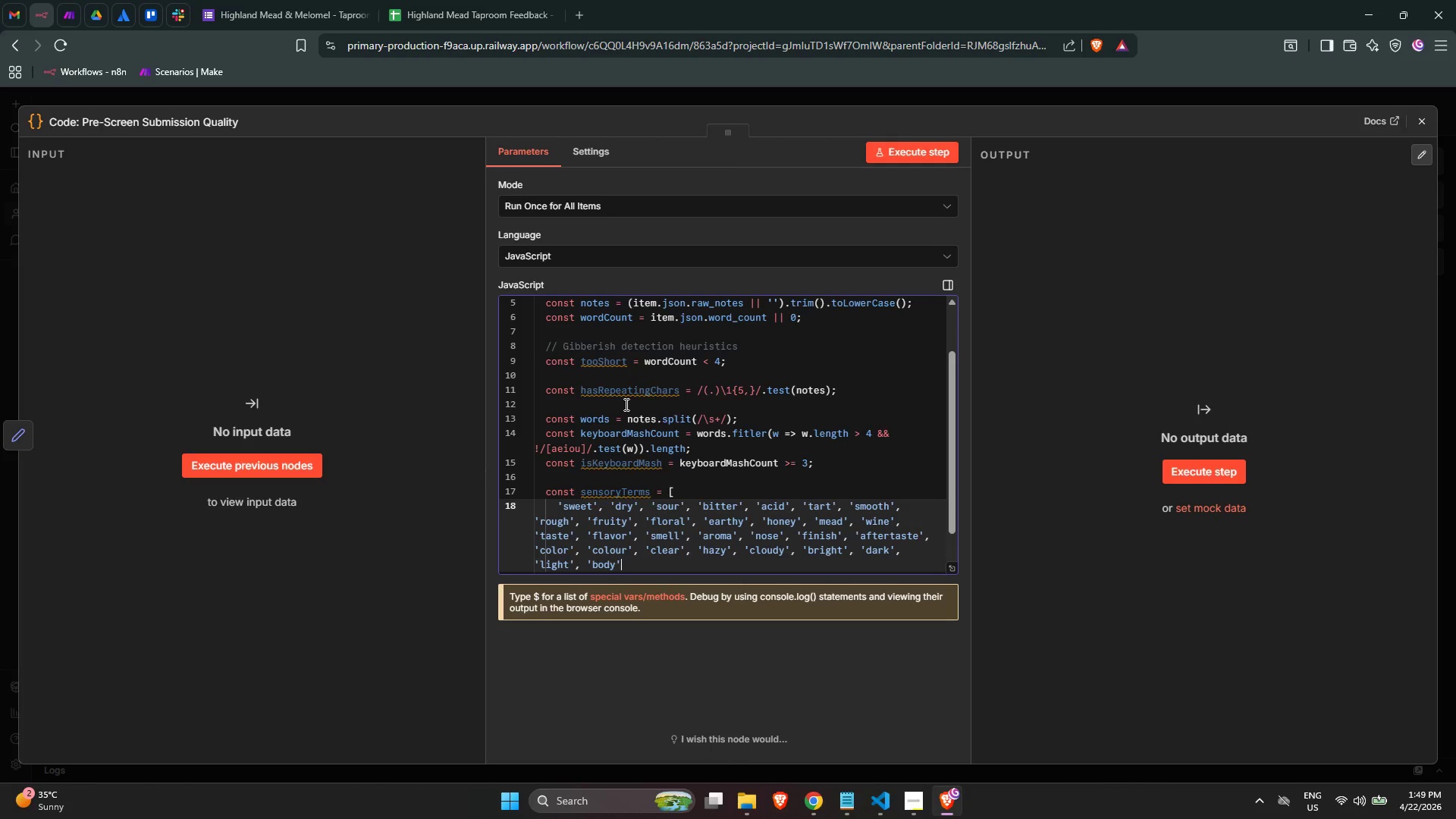 
key(ArrowRight)
 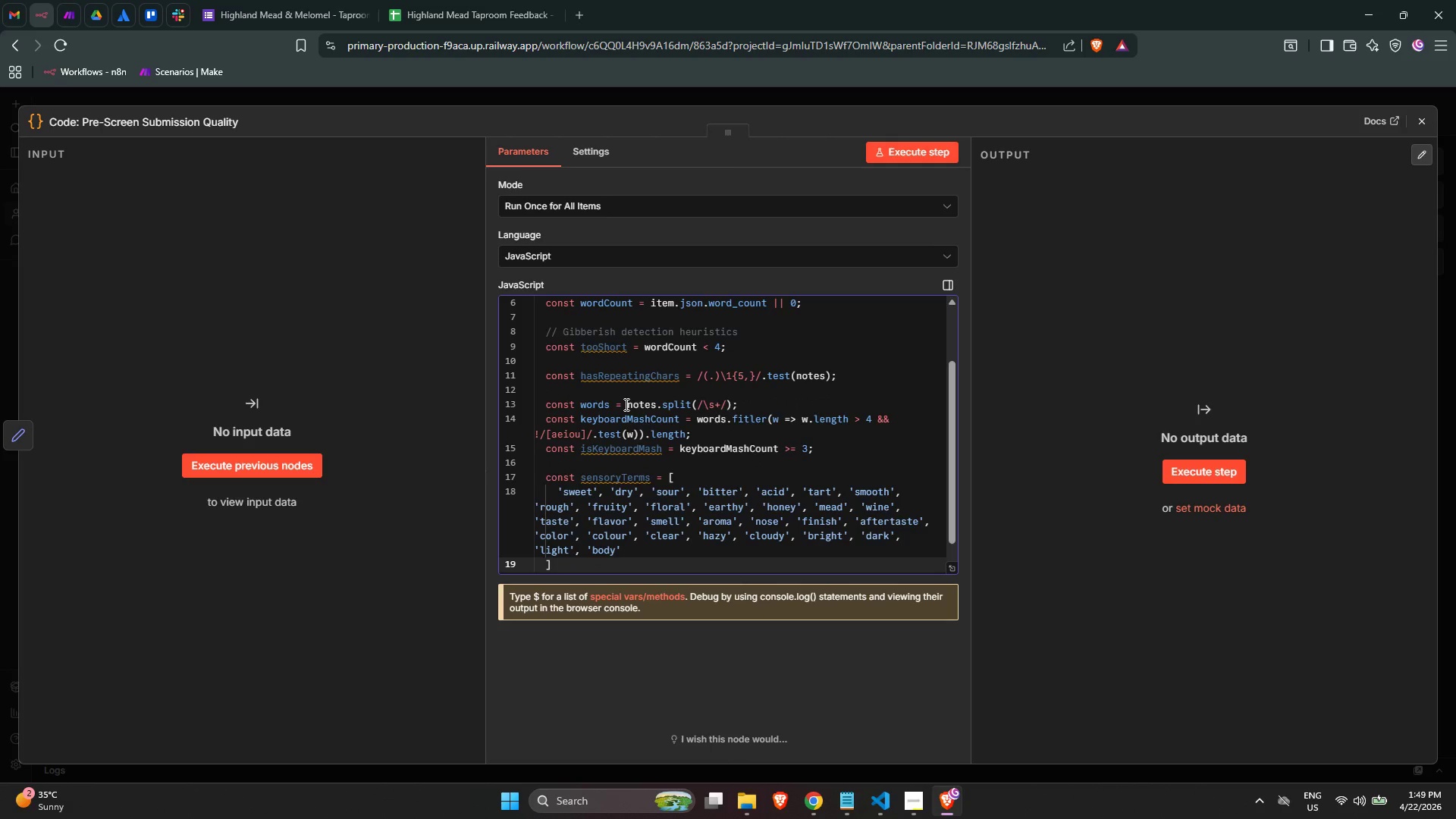 
key(Meta+MetaLeft)
 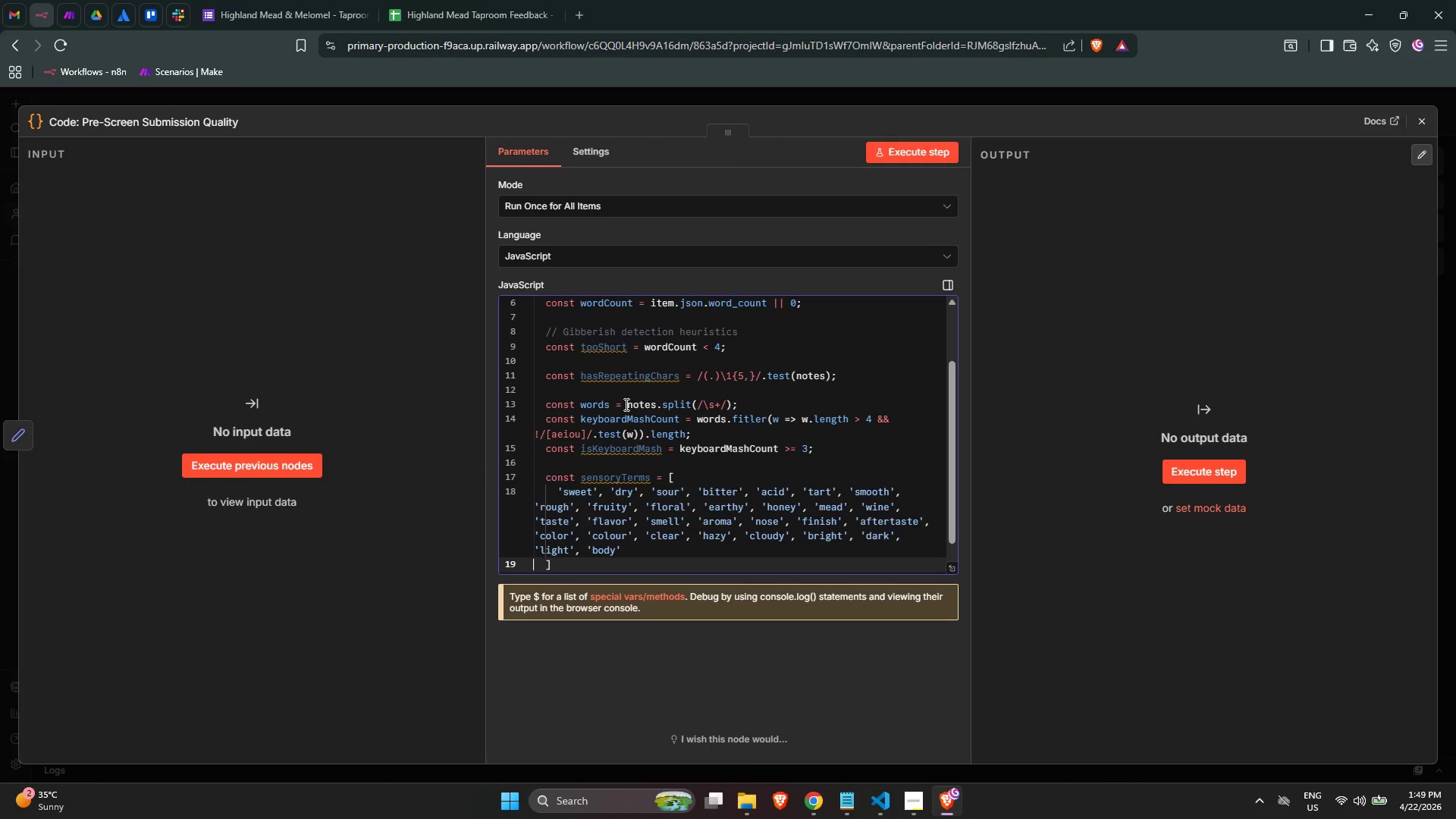 
key(Meta+Shift+ShiftLeft)
 